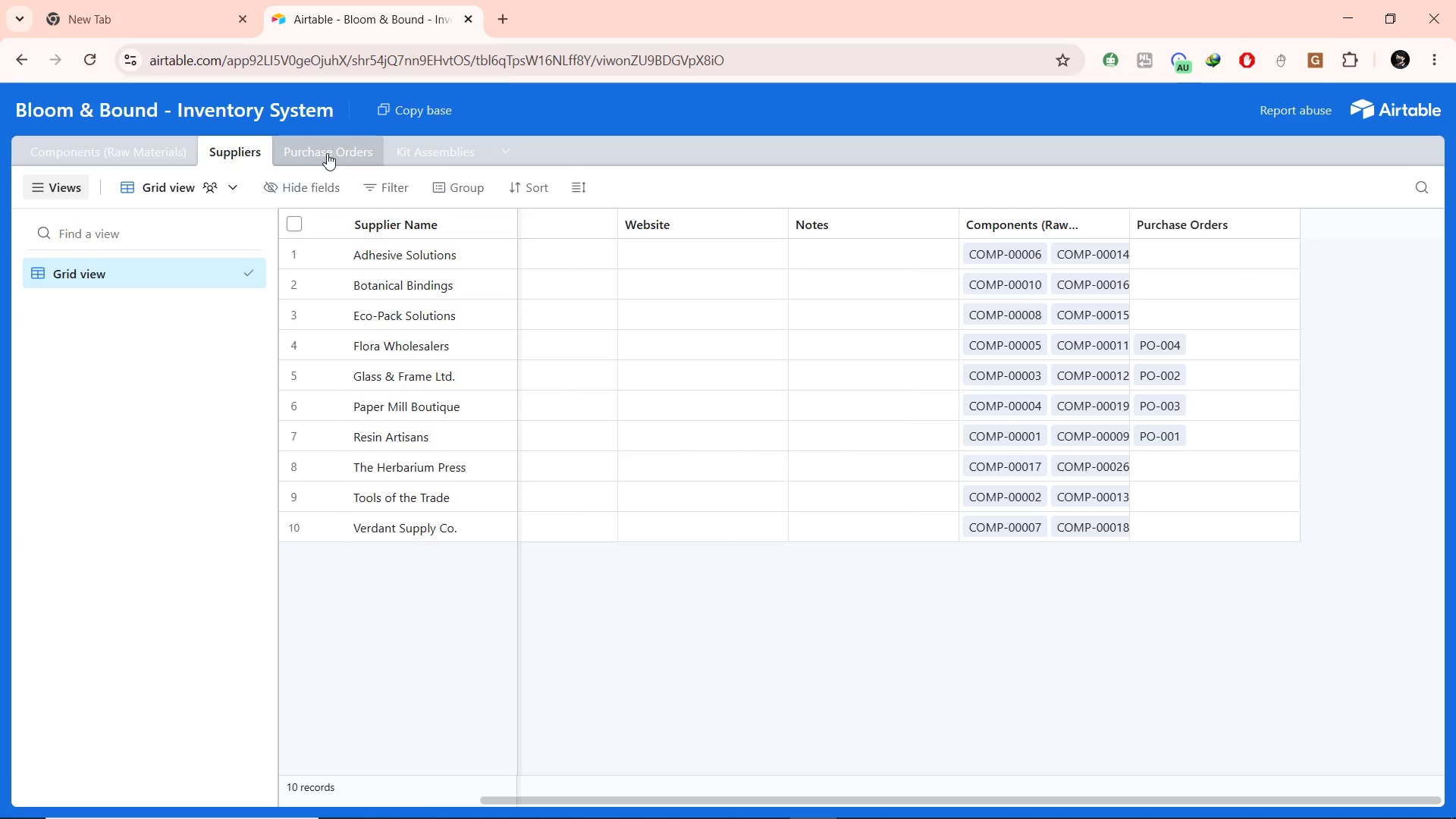 
left_click([327, 153])
 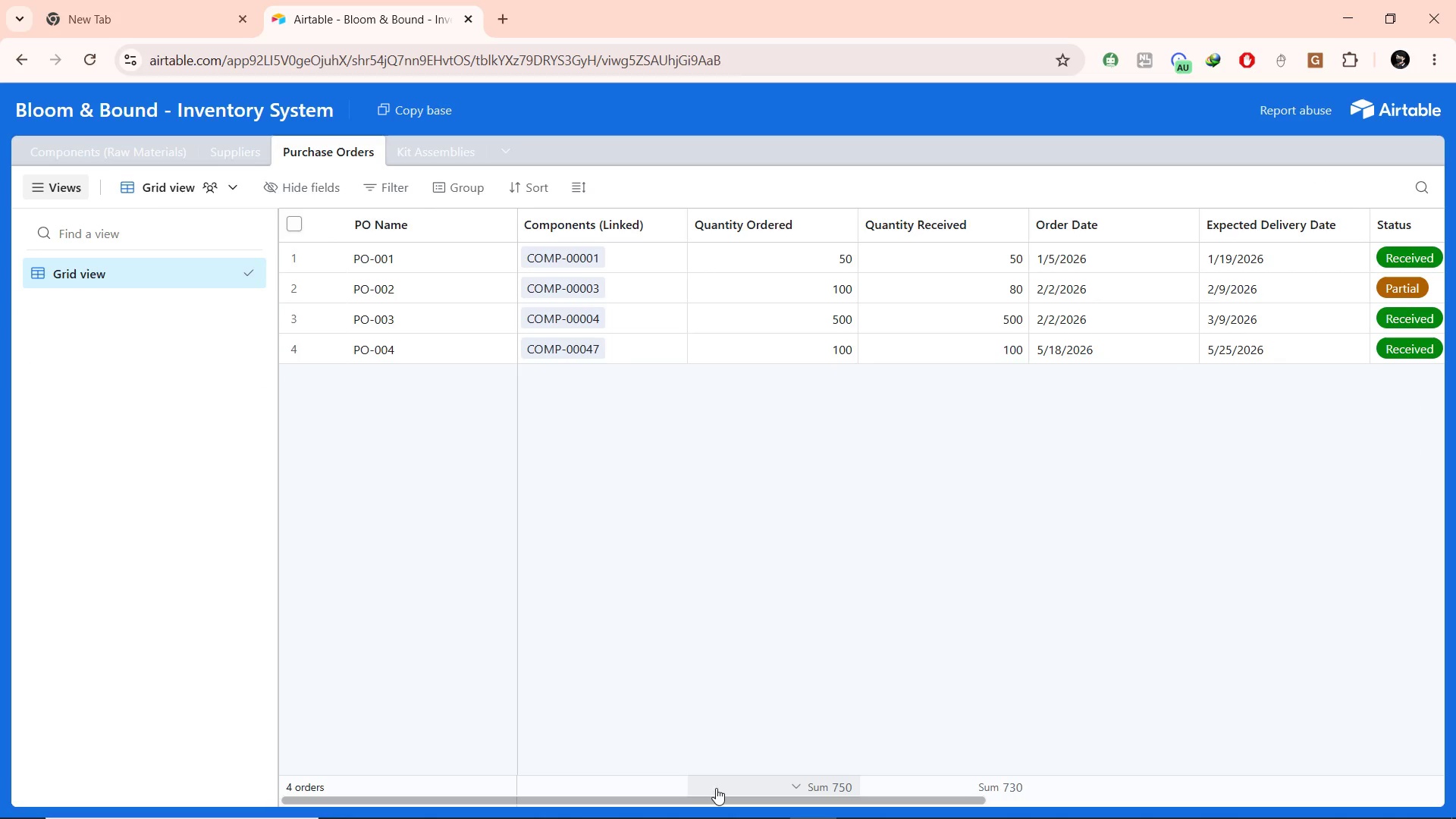 
left_click_drag(start_coordinate=[725, 790], to_coordinate=[796, 787])
 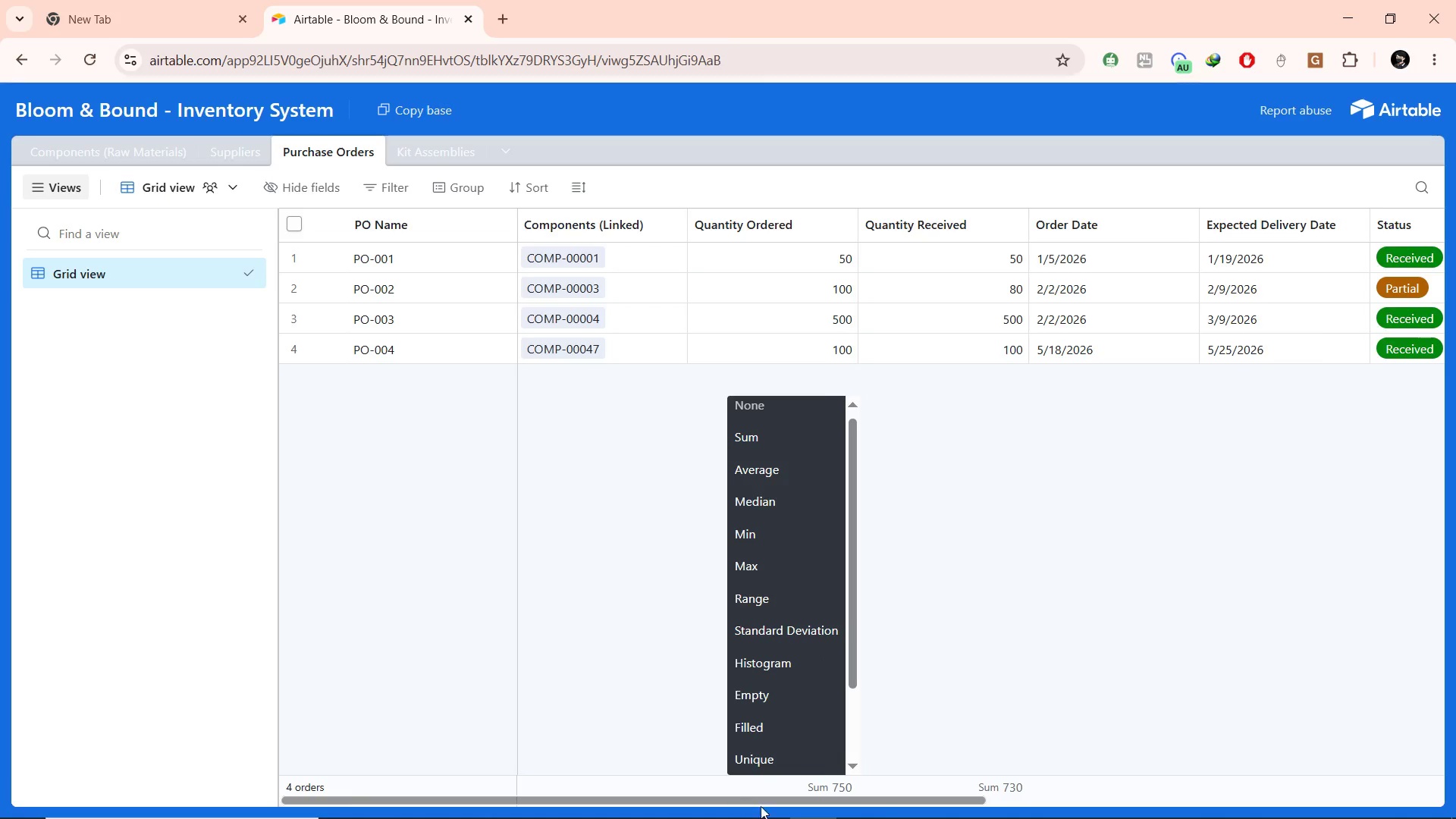 
left_click_drag(start_coordinate=[732, 798], to_coordinate=[1077, 774])
 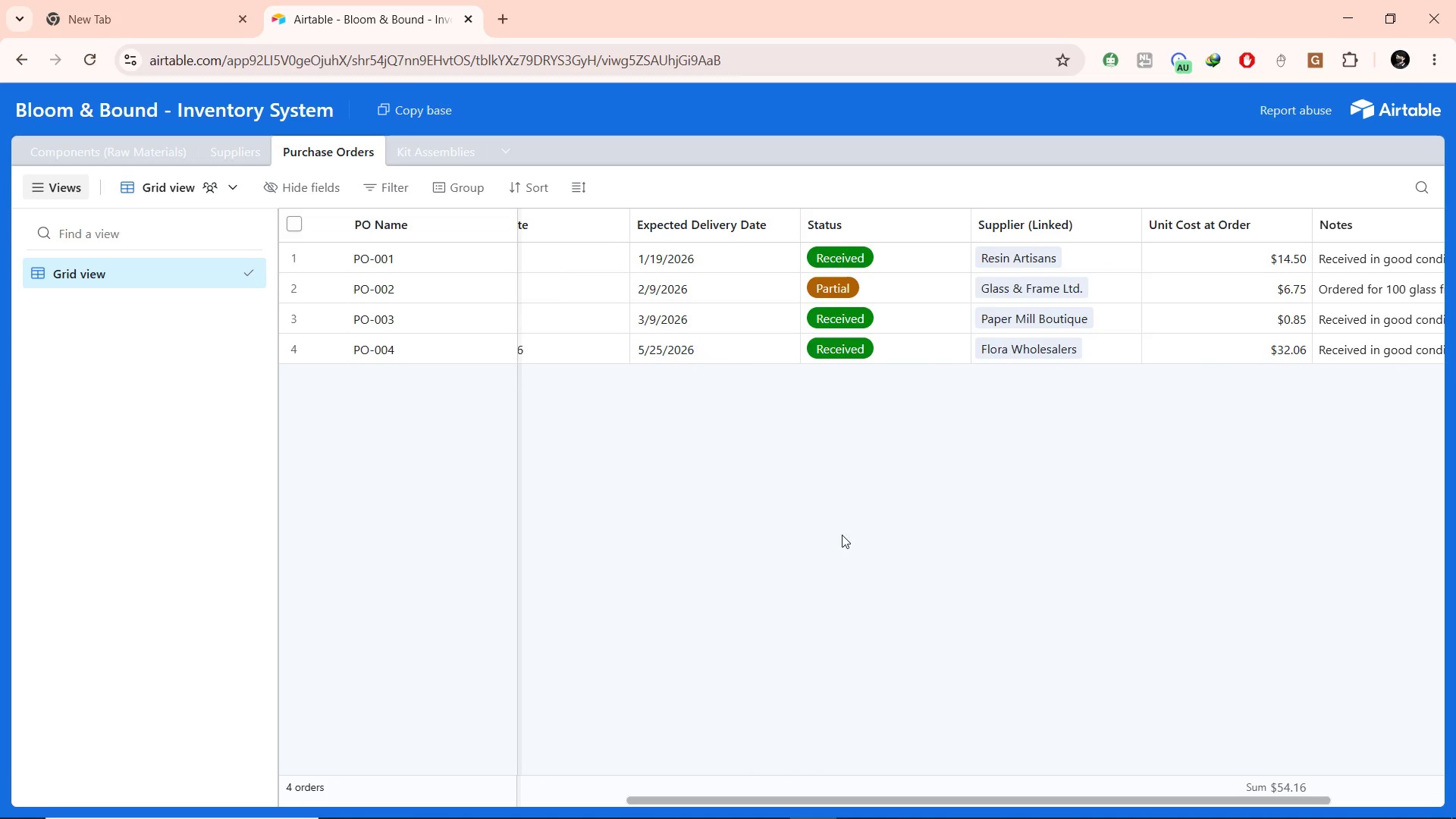 
left_click([816, 612])
 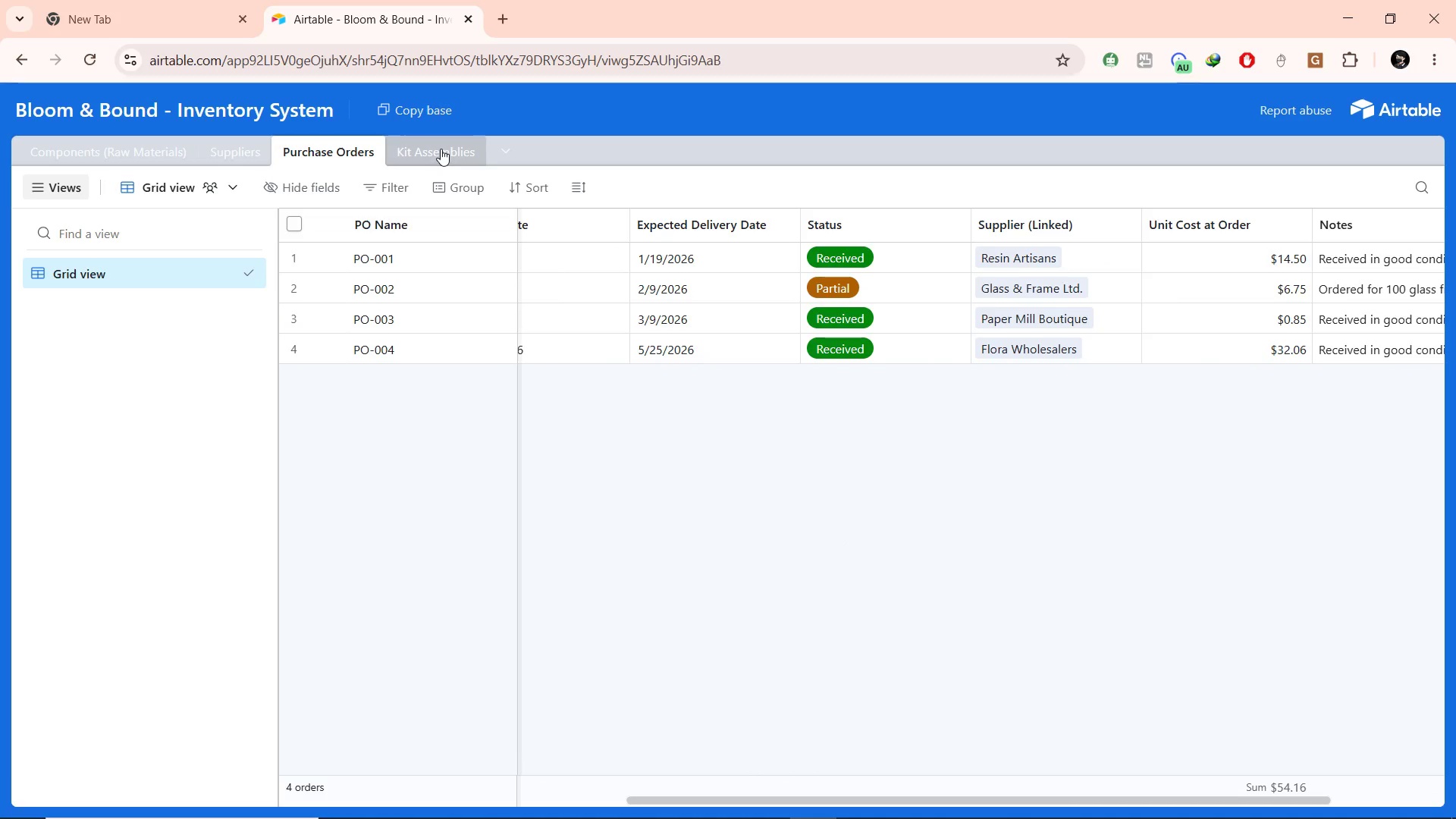 
left_click([441, 149])
 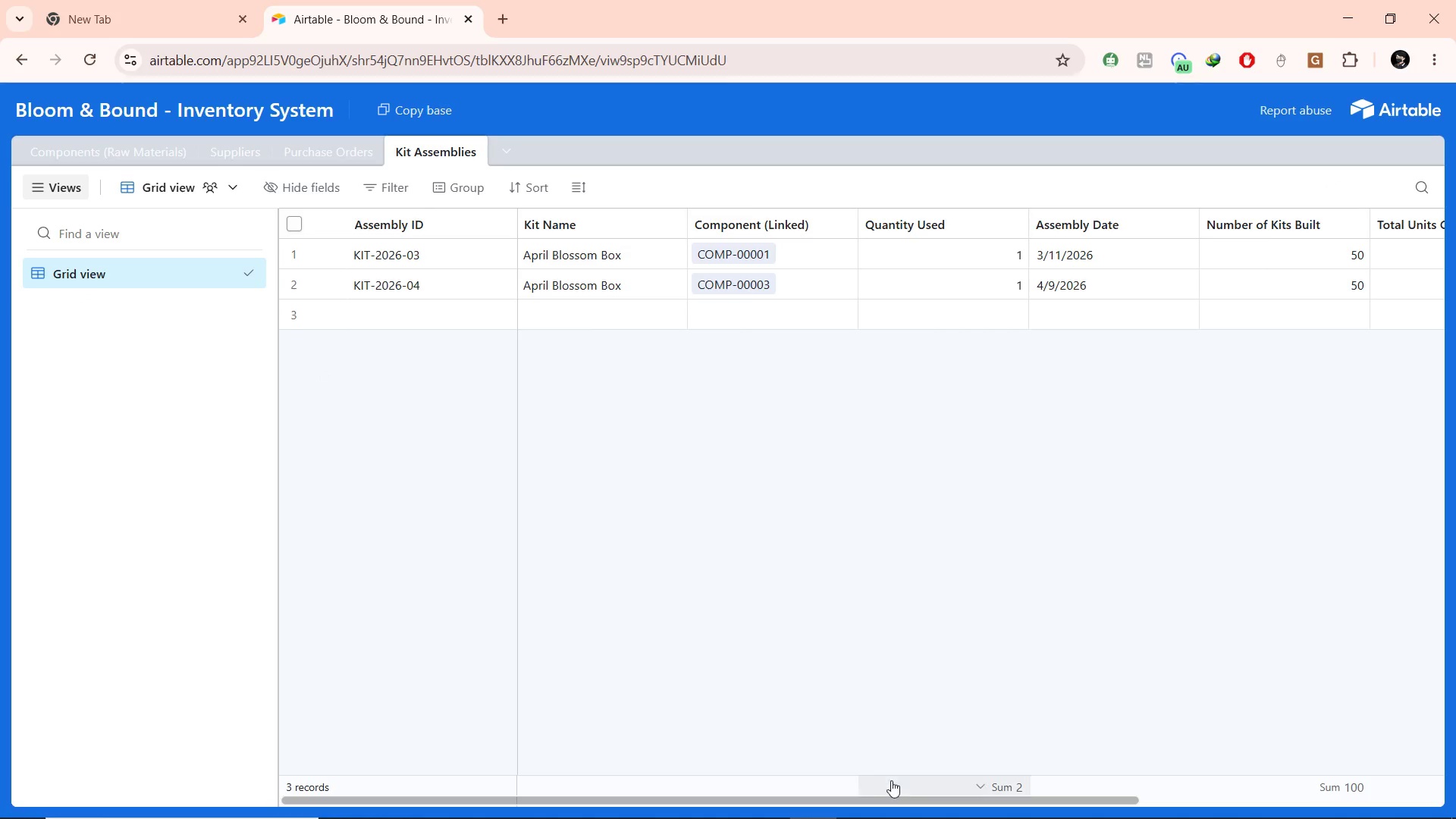 
left_click_drag(start_coordinate=[905, 797], to_coordinate=[824, 764])
 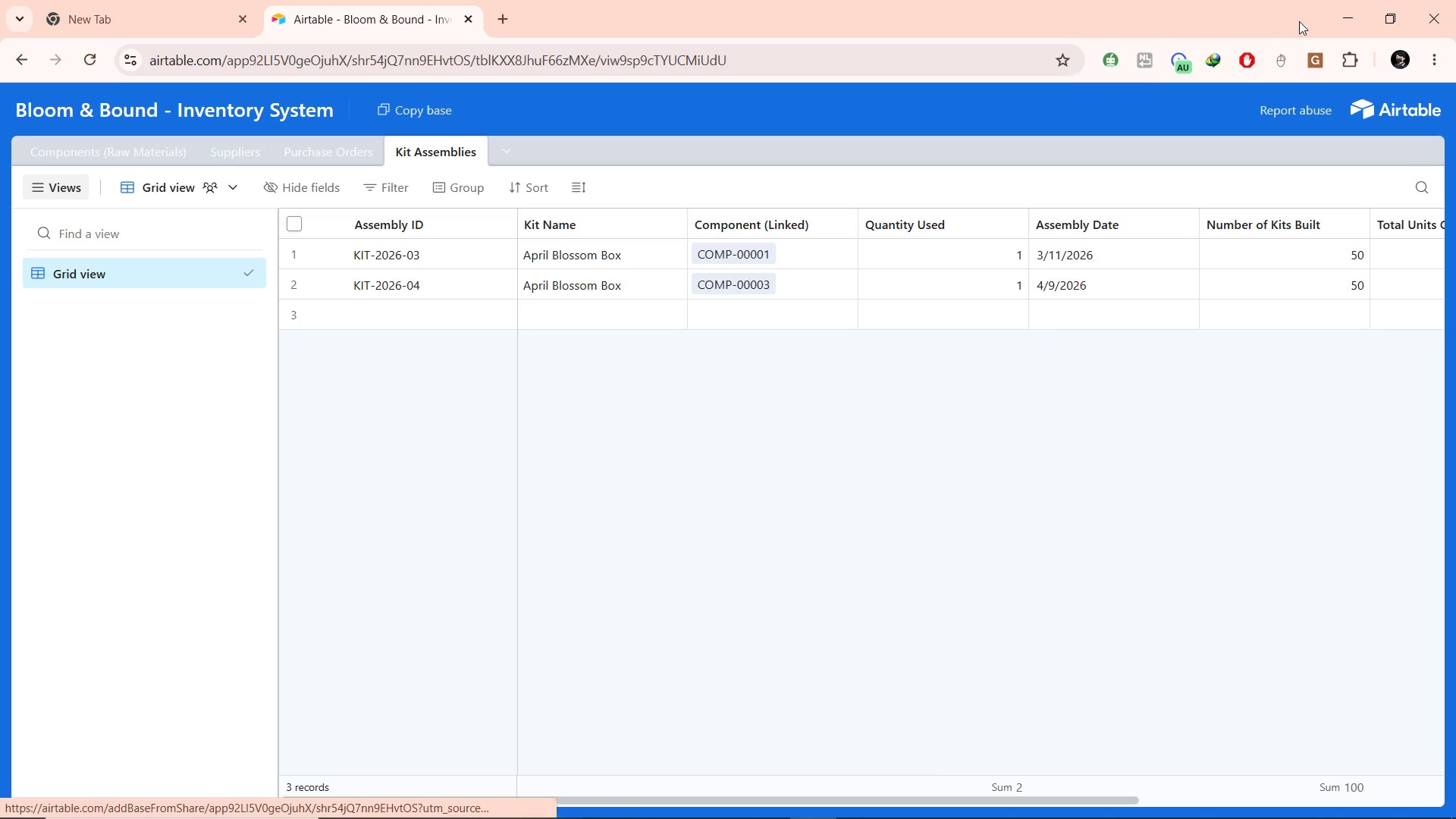 
left_click([1357, 8])
 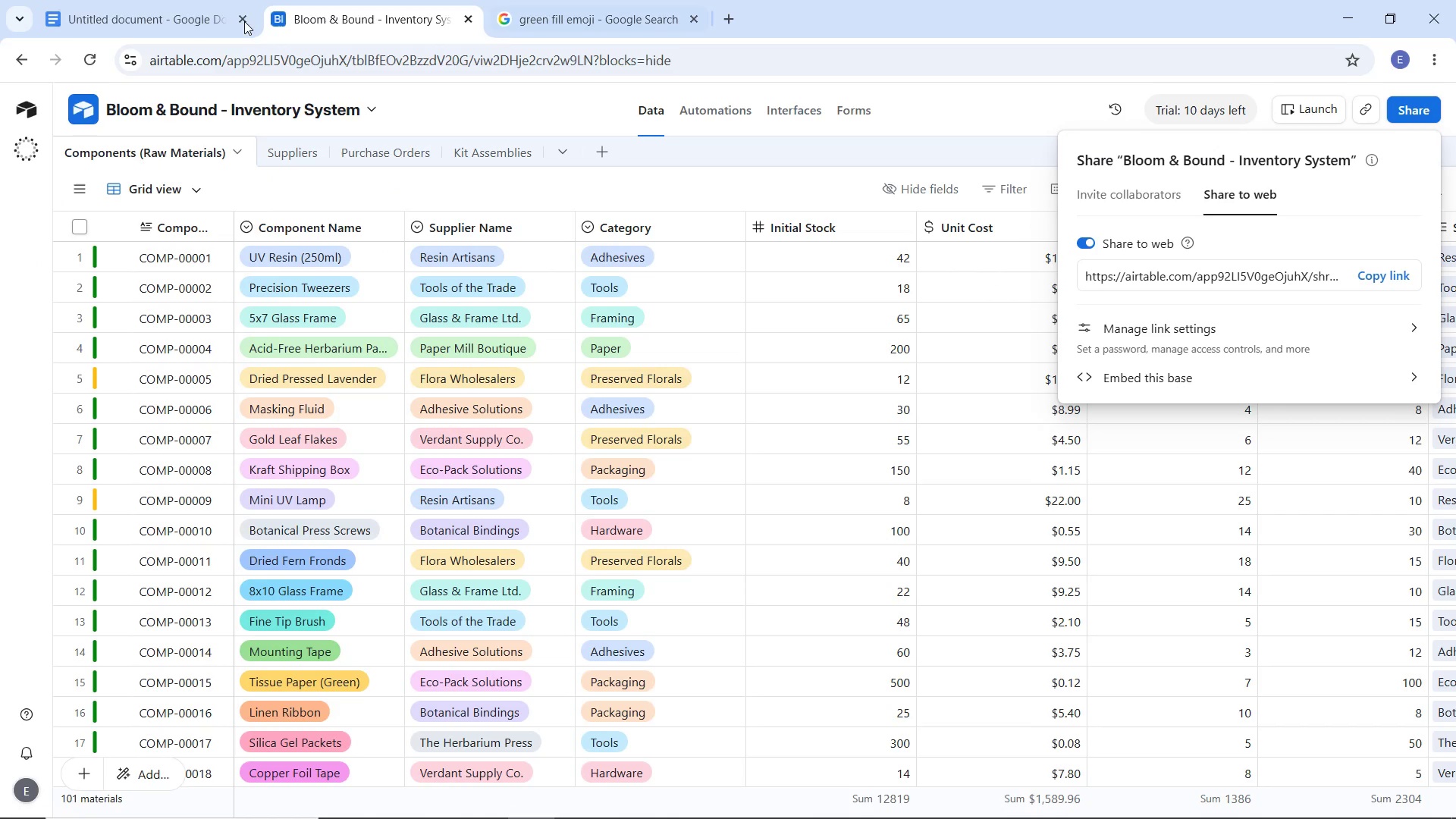 
left_click([130, 0])
 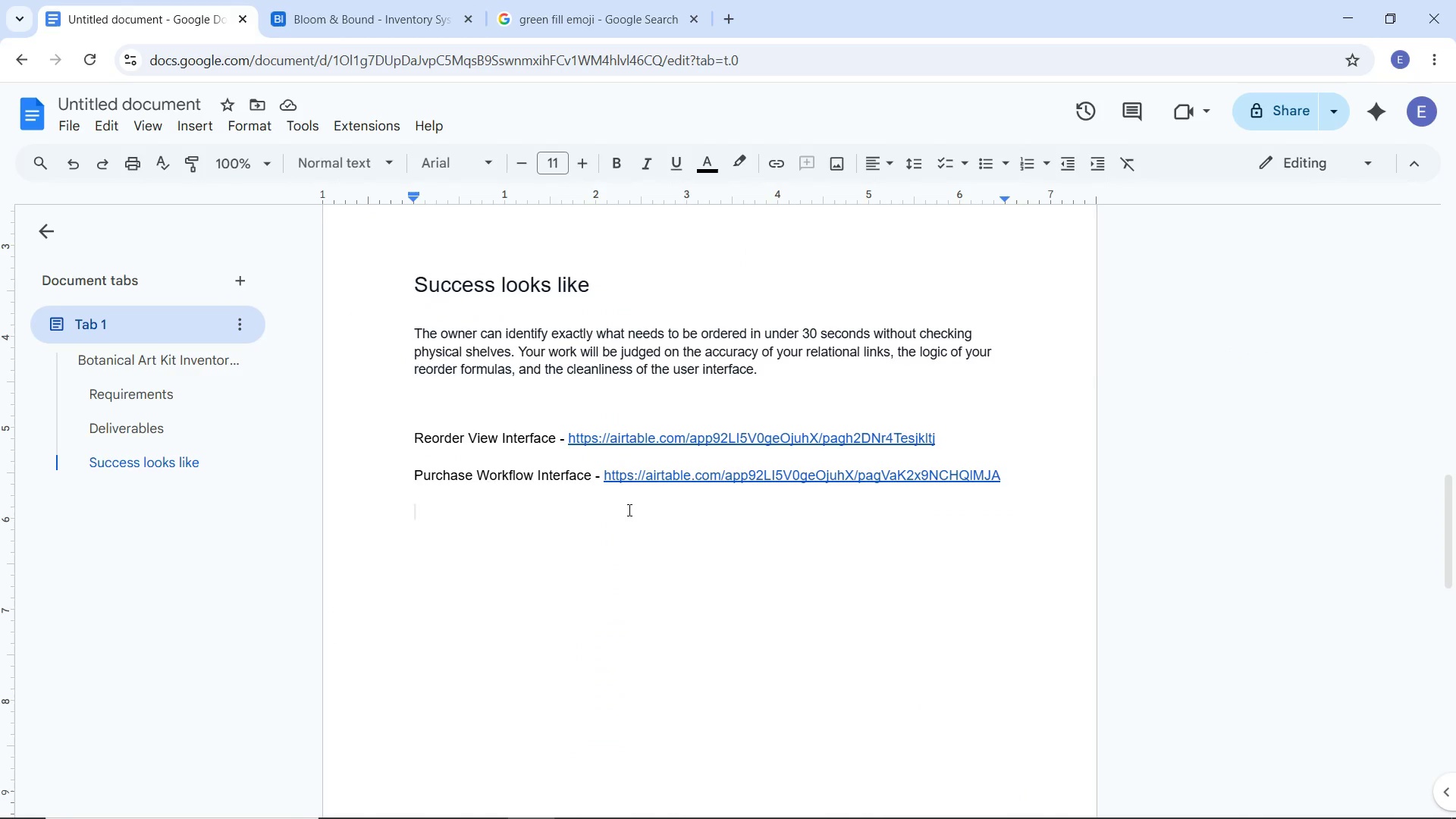 
type(Base)
 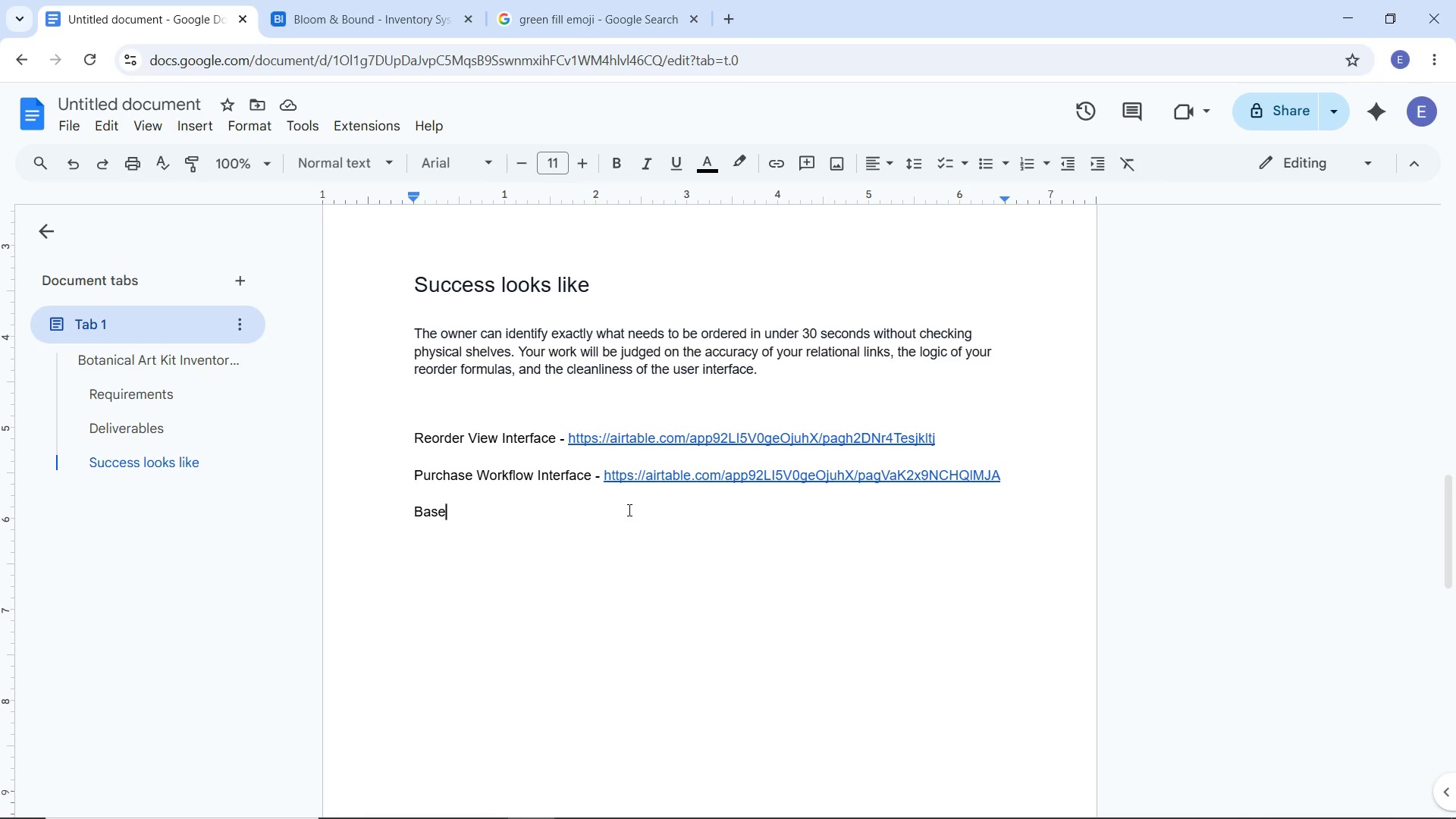 
wait(16.61)
 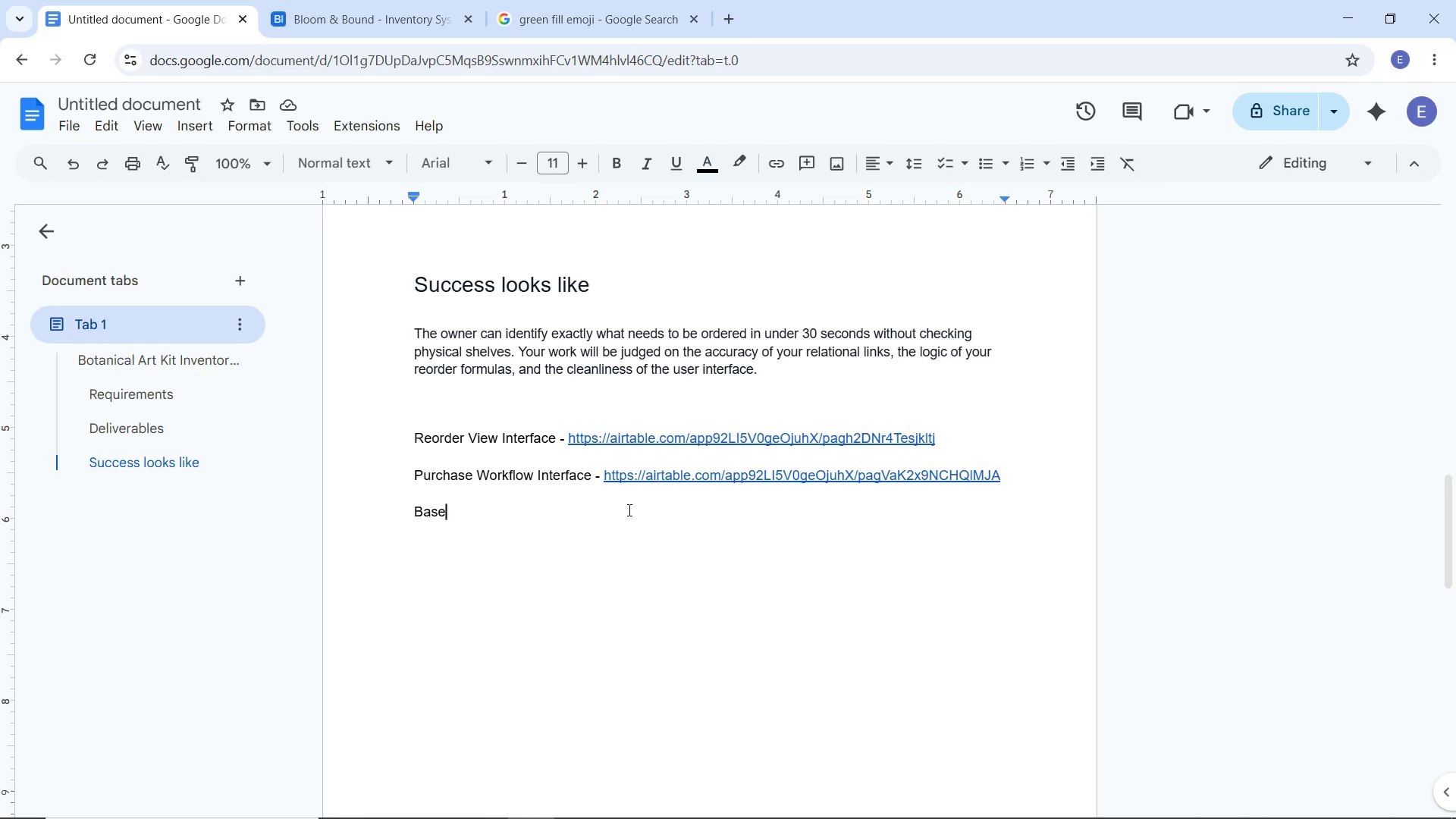 
type( Link - )
 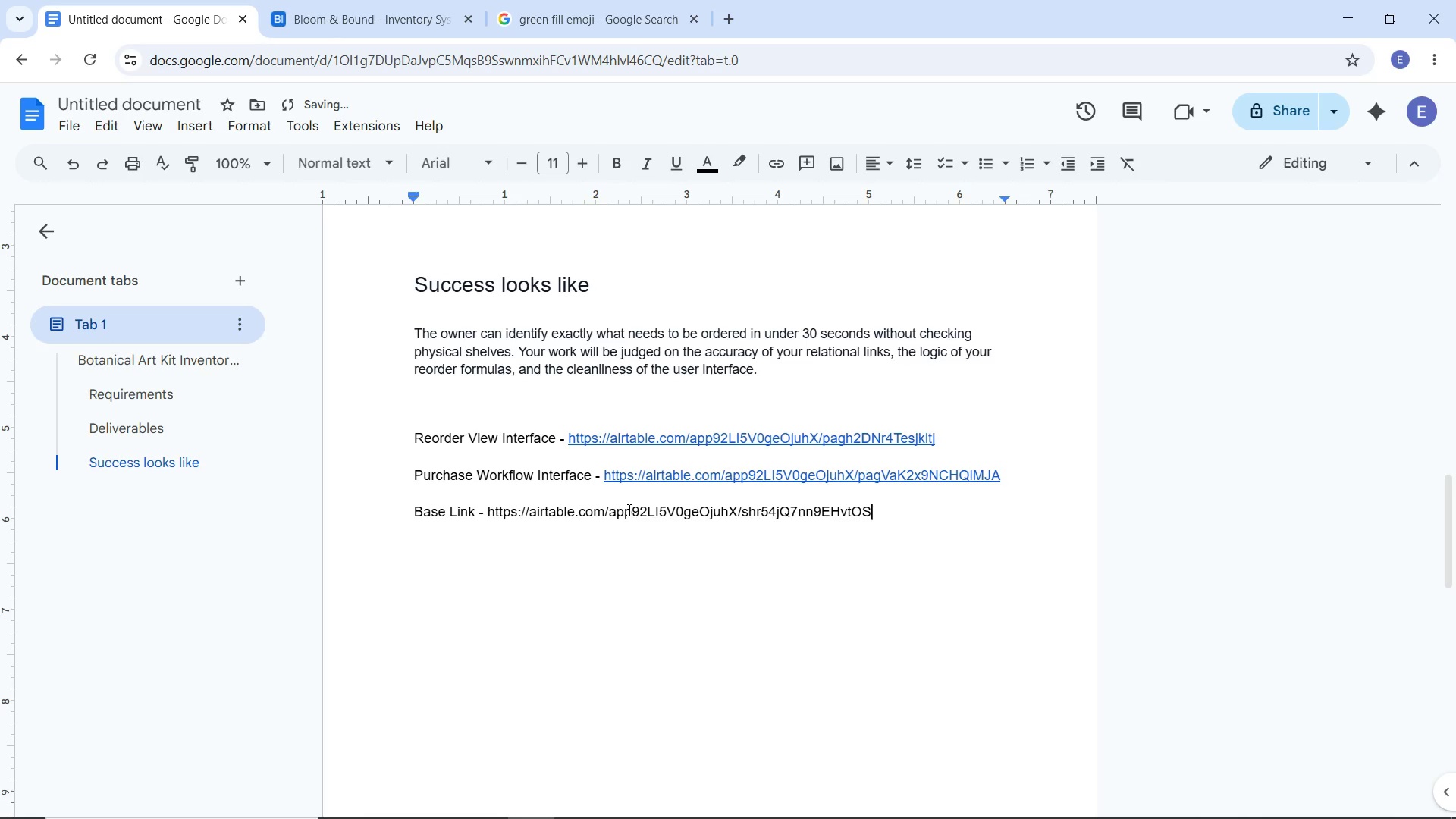 
 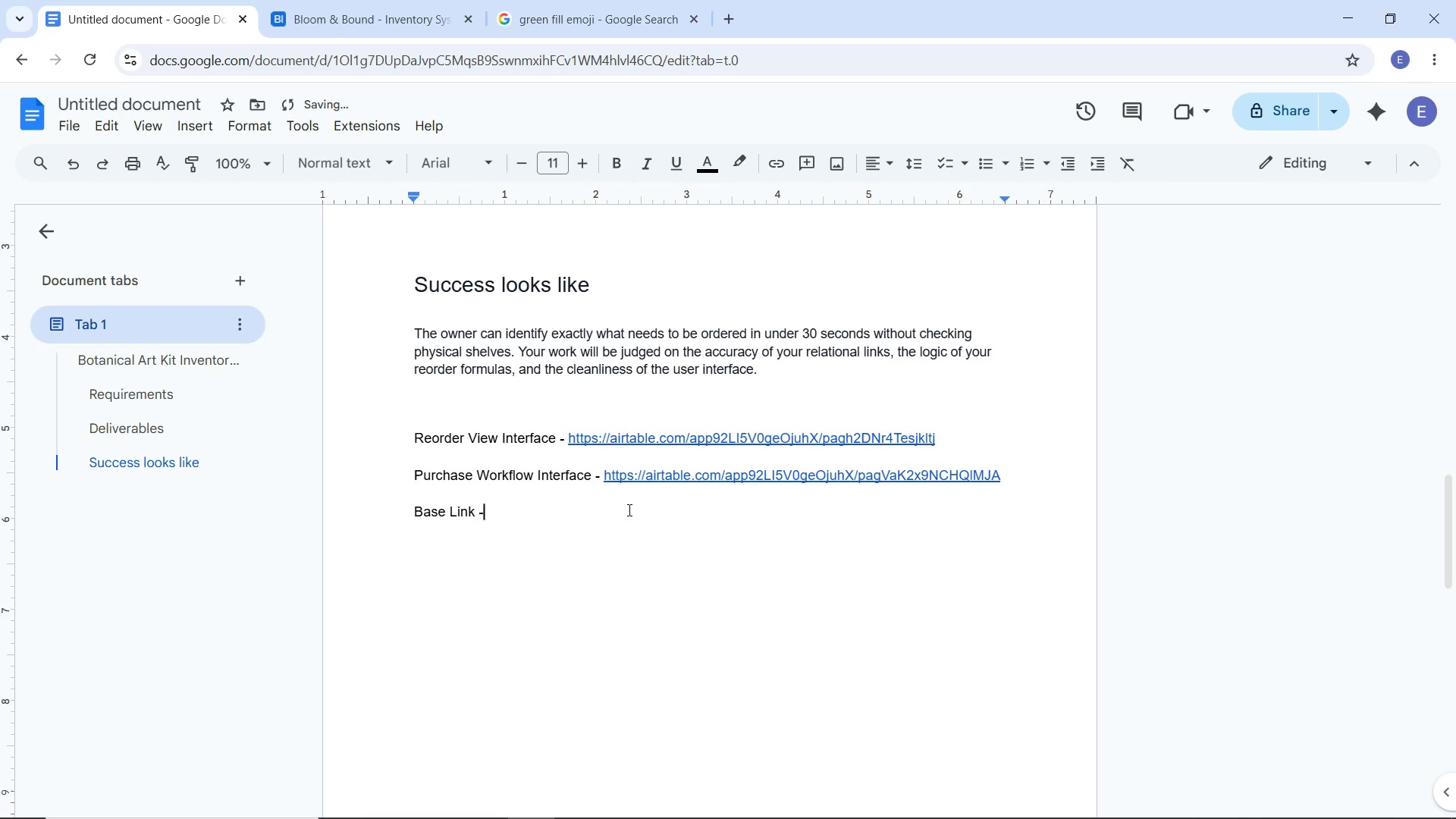 
key(Control+ControlLeft)
 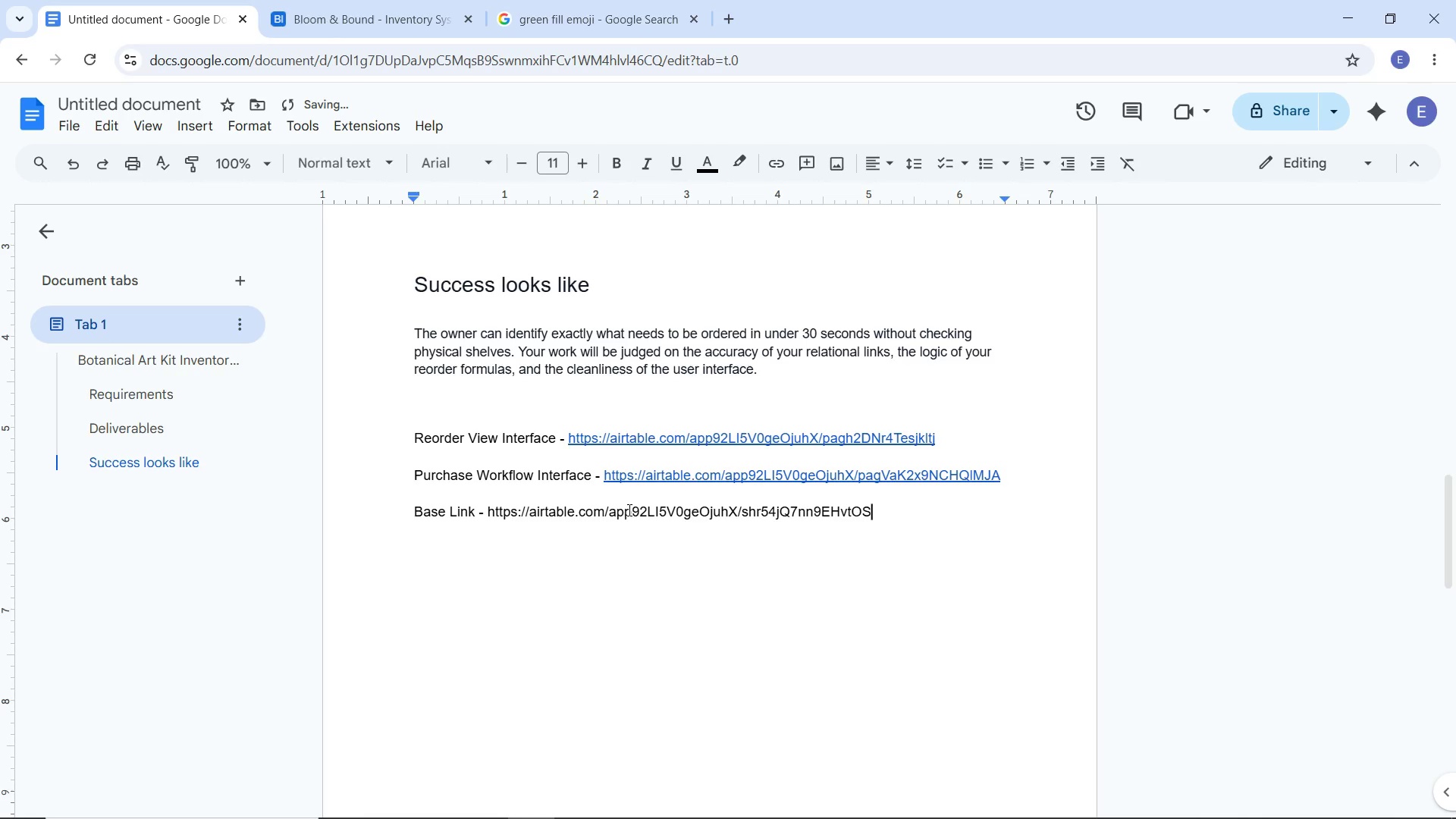 
key(Control+V)
 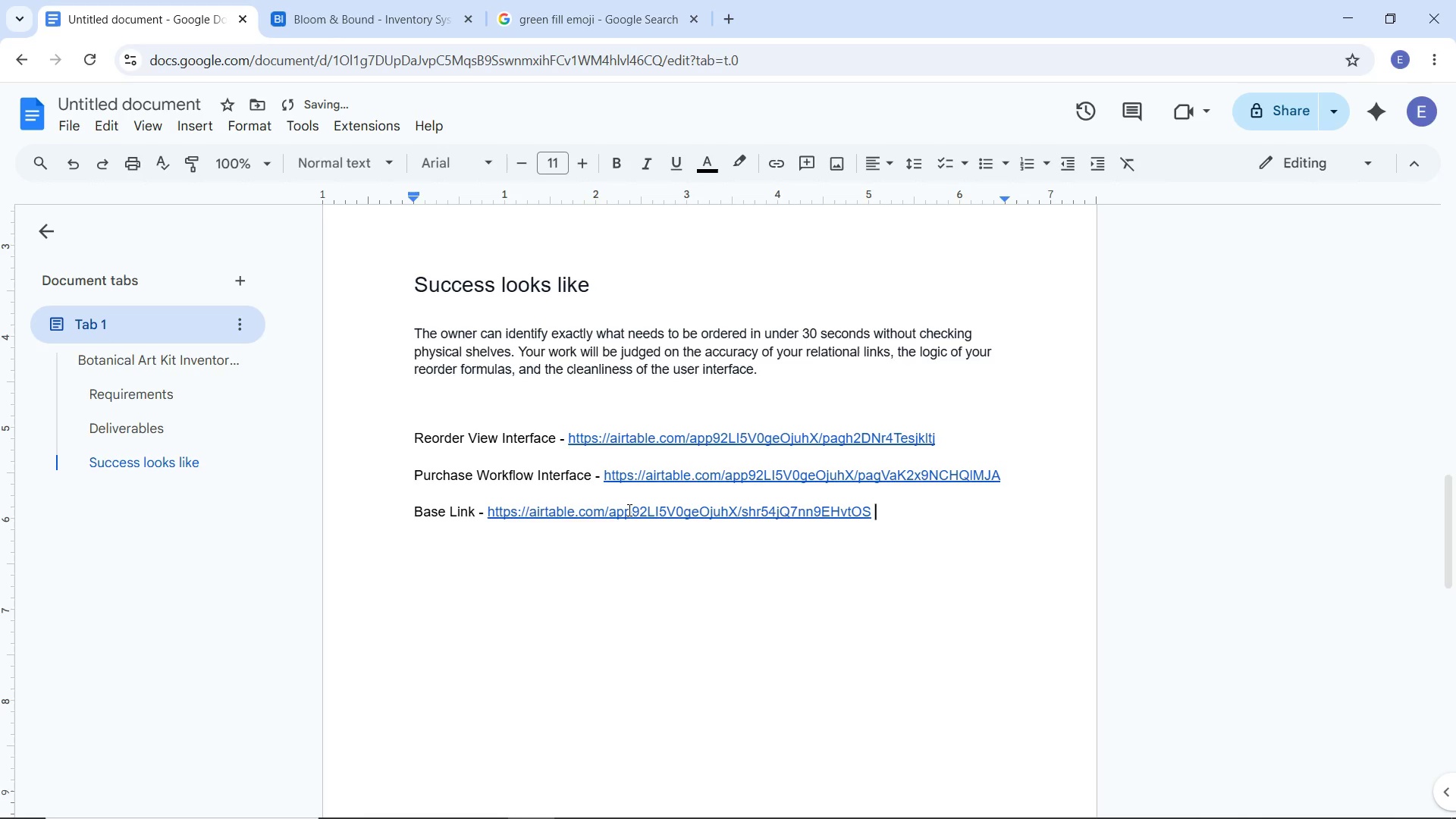 
key(Space)
 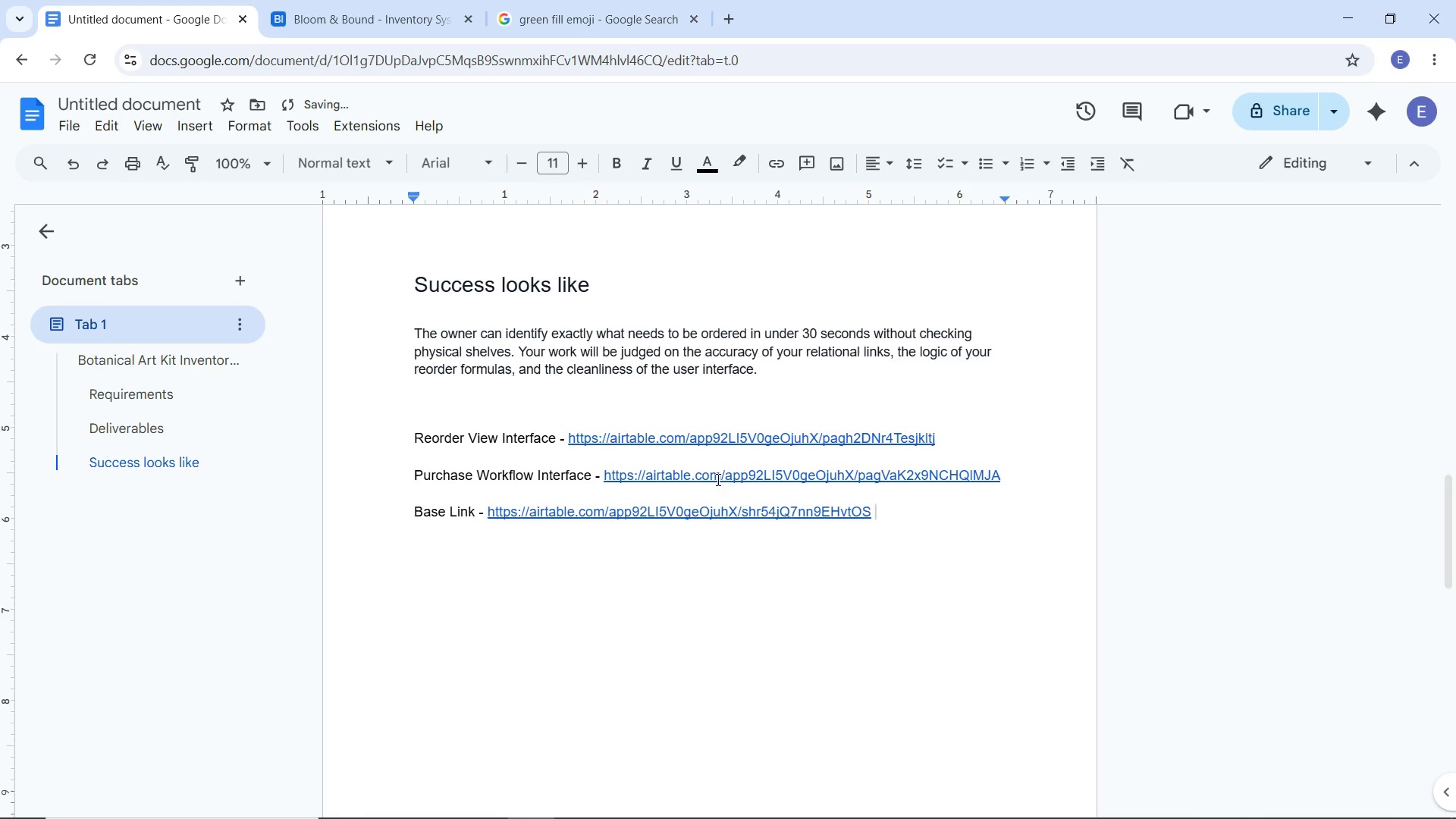 
left_click([717, 476])
 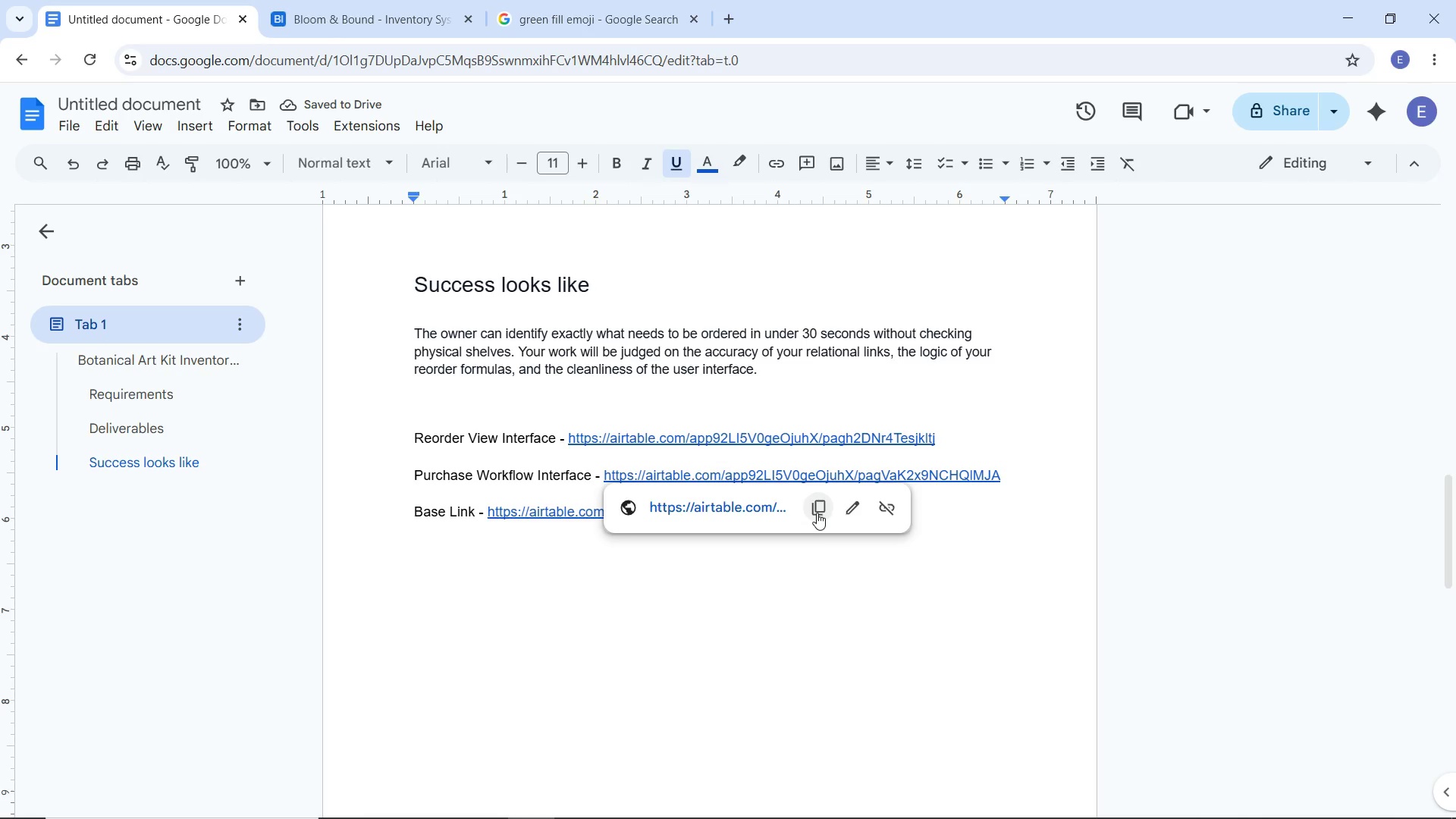 
left_click([817, 513])
 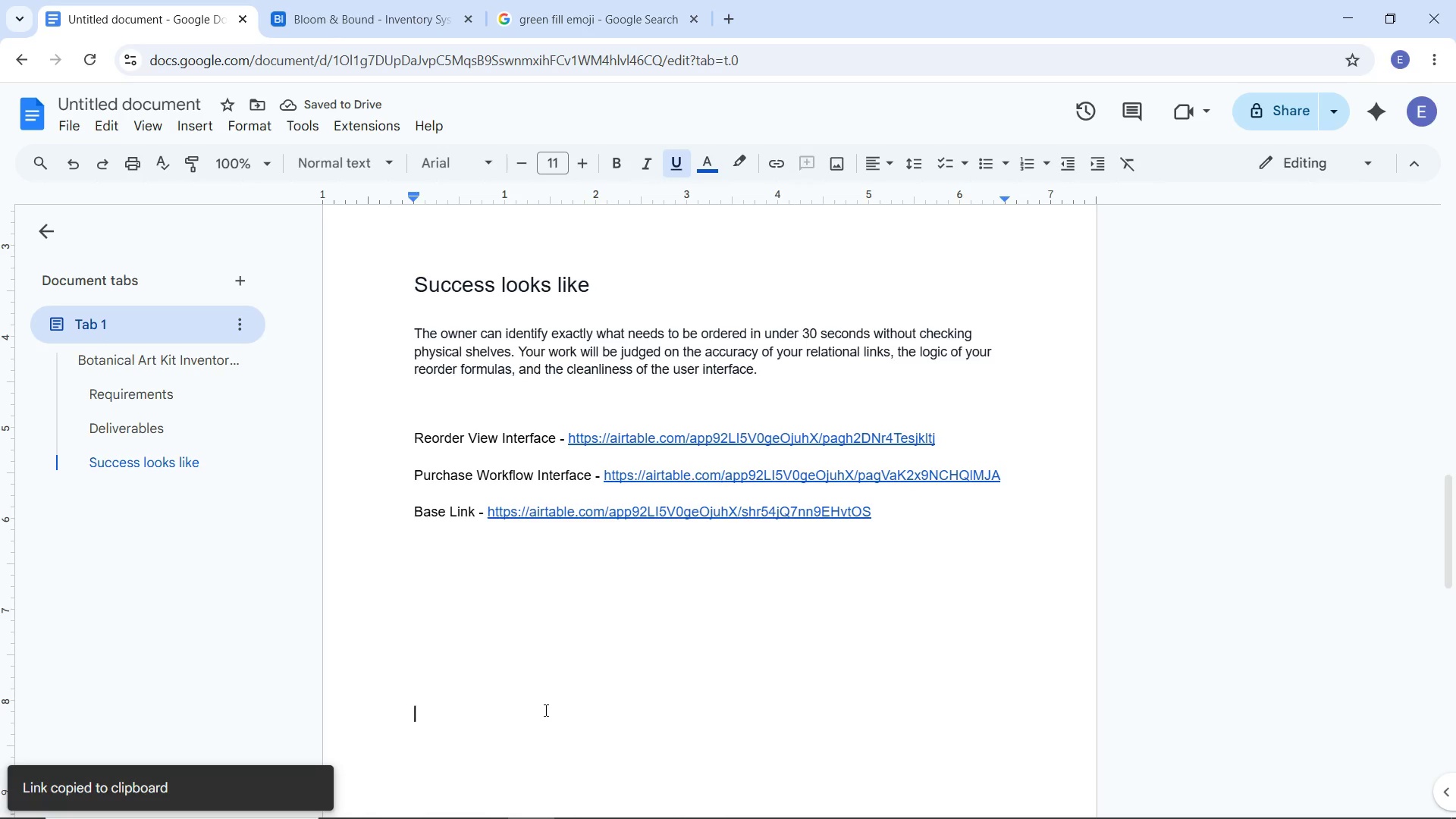 
left_click([544, 710])
 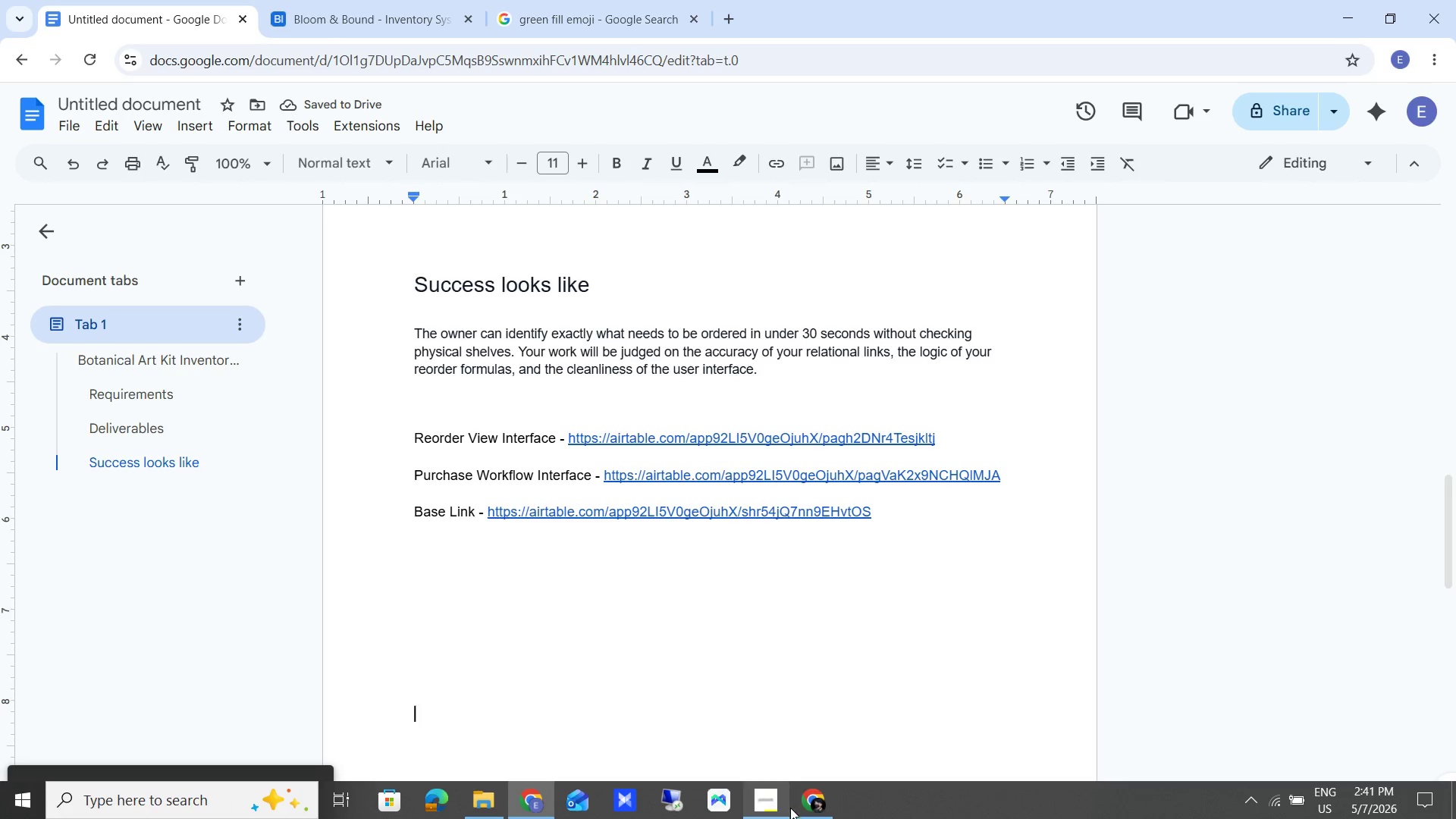 
left_click([802, 808])
 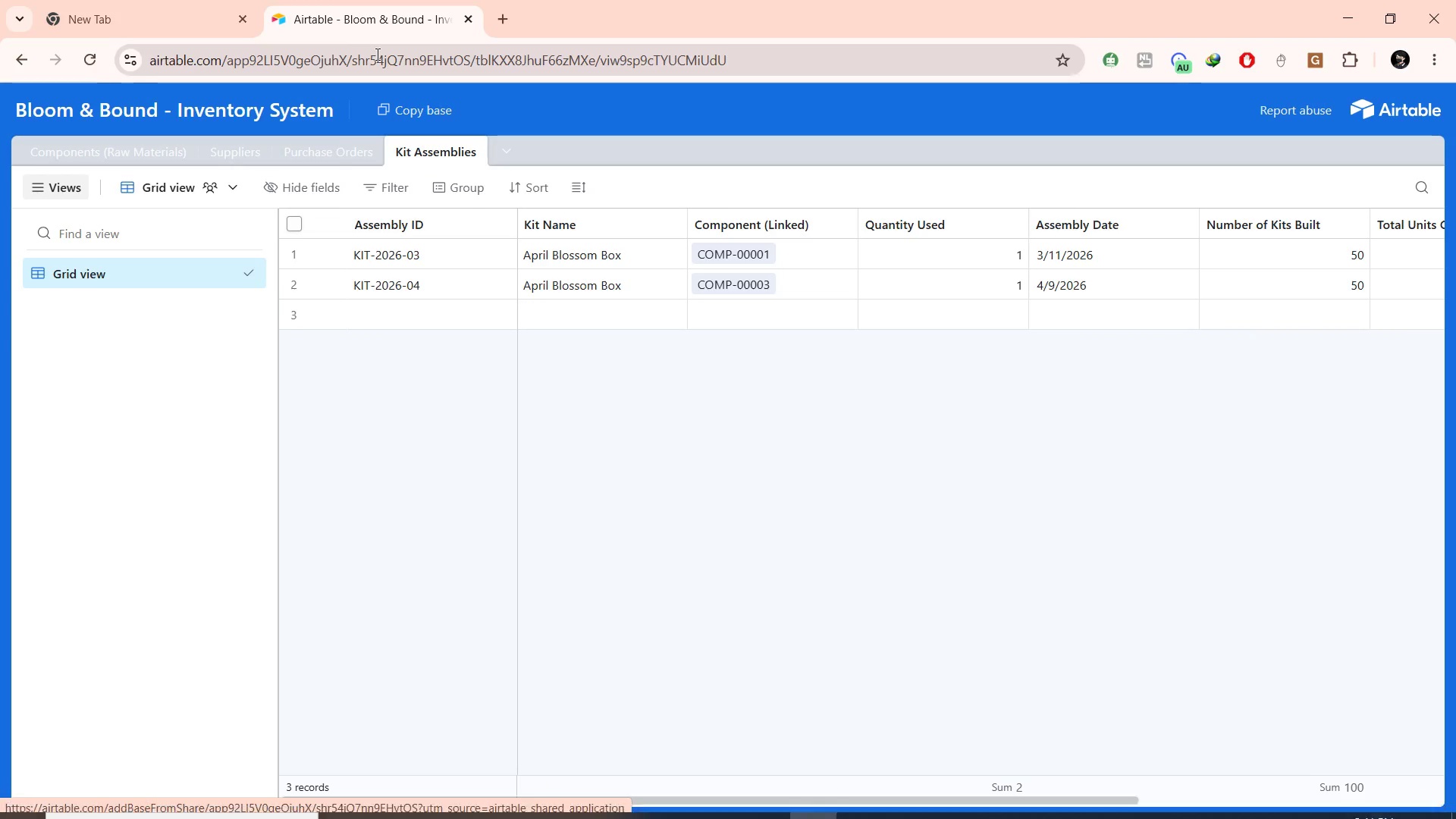 
left_click([376, 54])
 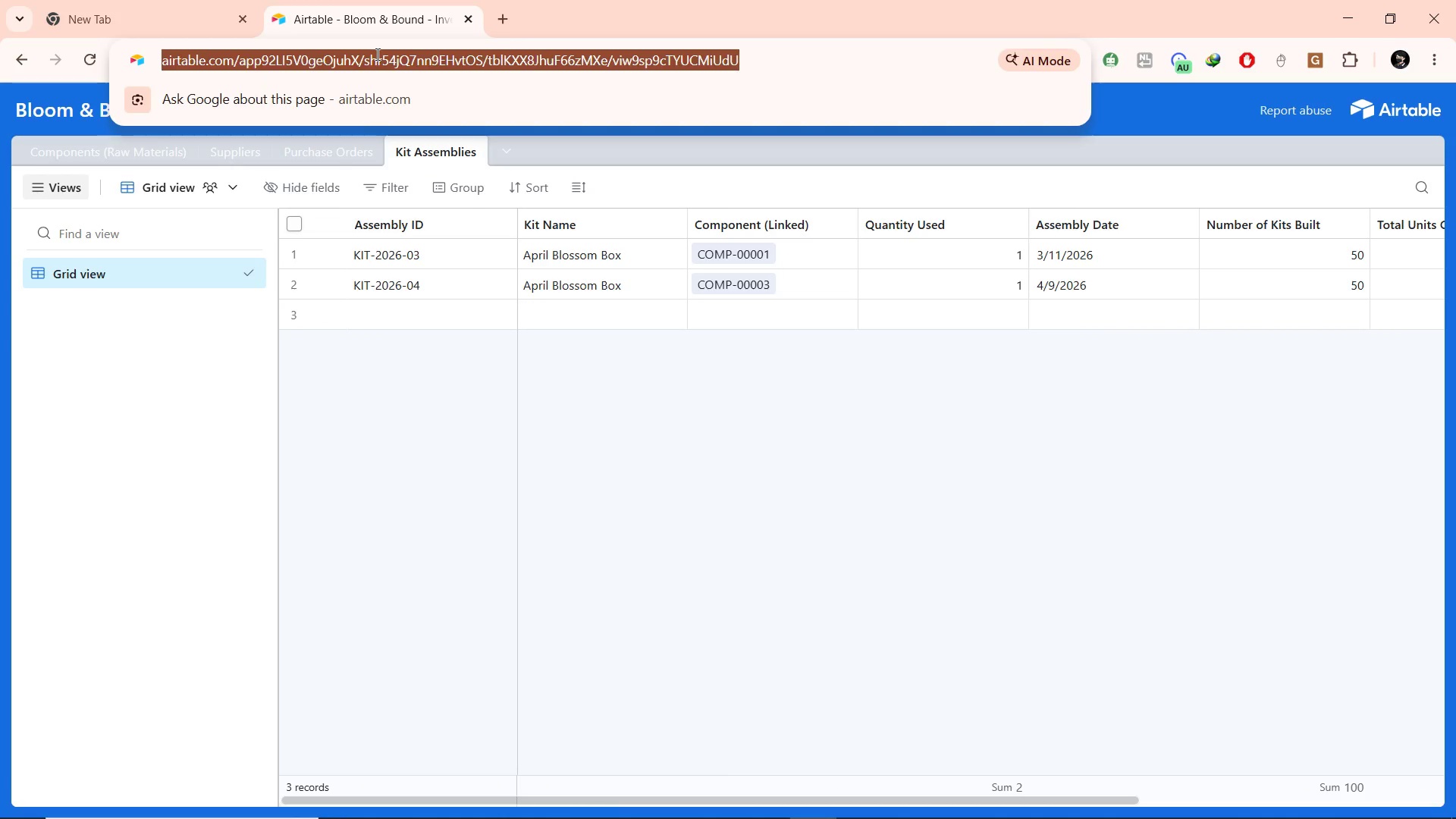 
key(Control+V)
 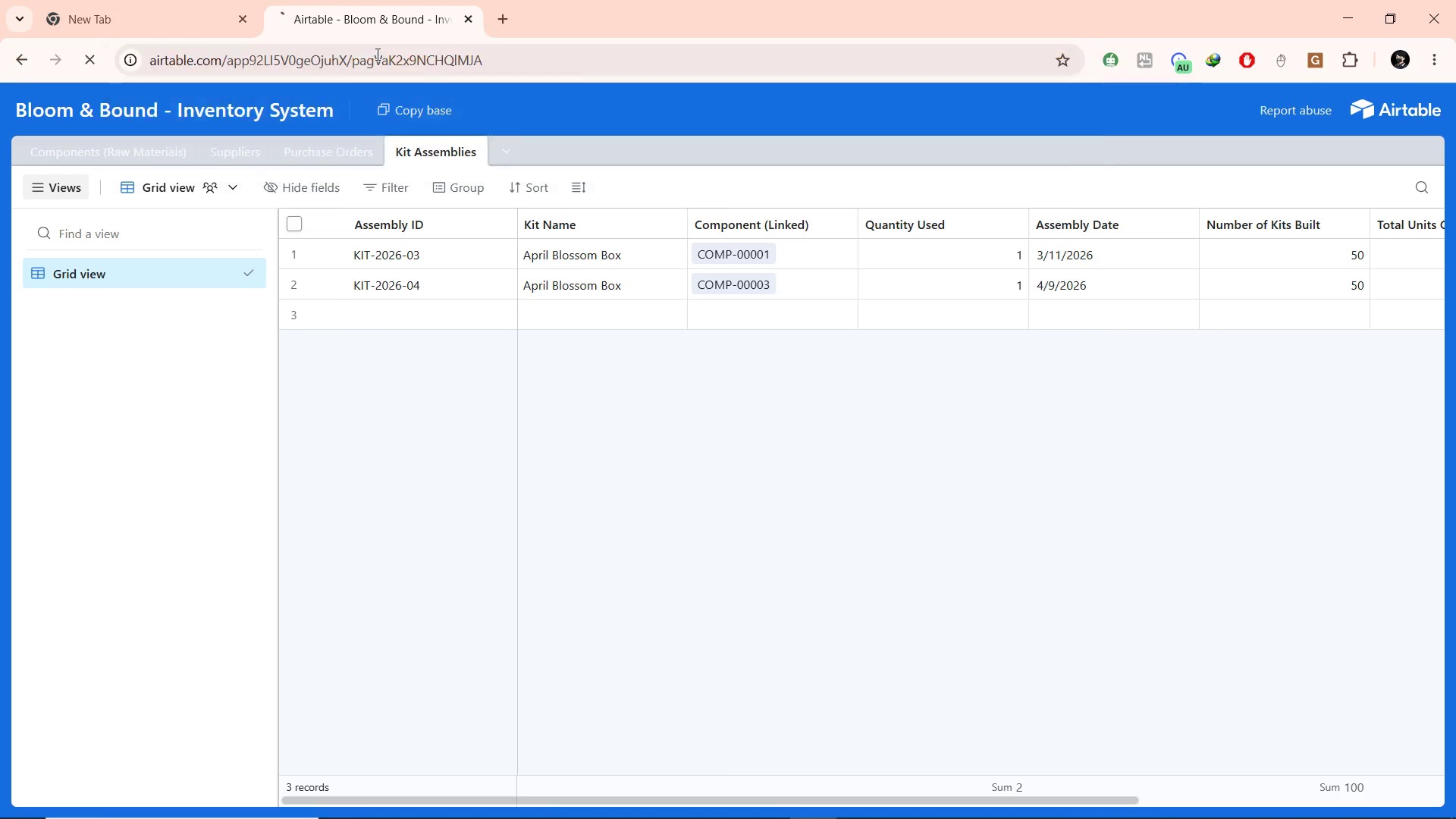 
key(Enter)
 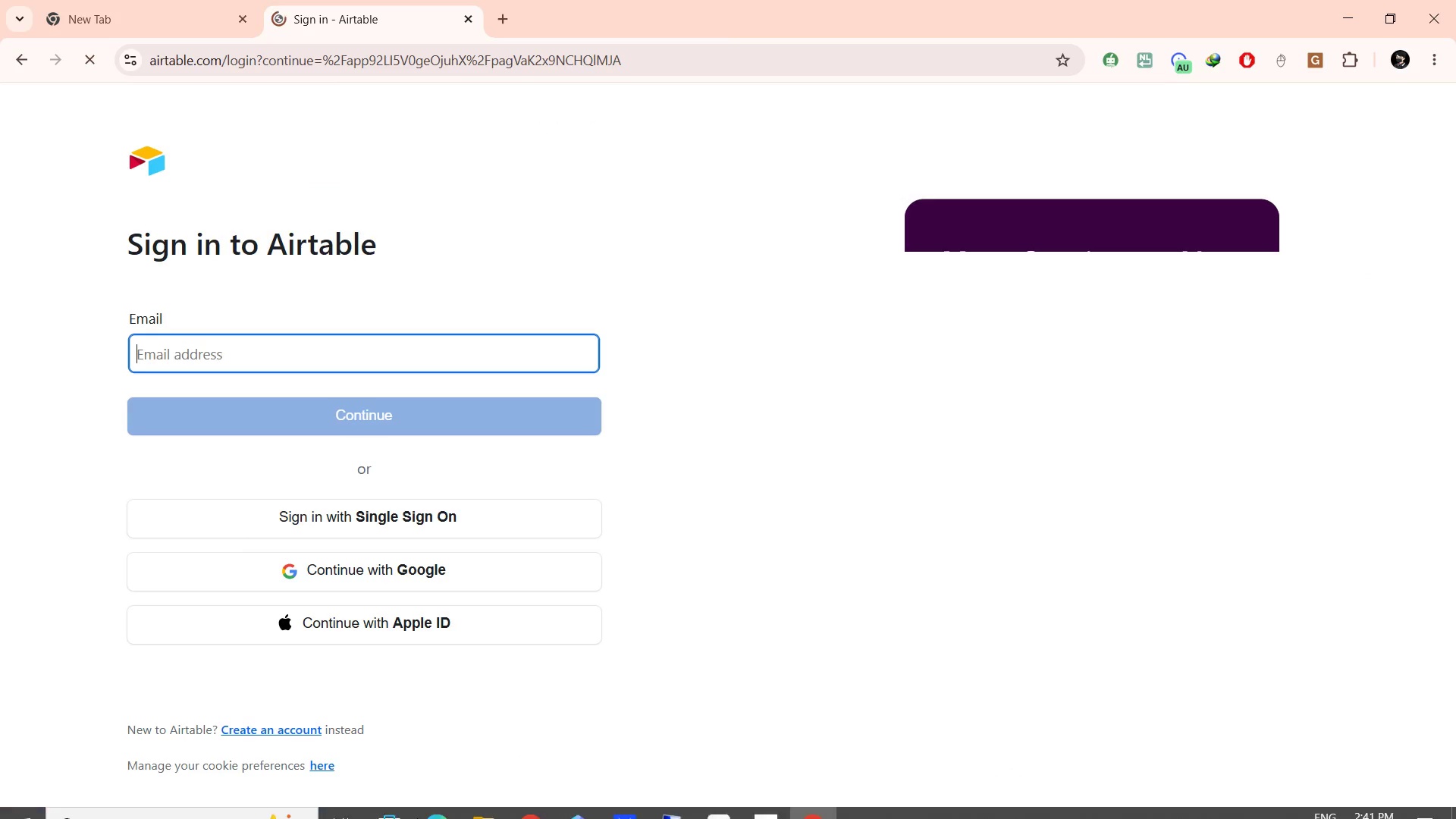 
wait(5.91)
 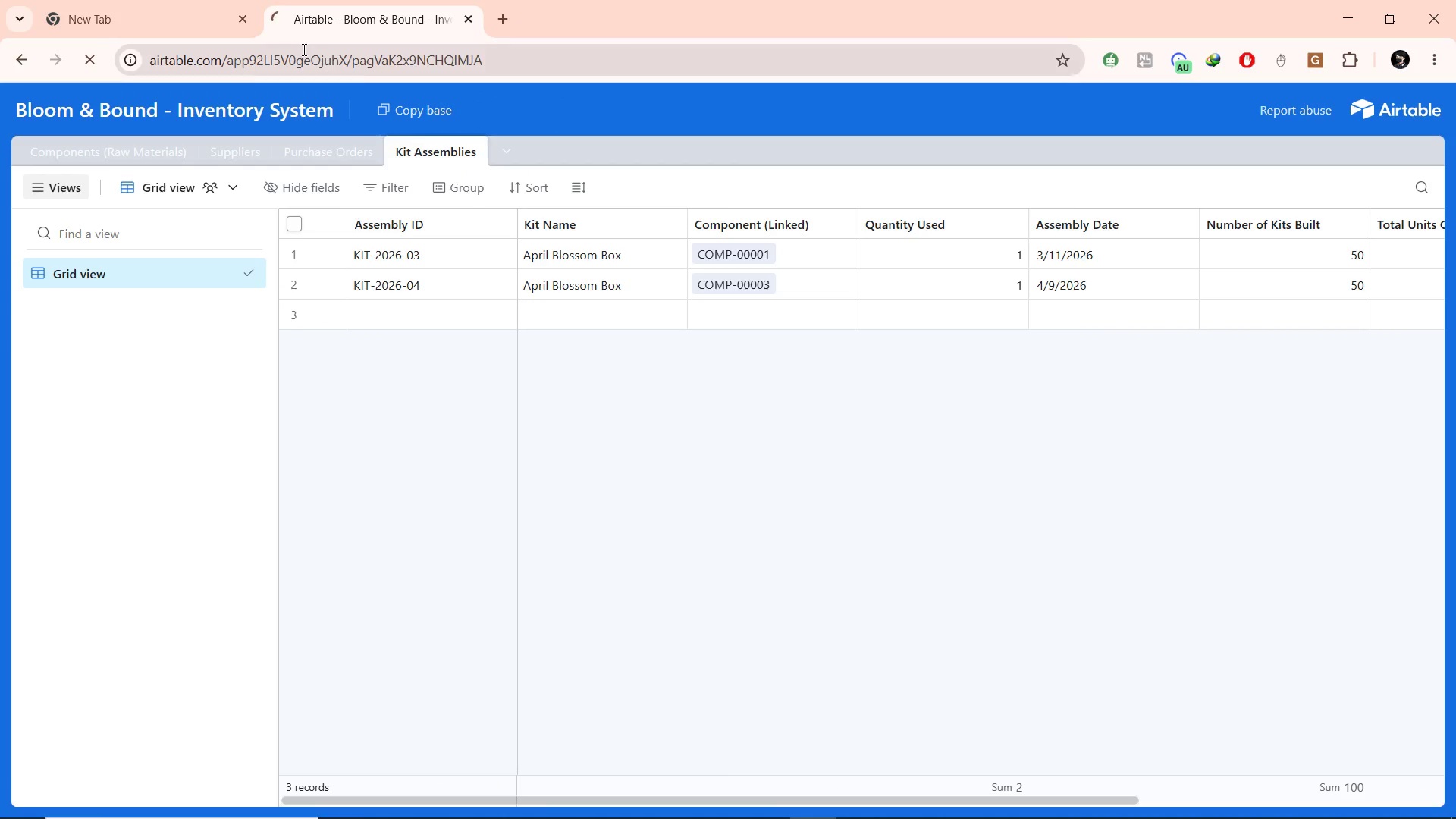 
left_click([526, 805])
 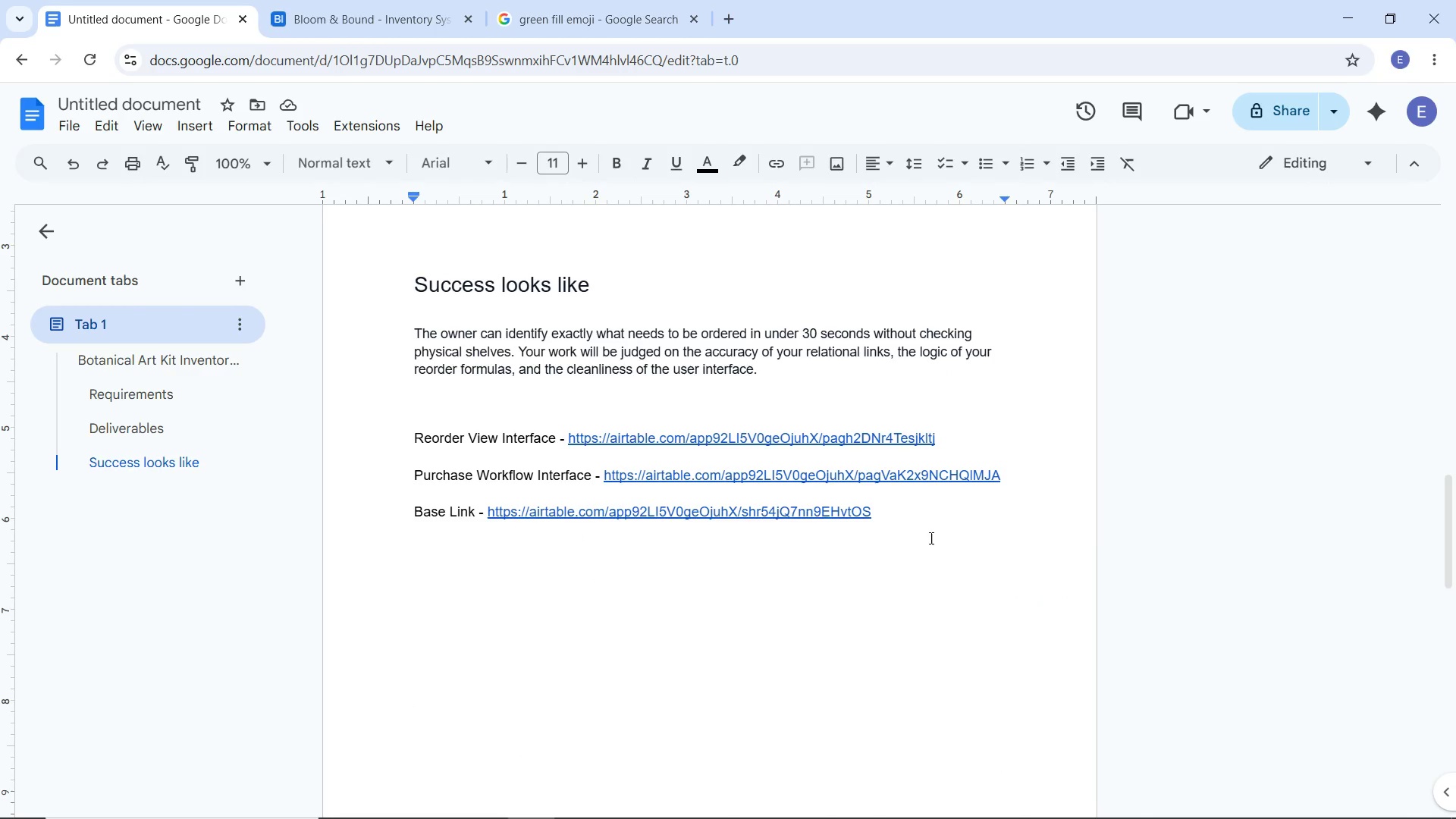 
left_click([950, 516])
 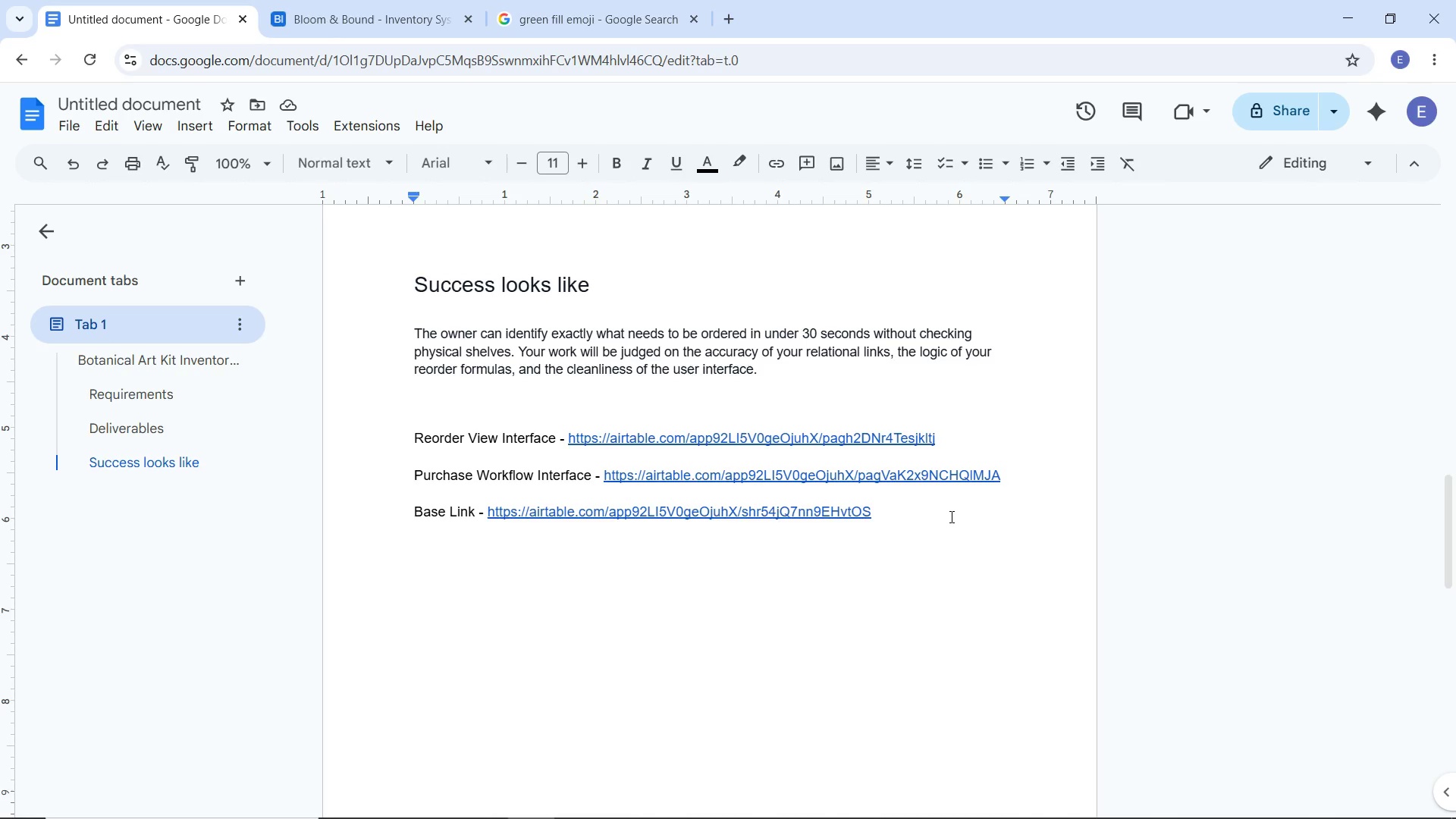 
wait(28.47)
 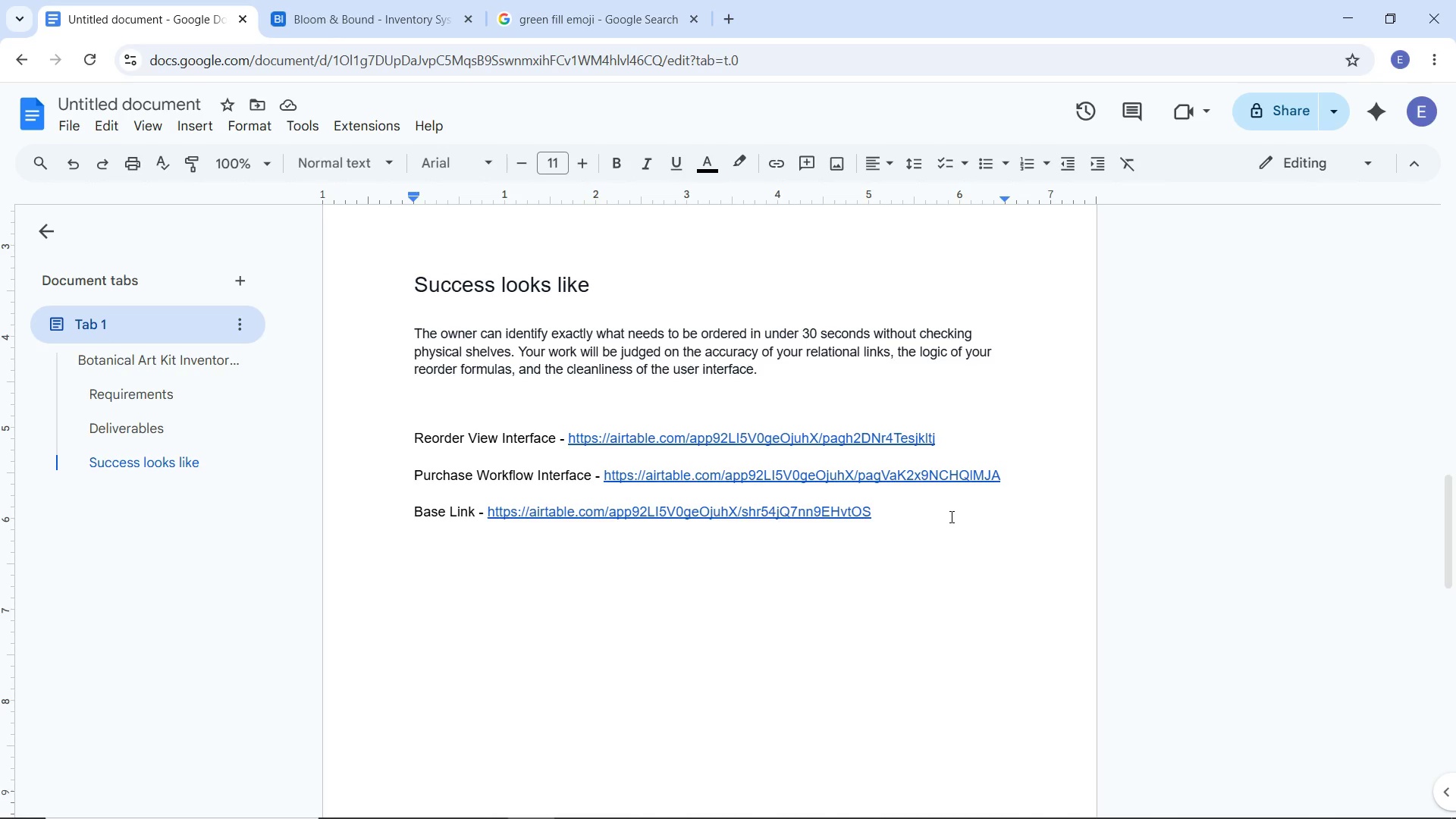 
left_click([553, 8])
 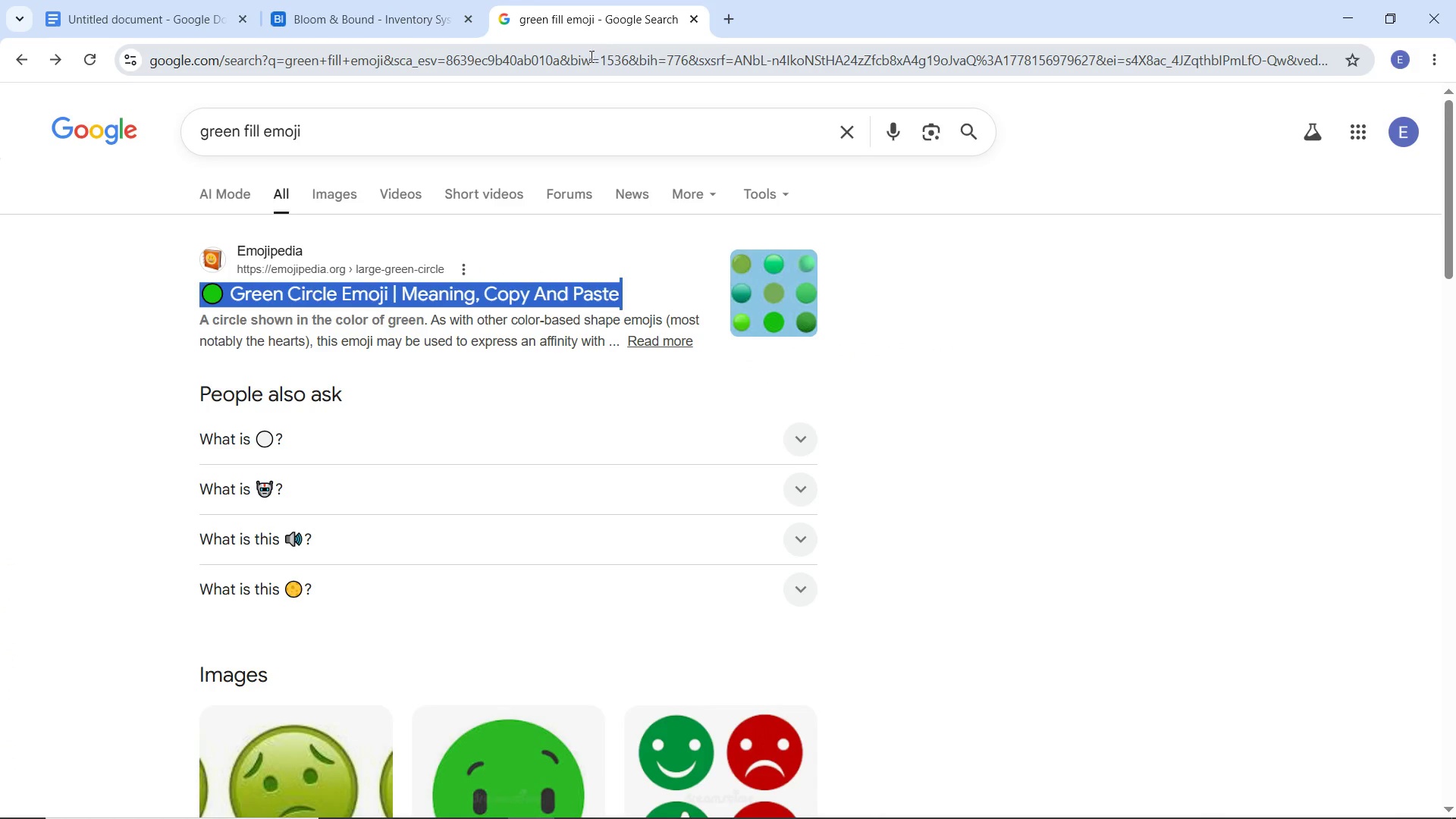 
left_click([589, 62])
 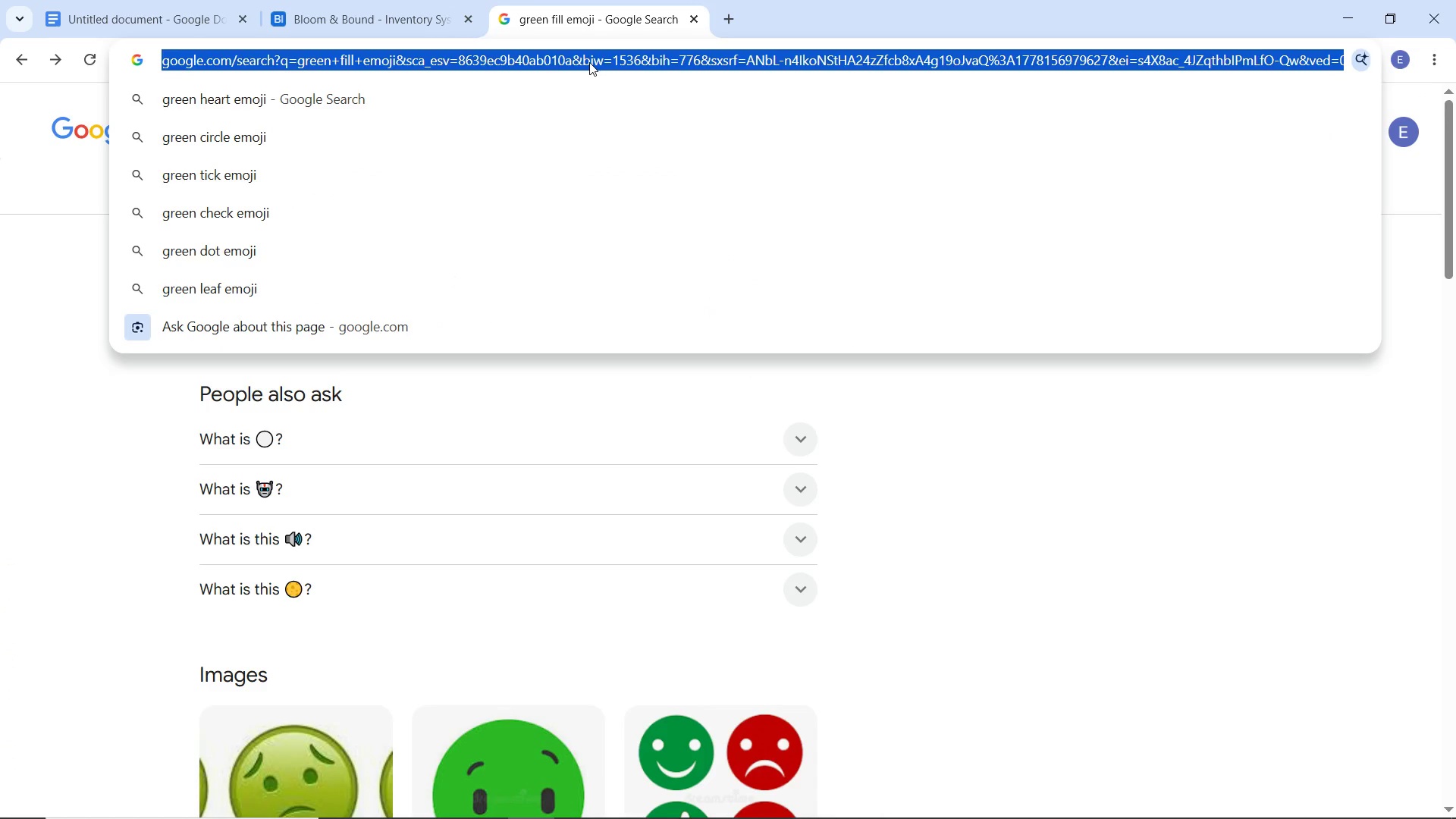 
type(recording shortcut)
 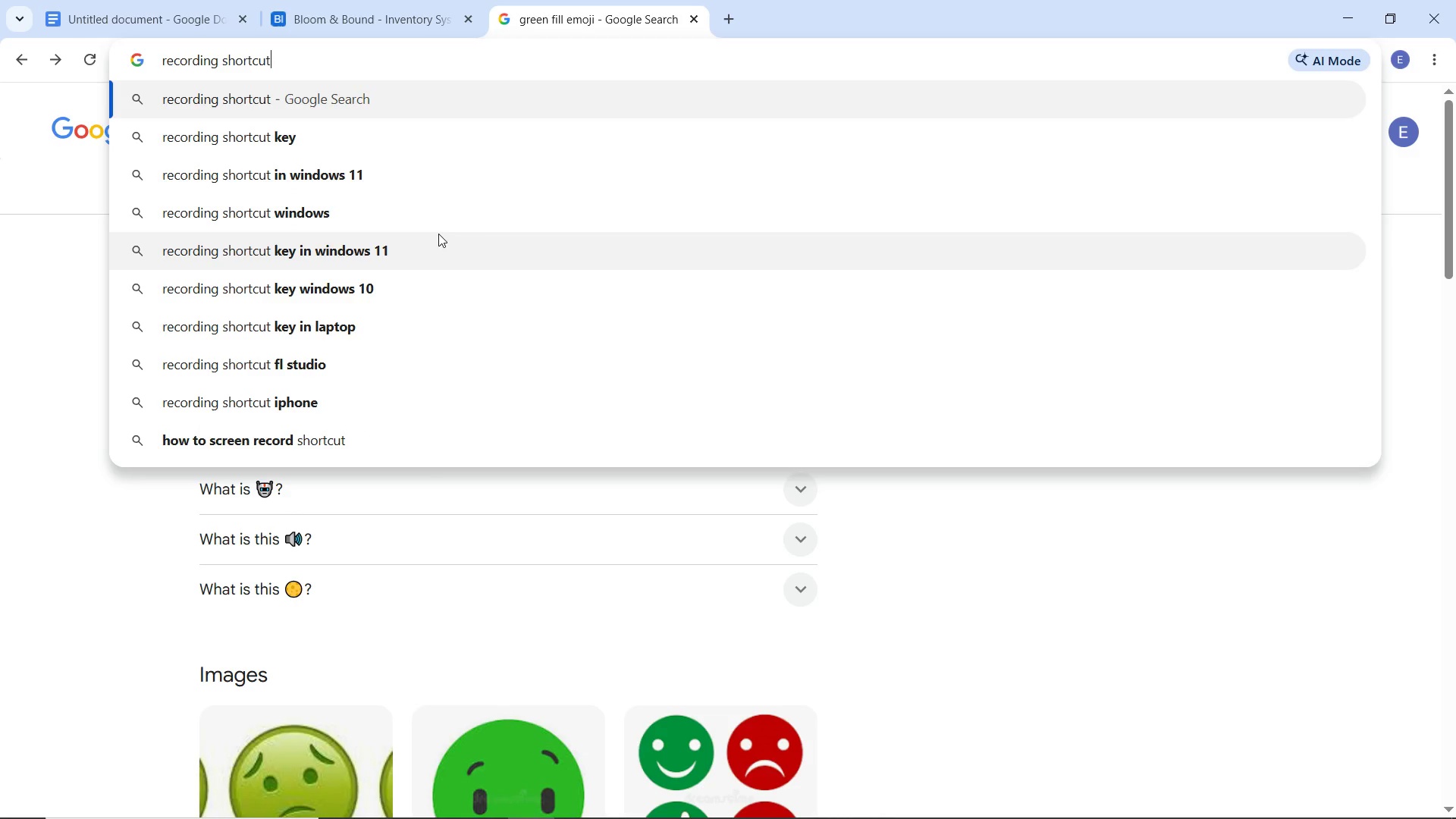 
left_click([372, 279])
 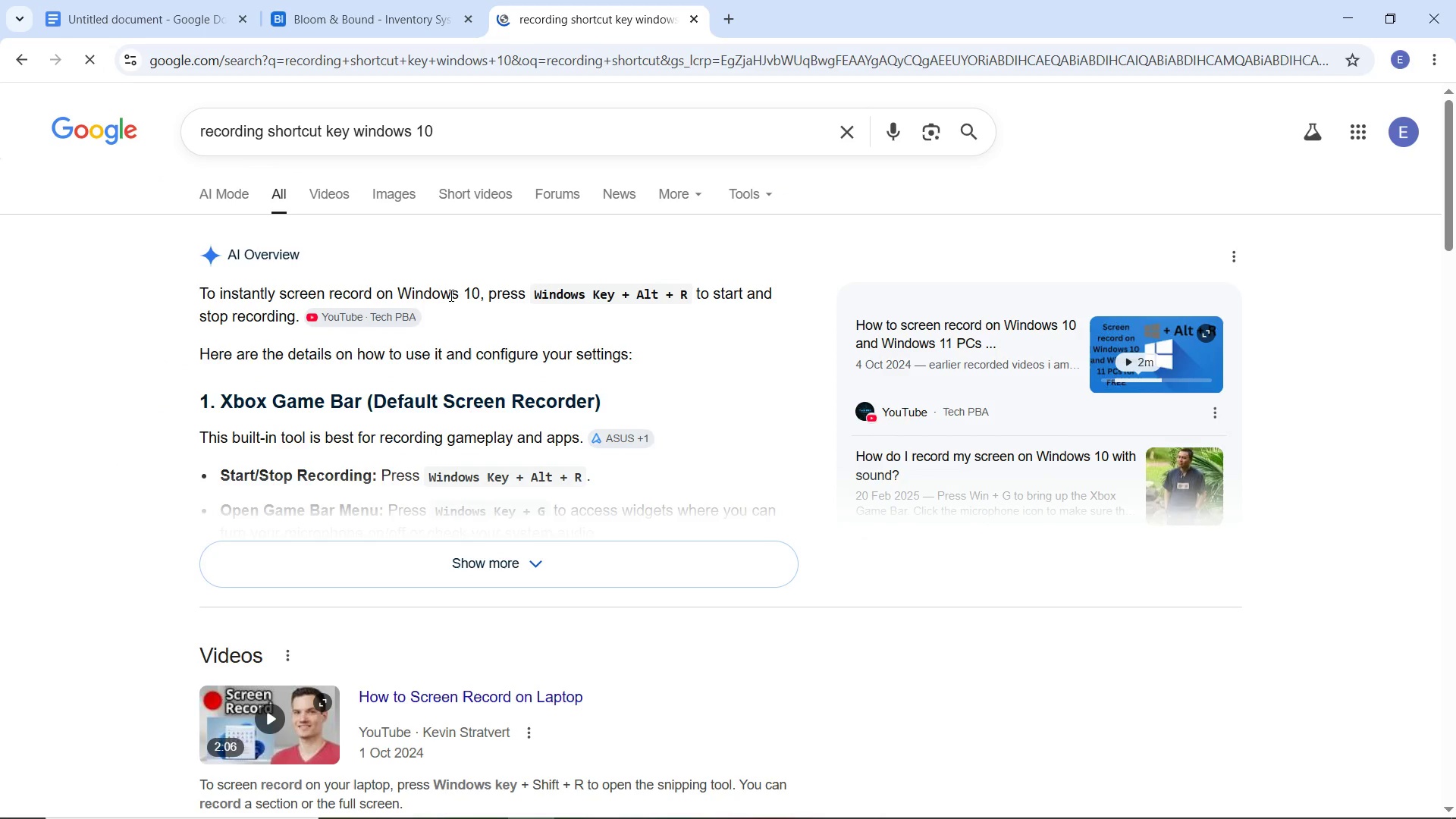 
left_click([546, 567])
 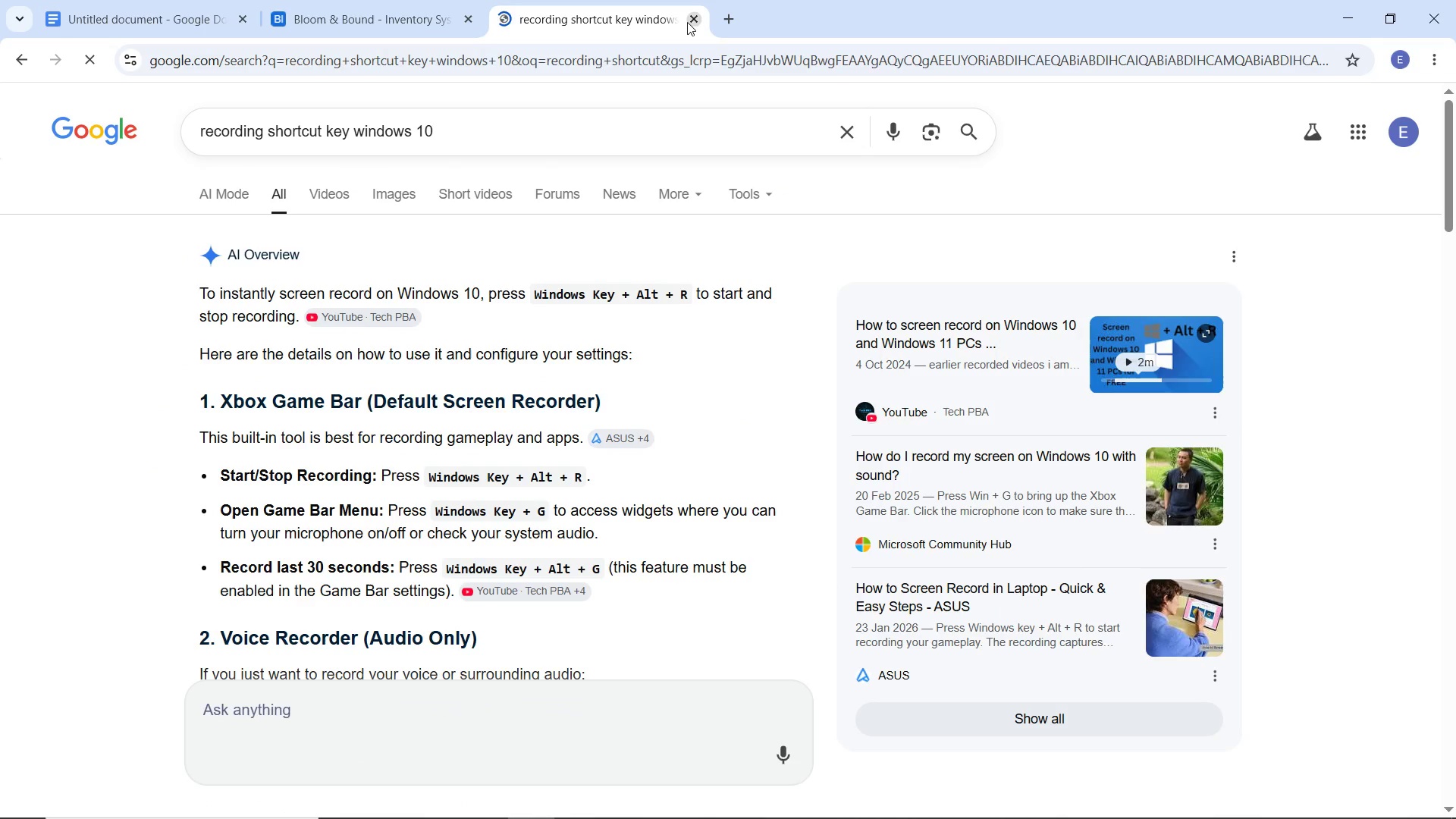 
left_click([687, 22])
 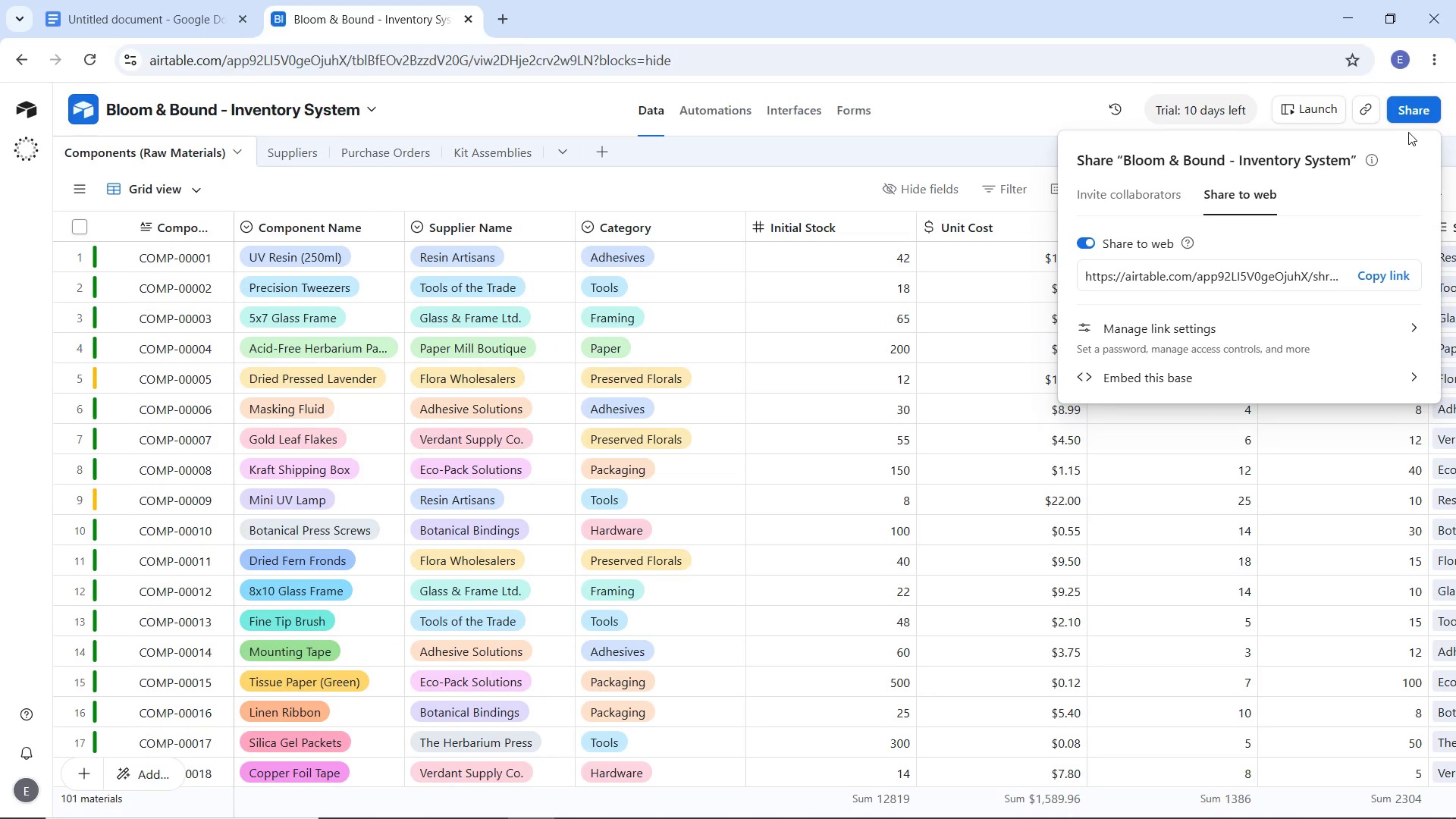 
left_click([1408, 113])
 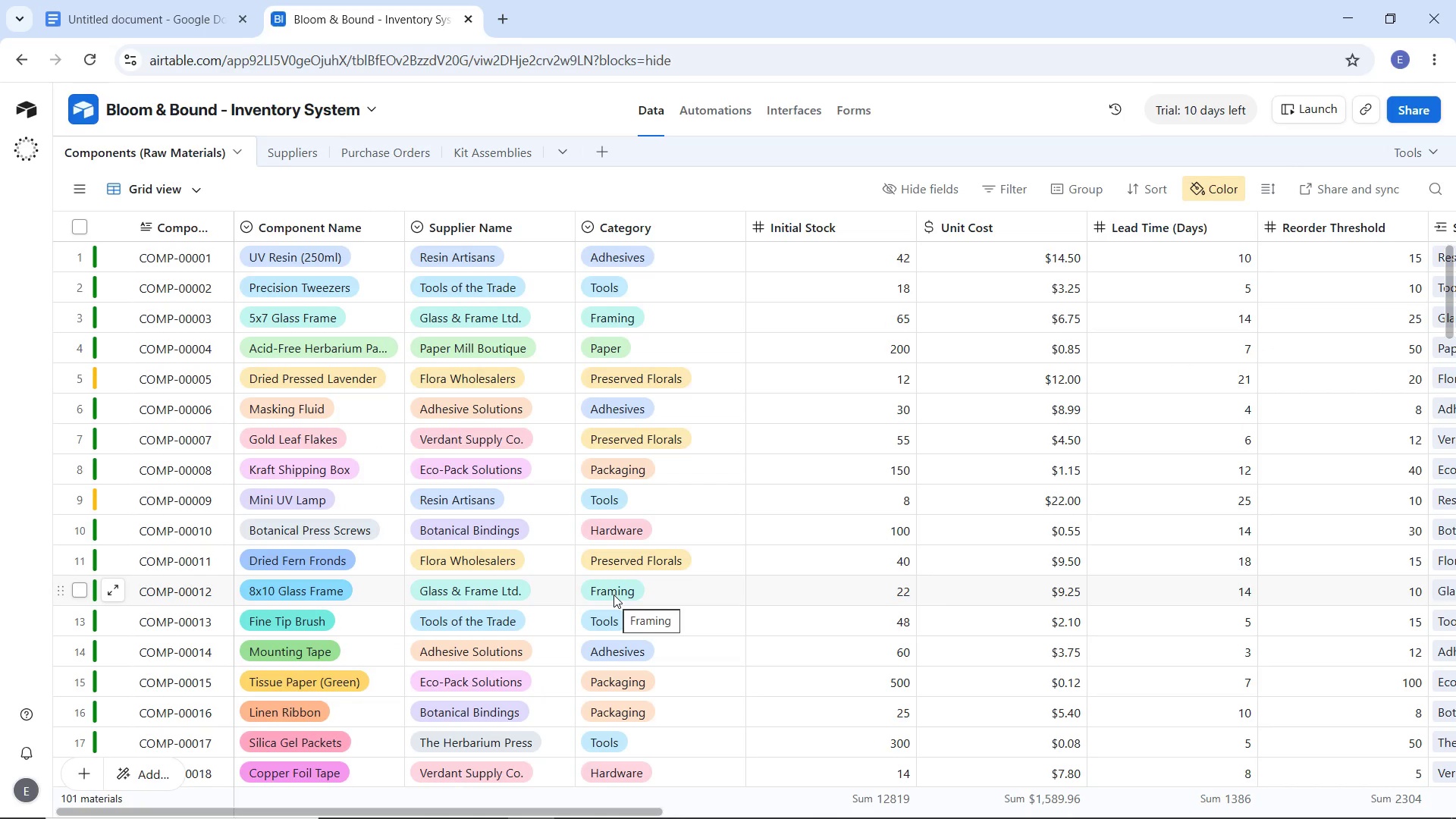 
key(Alt+Meta+R)
 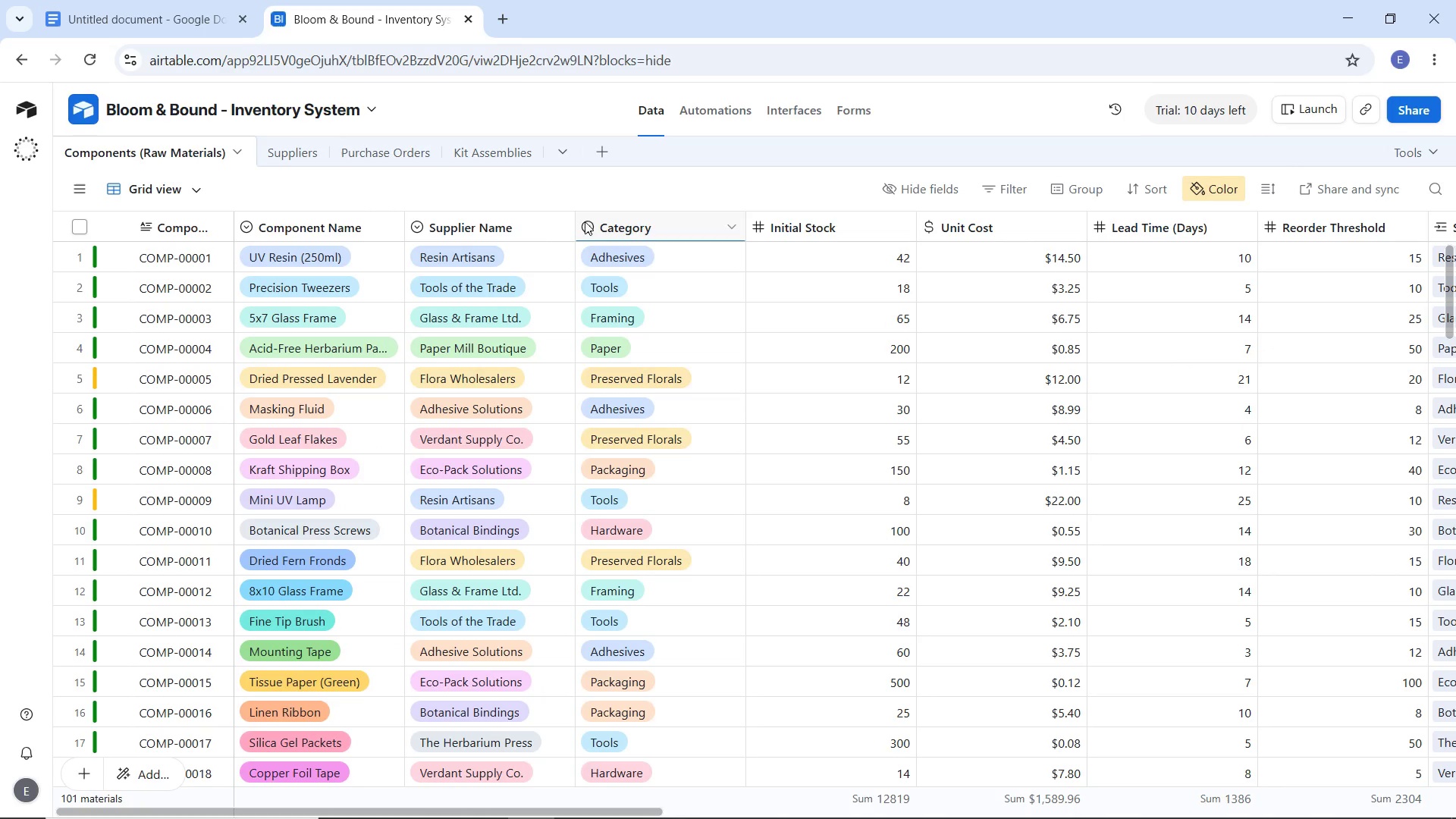 
mouse_move([506, 218])
 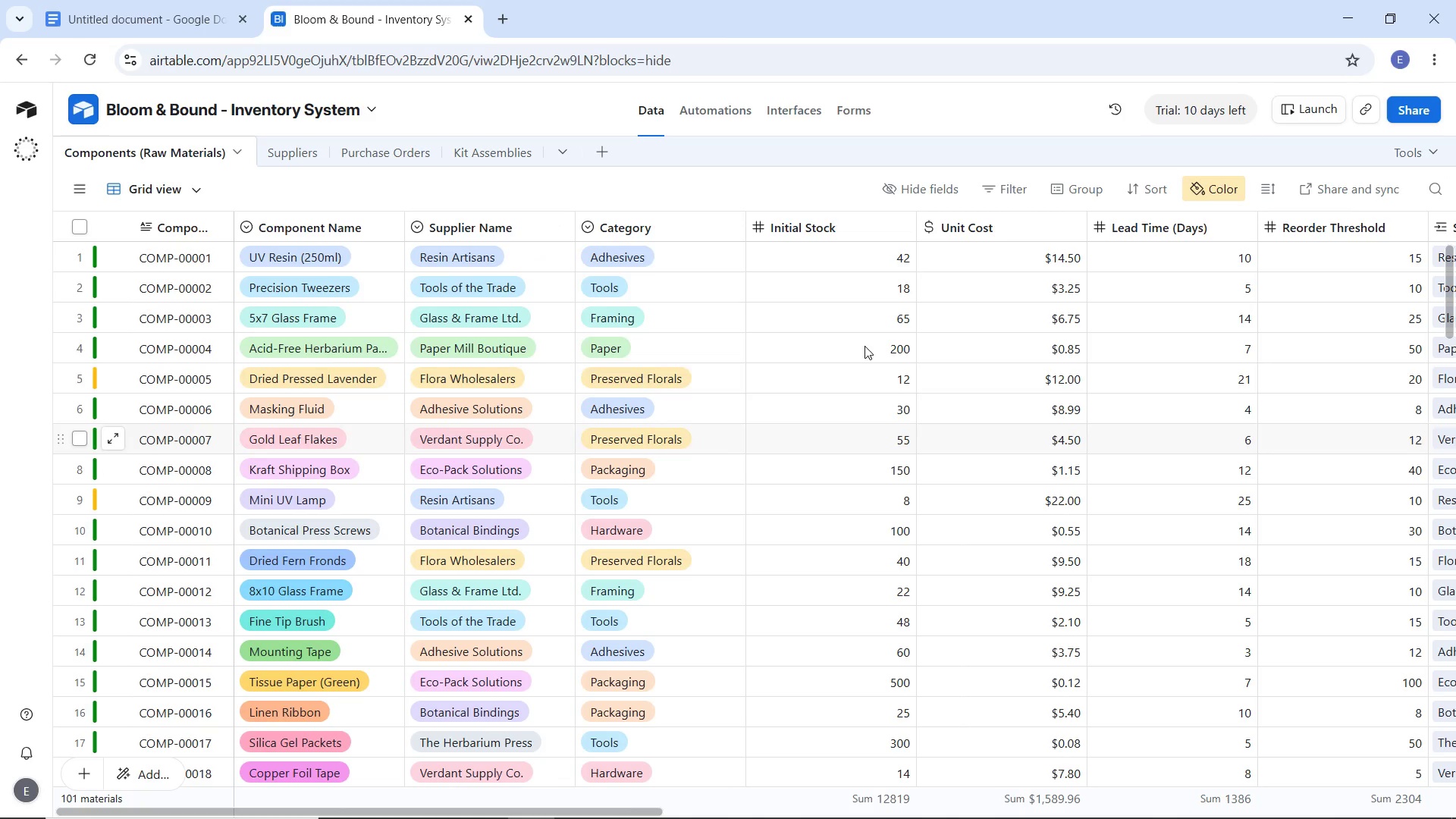 
mouse_move([179, 194])
 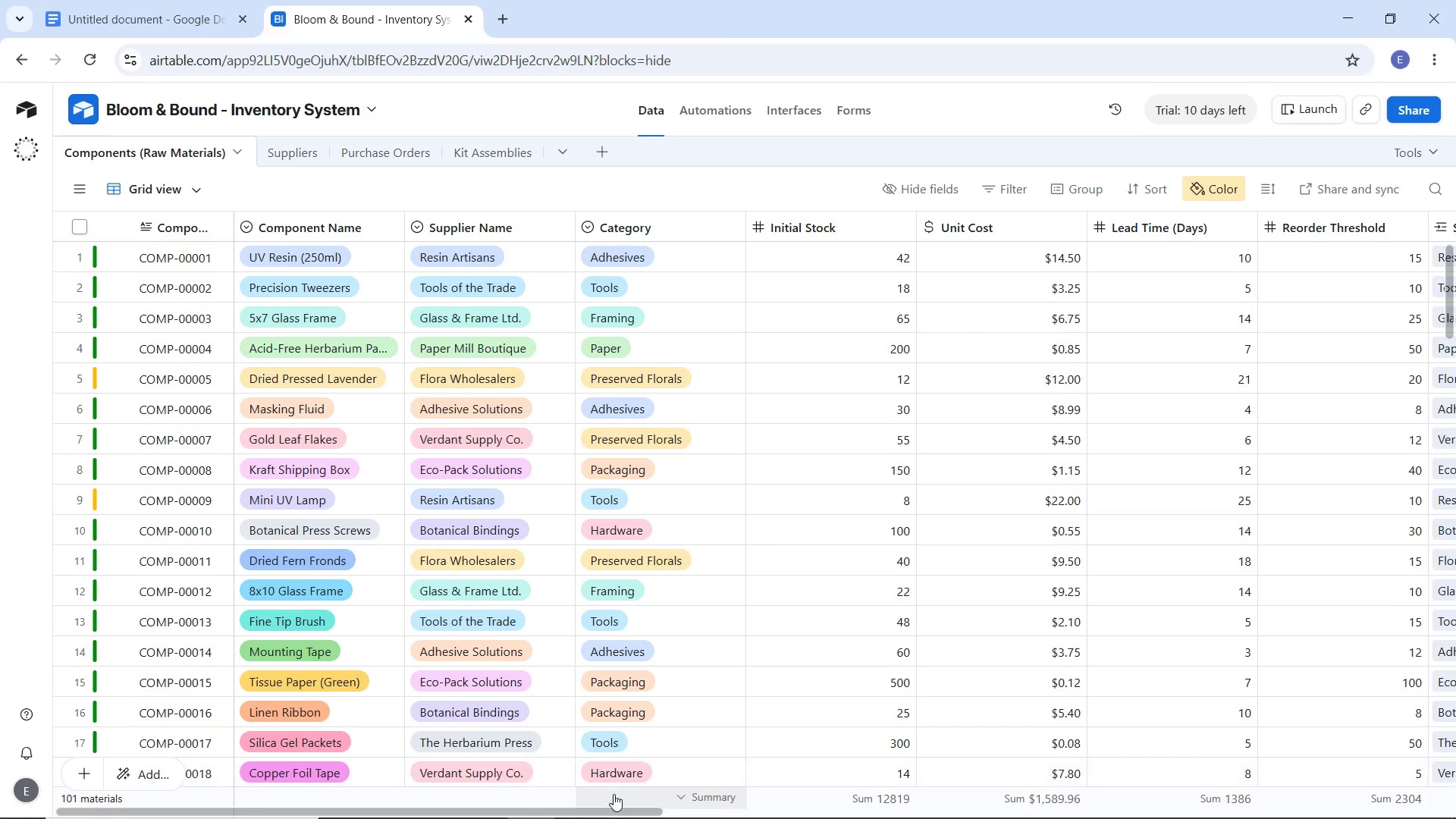 
left_click_drag(start_coordinate=[621, 810], to_coordinate=[492, 811])
 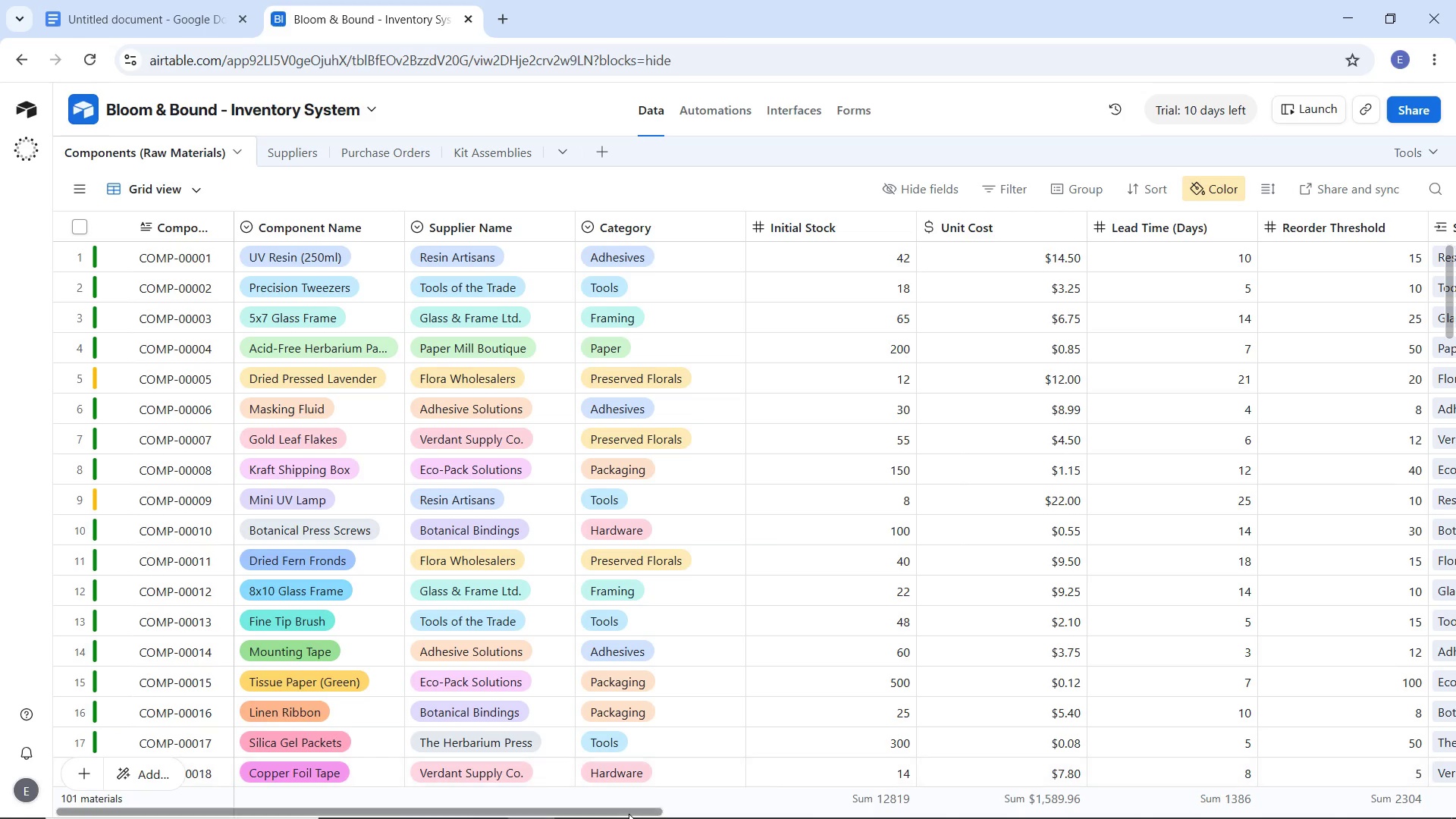 
left_click_drag(start_coordinate=[629, 814], to_coordinate=[601, 803])
 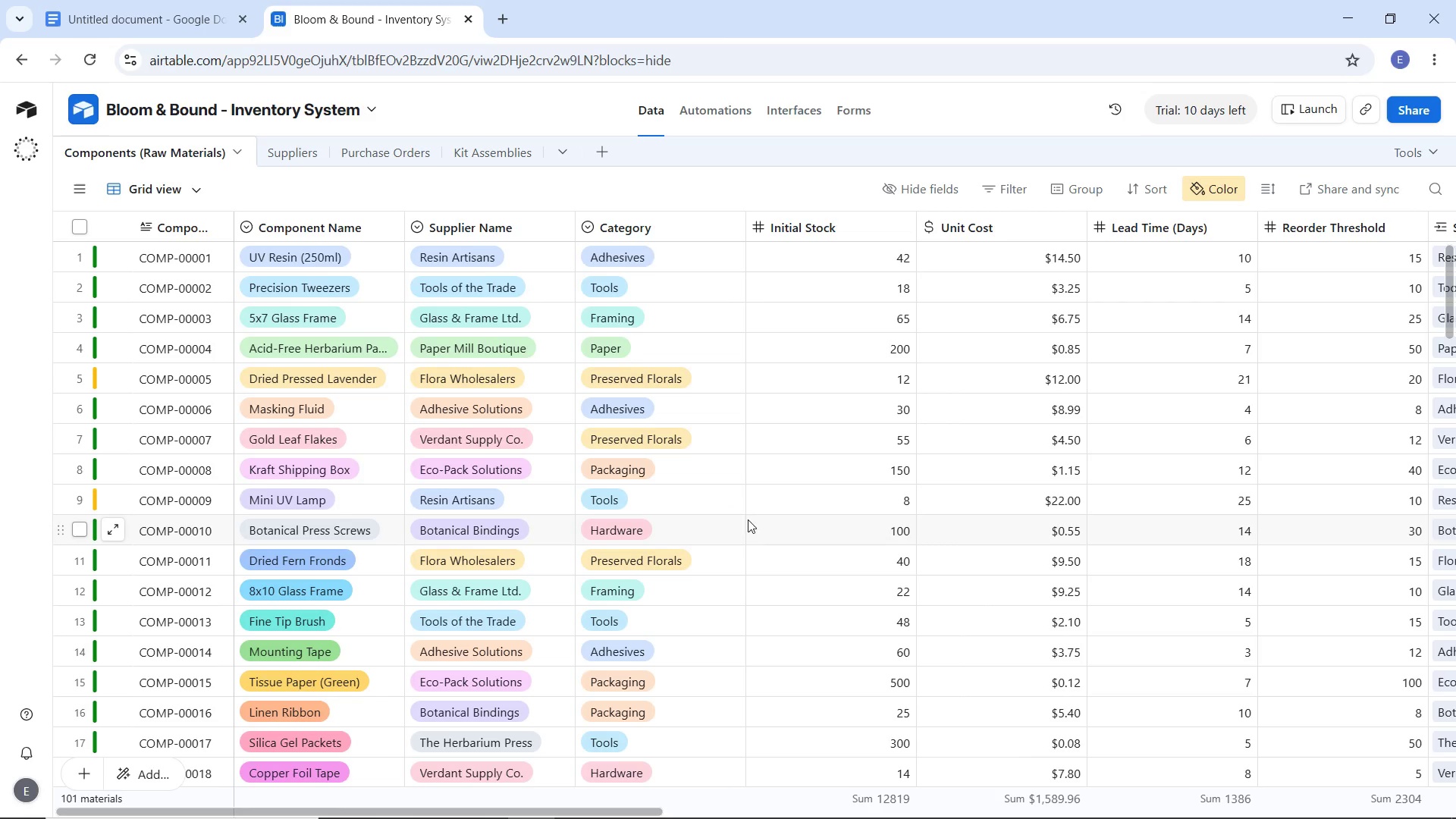 
wait(5.7)
 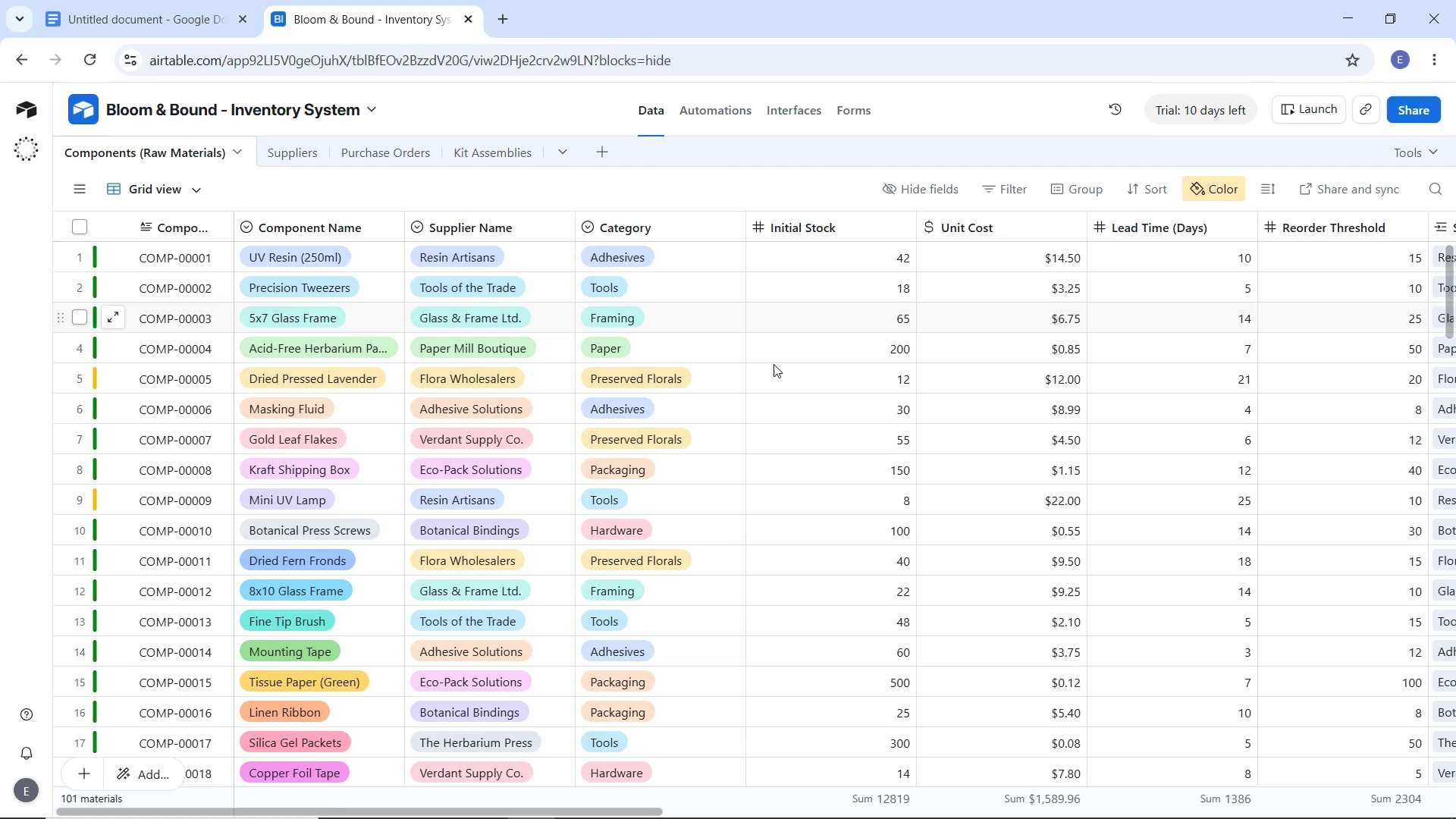 
left_click_drag(start_coordinate=[569, 807], to_coordinate=[435, 796])
 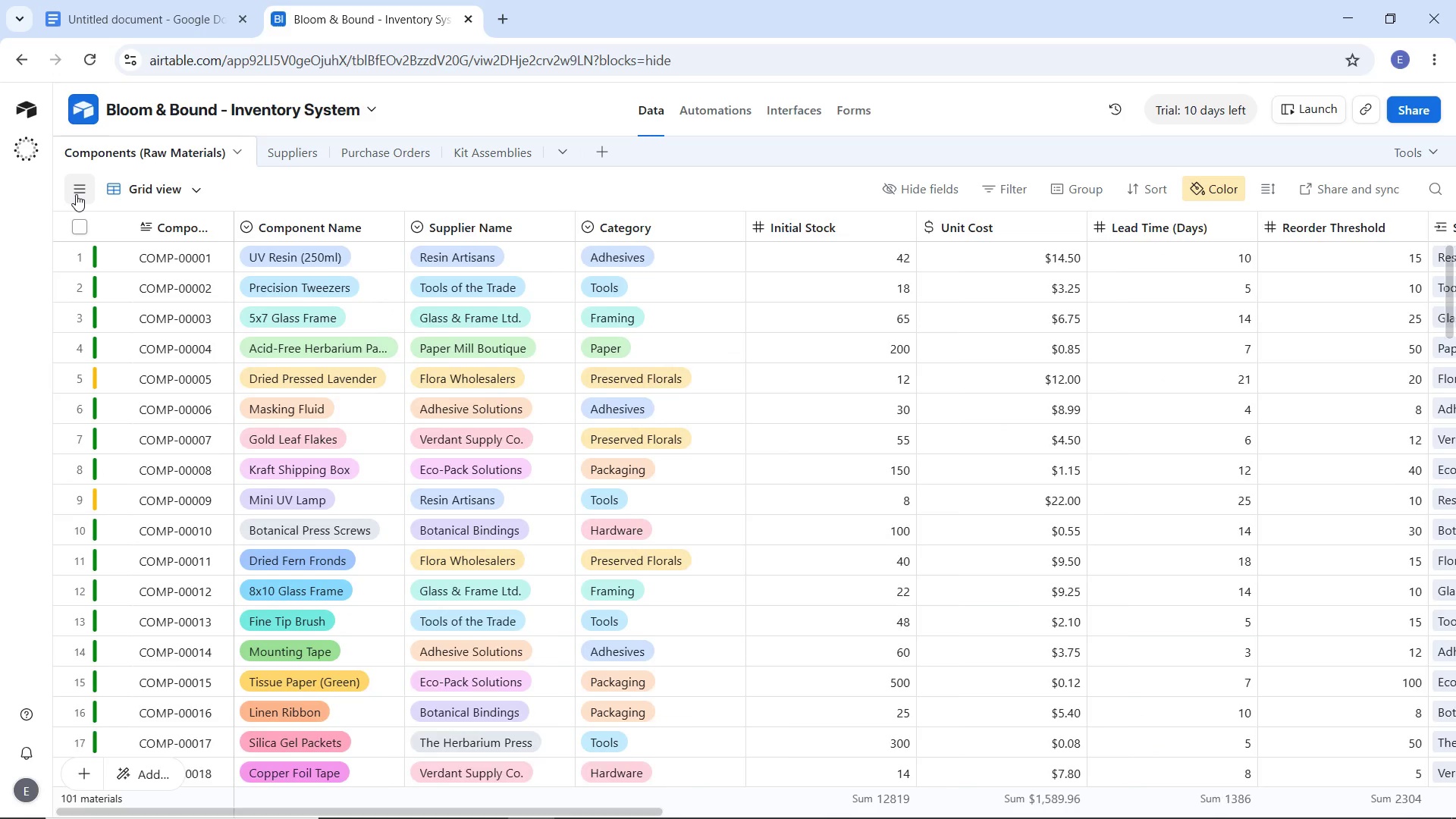 
left_click([76, 194])
 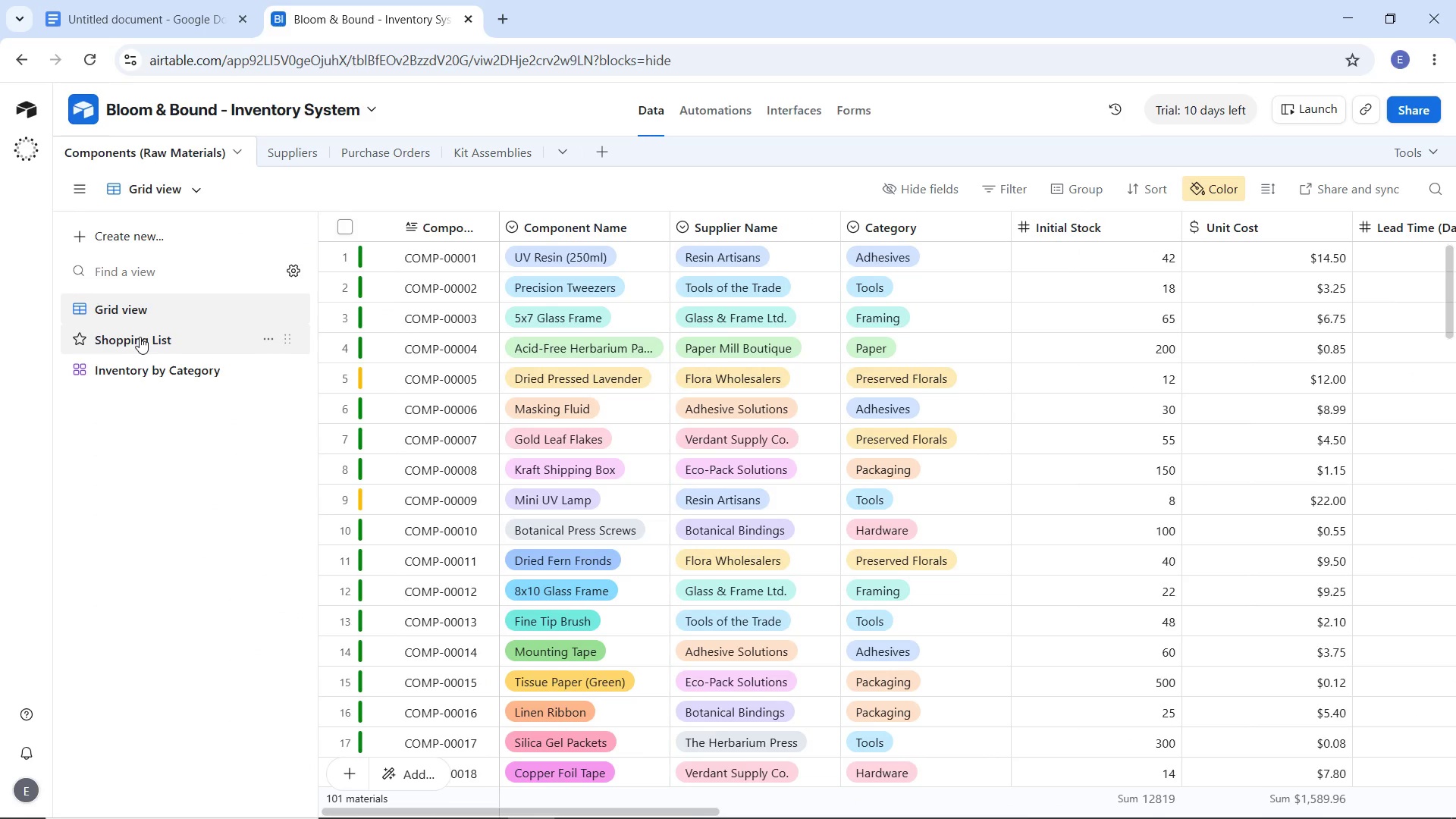 
left_click([140, 337])
 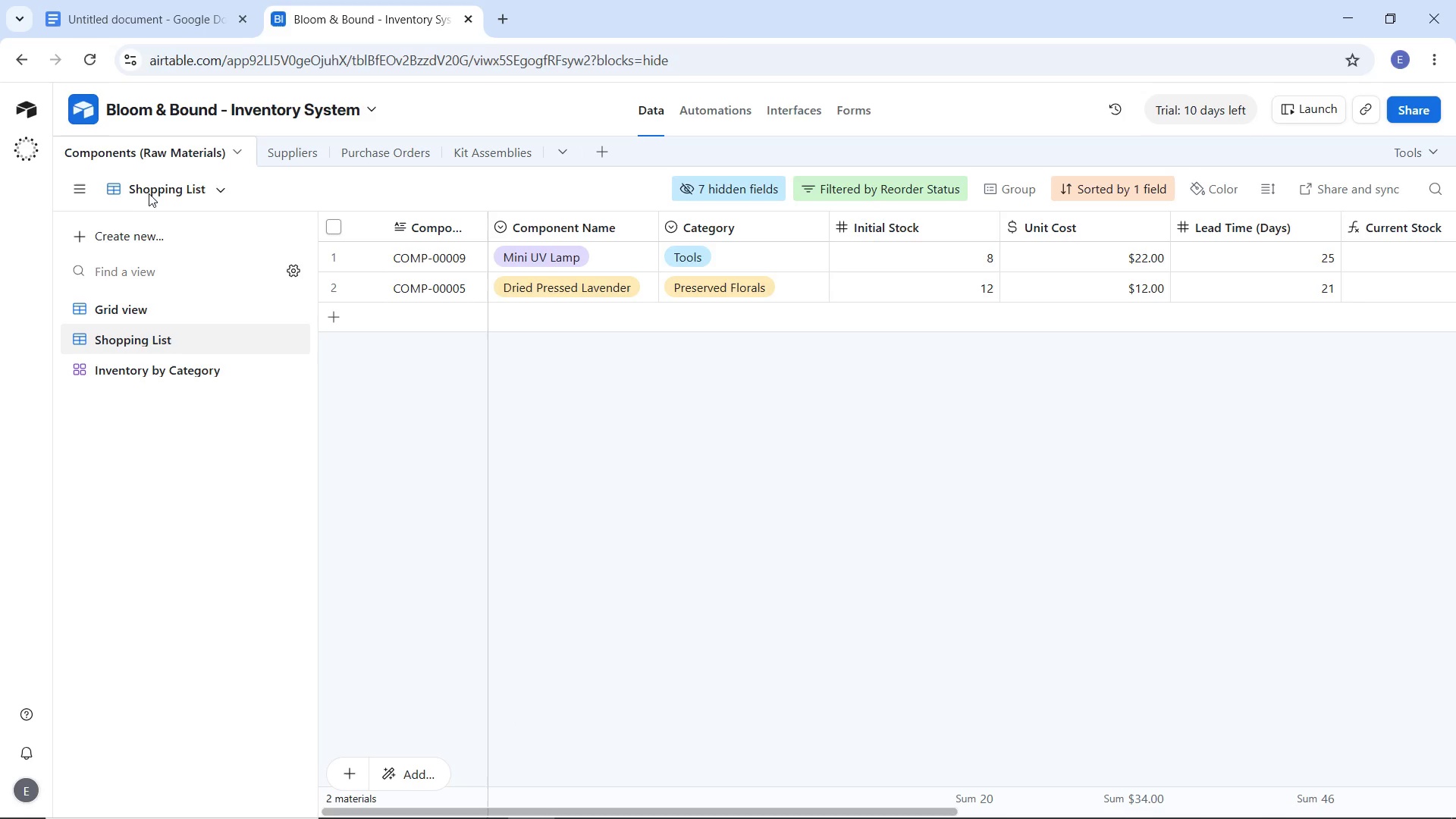 
left_click([82, 182])
 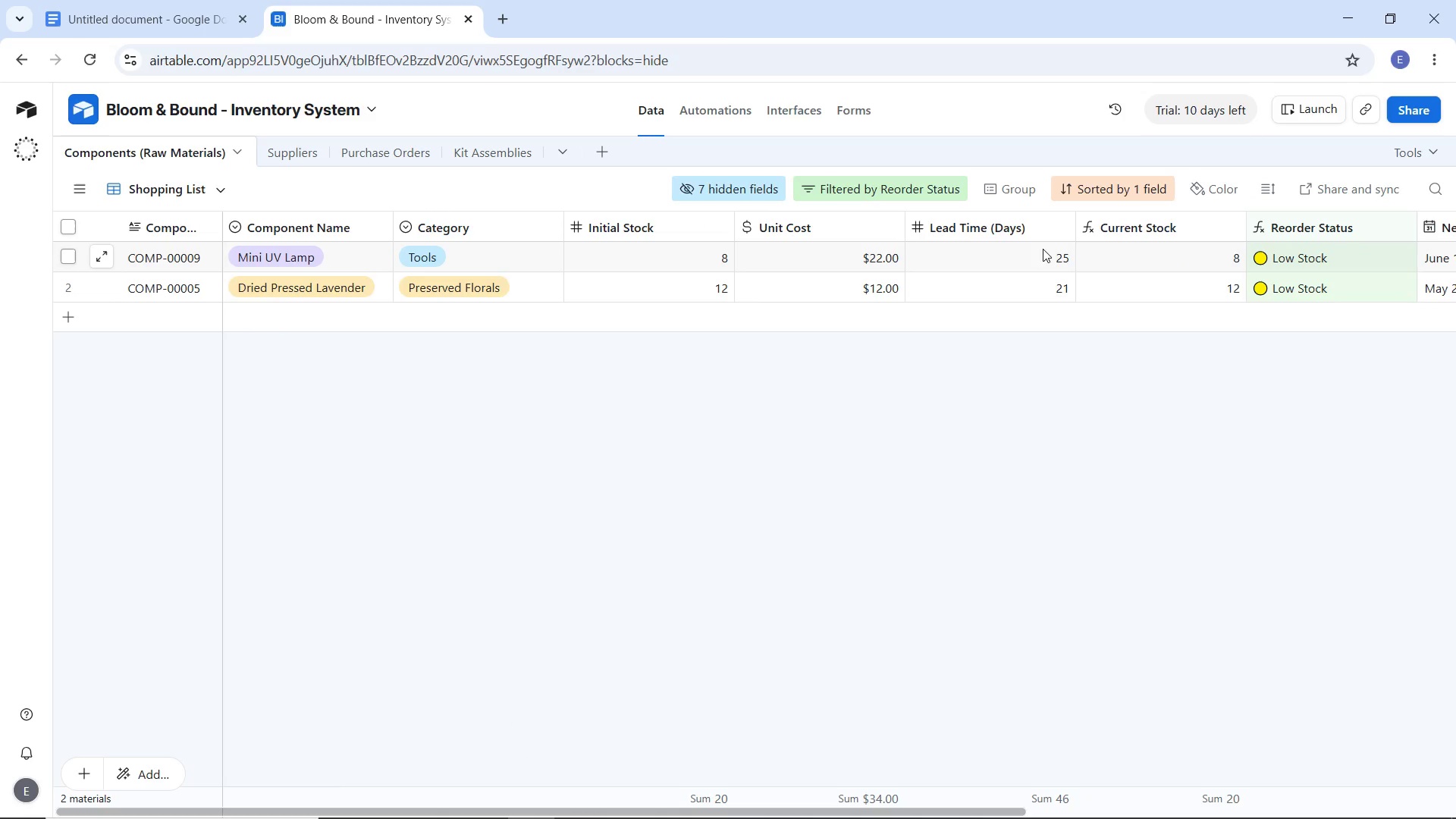 
wait(6.52)
 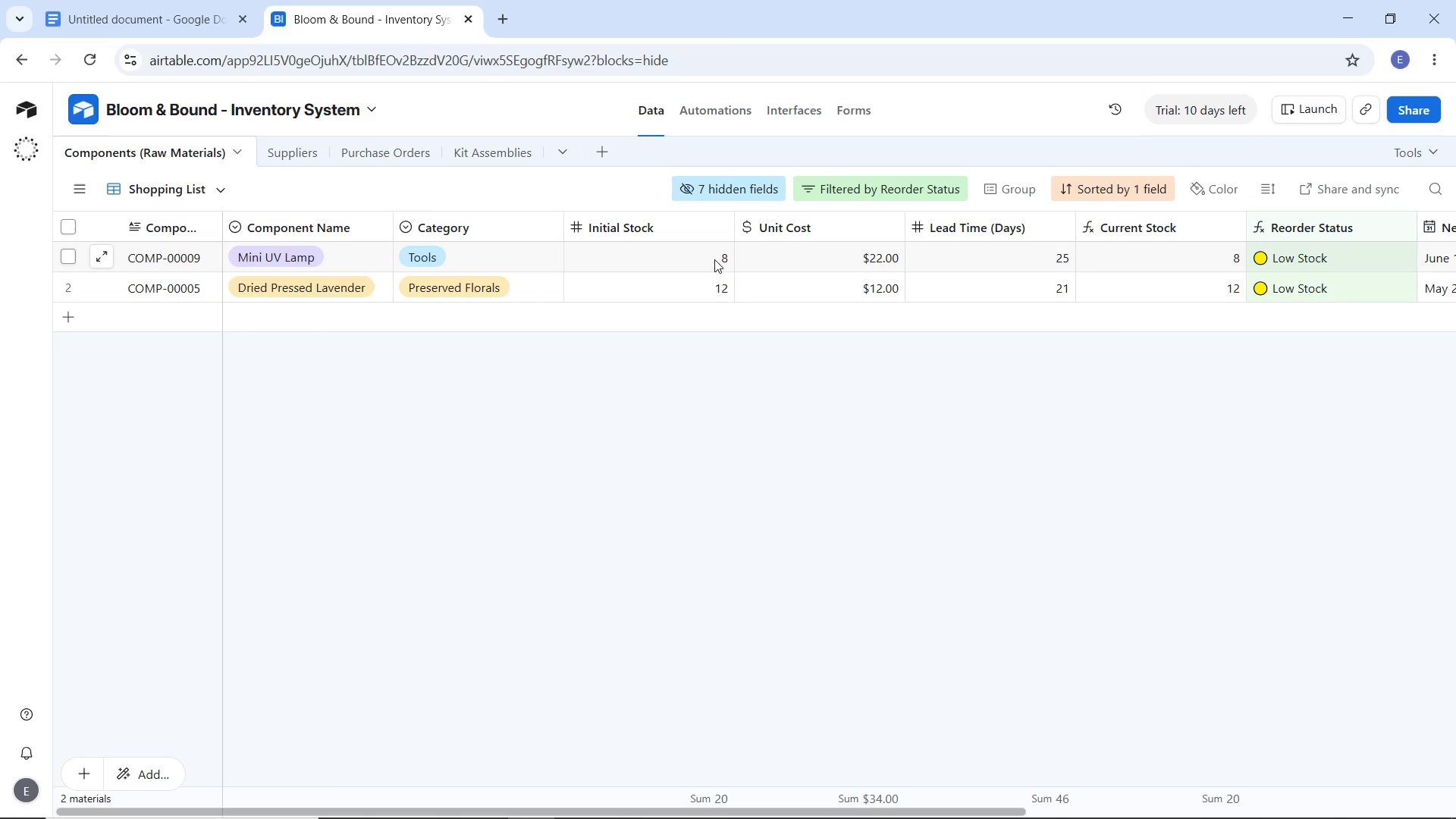 
left_click([769, 187])
 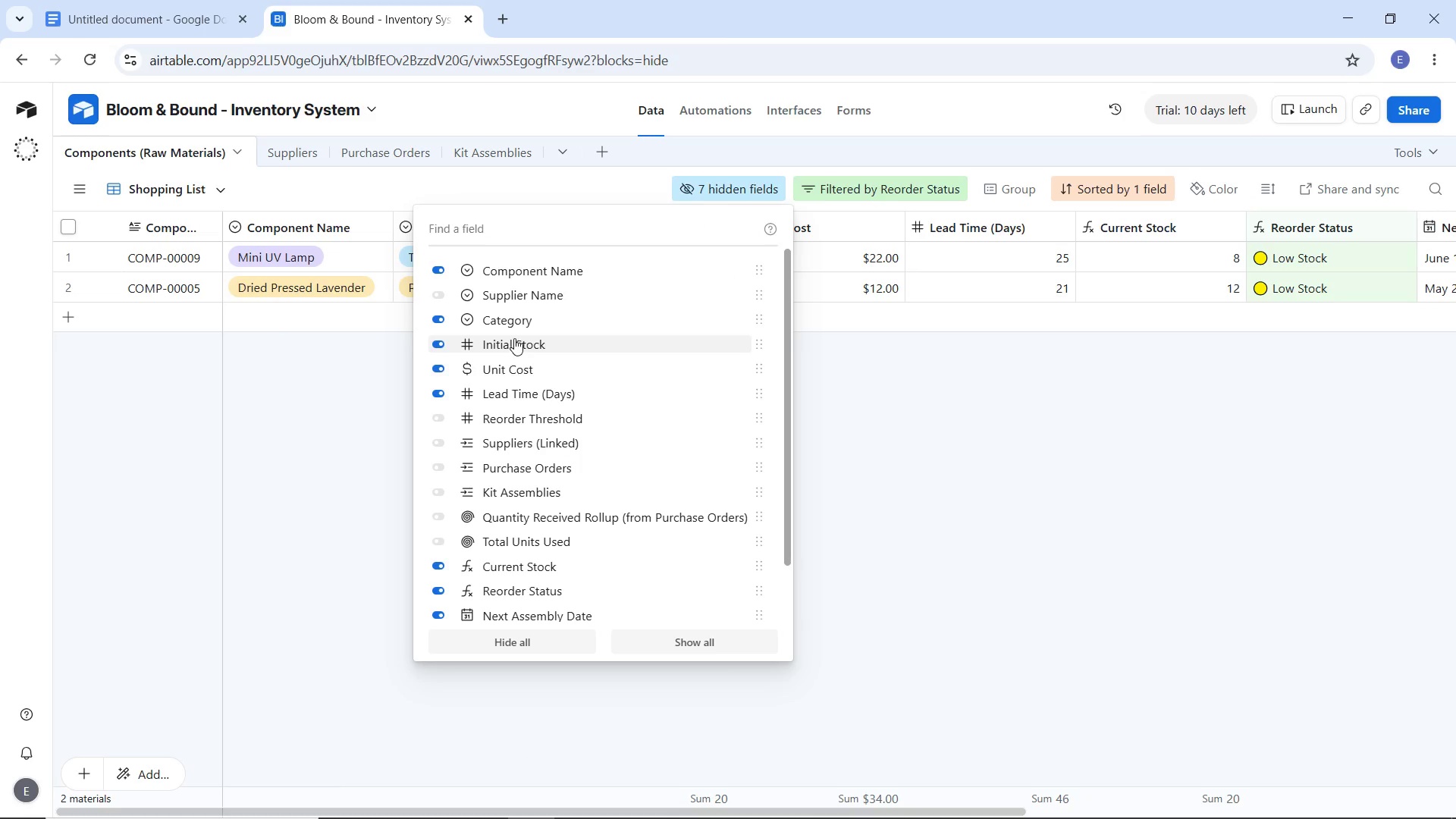 
scroll: coordinate [540, 530], scroll_direction: down, amount: 4.0
 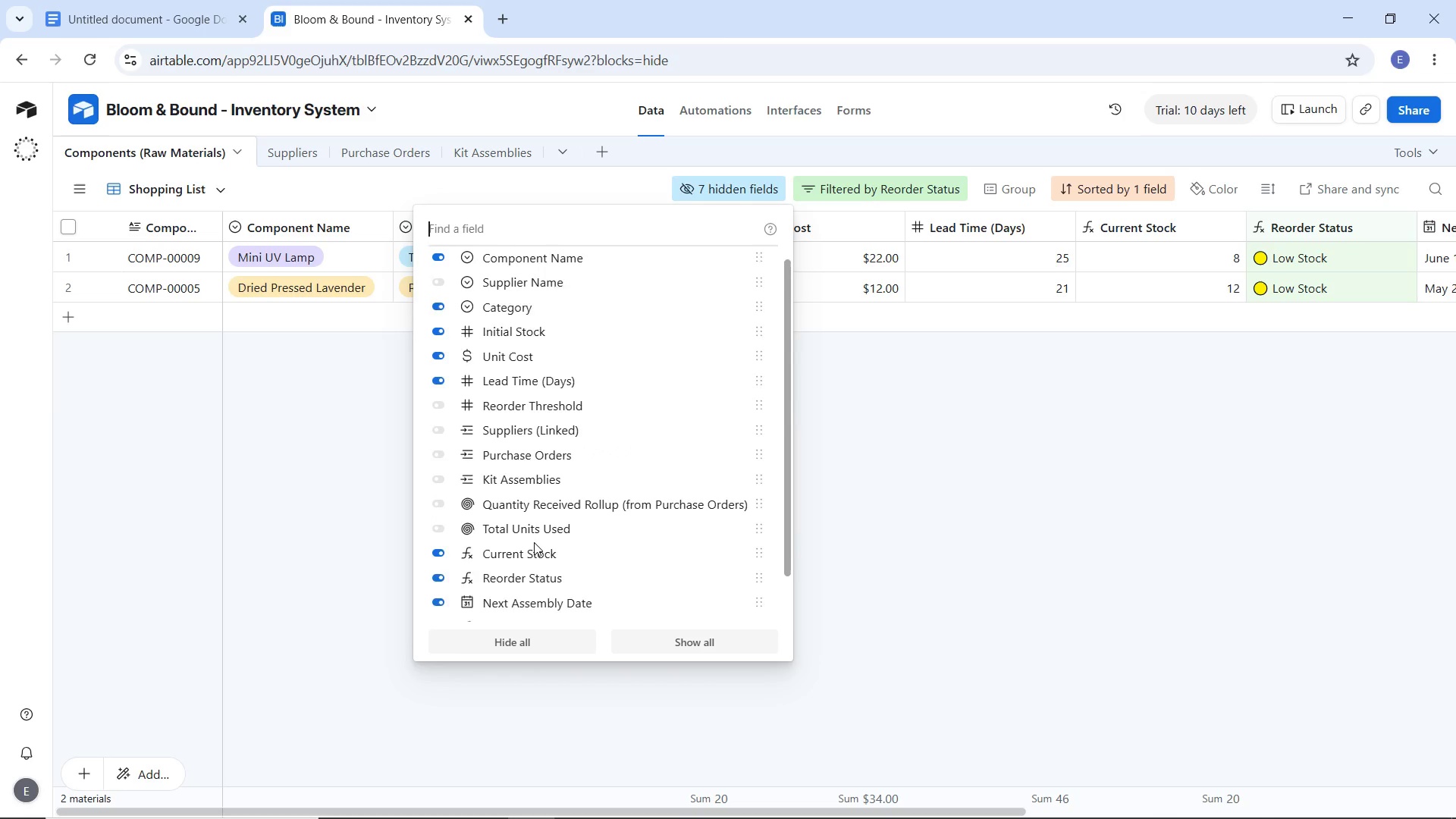 
scroll: coordinate [534, 542], scroll_direction: up, amount: 1.0
 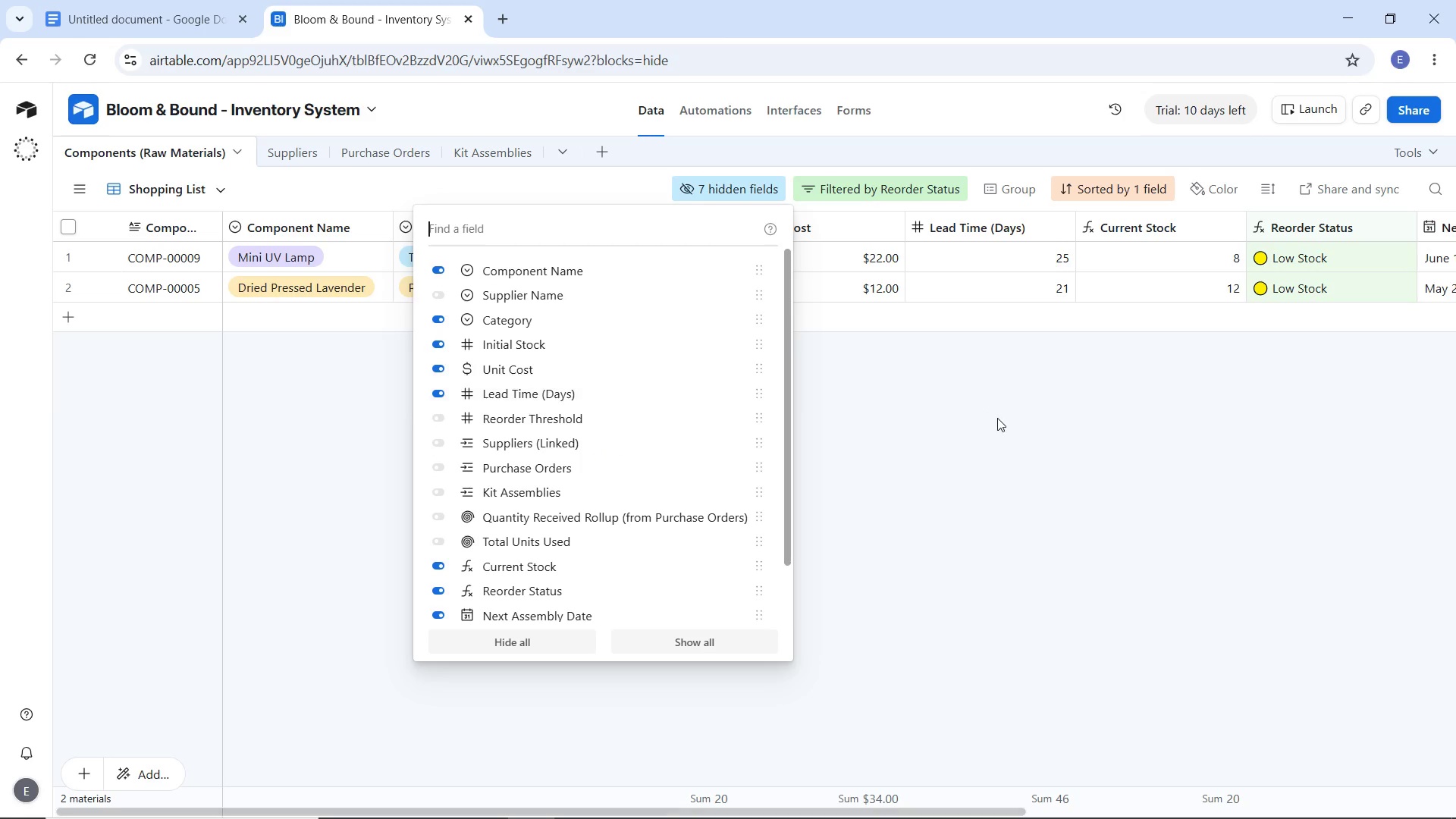 
left_click([997, 418])
 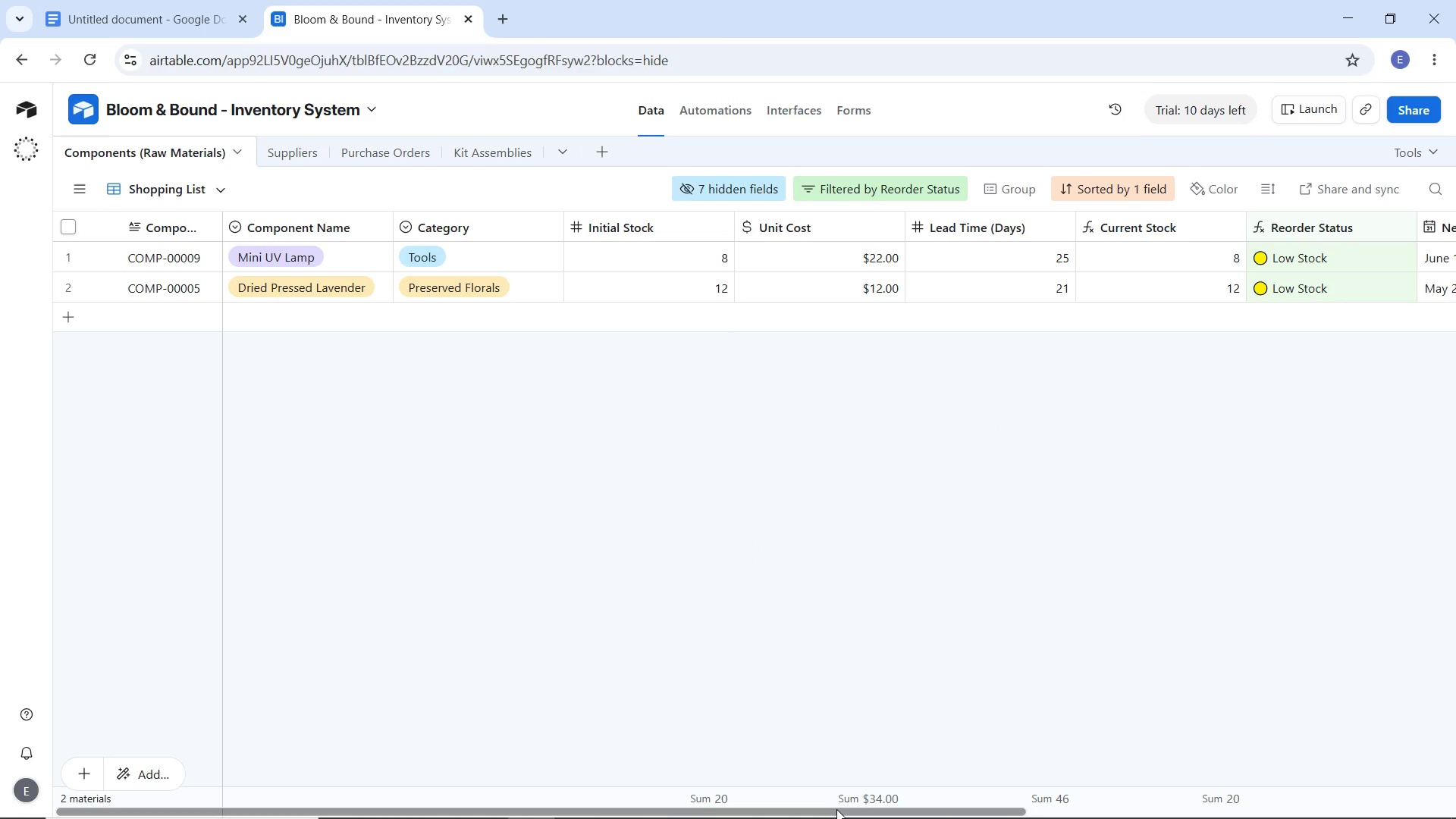 
left_click_drag(start_coordinate=[838, 809], to_coordinate=[768, 776])
 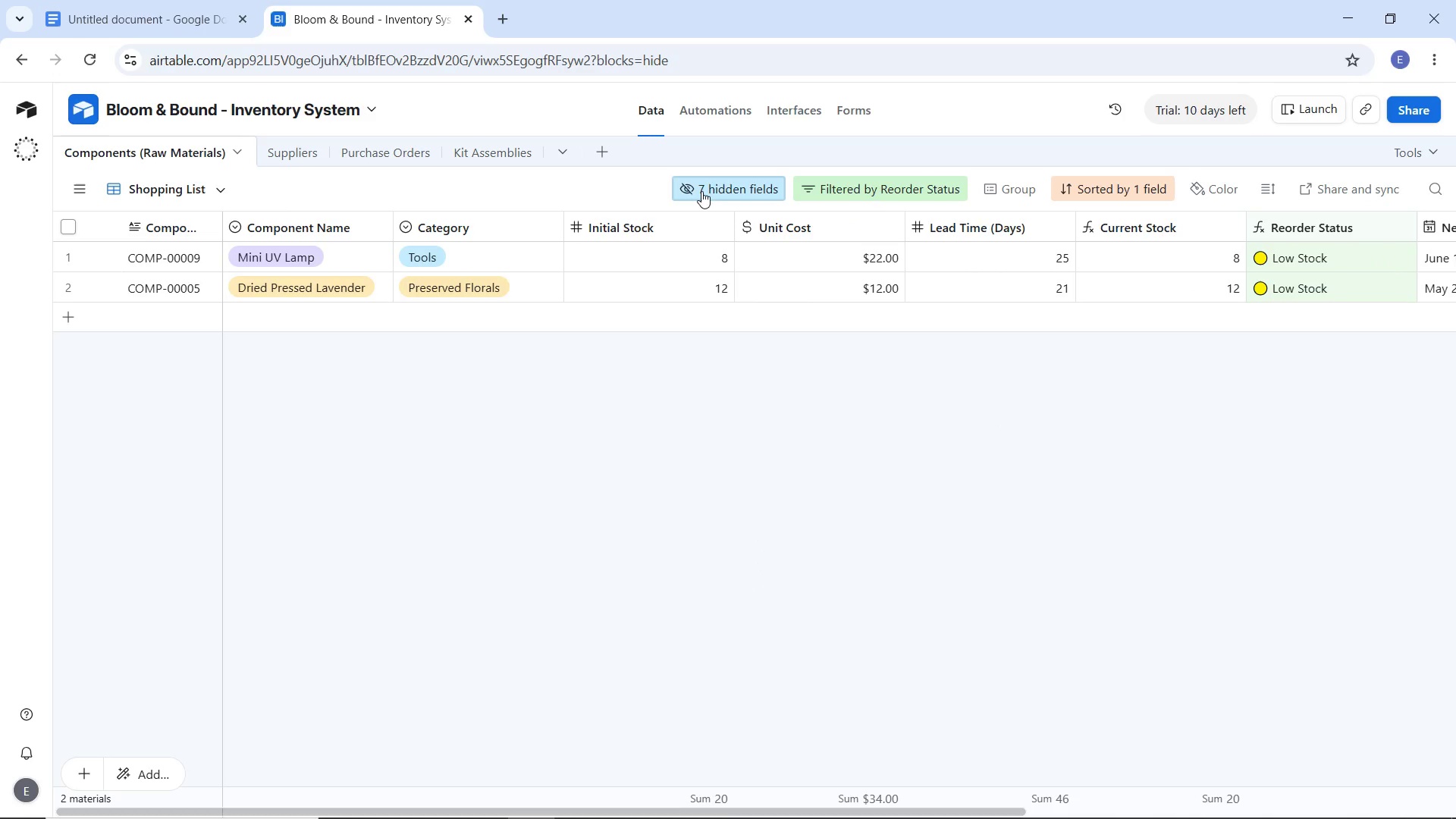 
left_click([701, 191])
 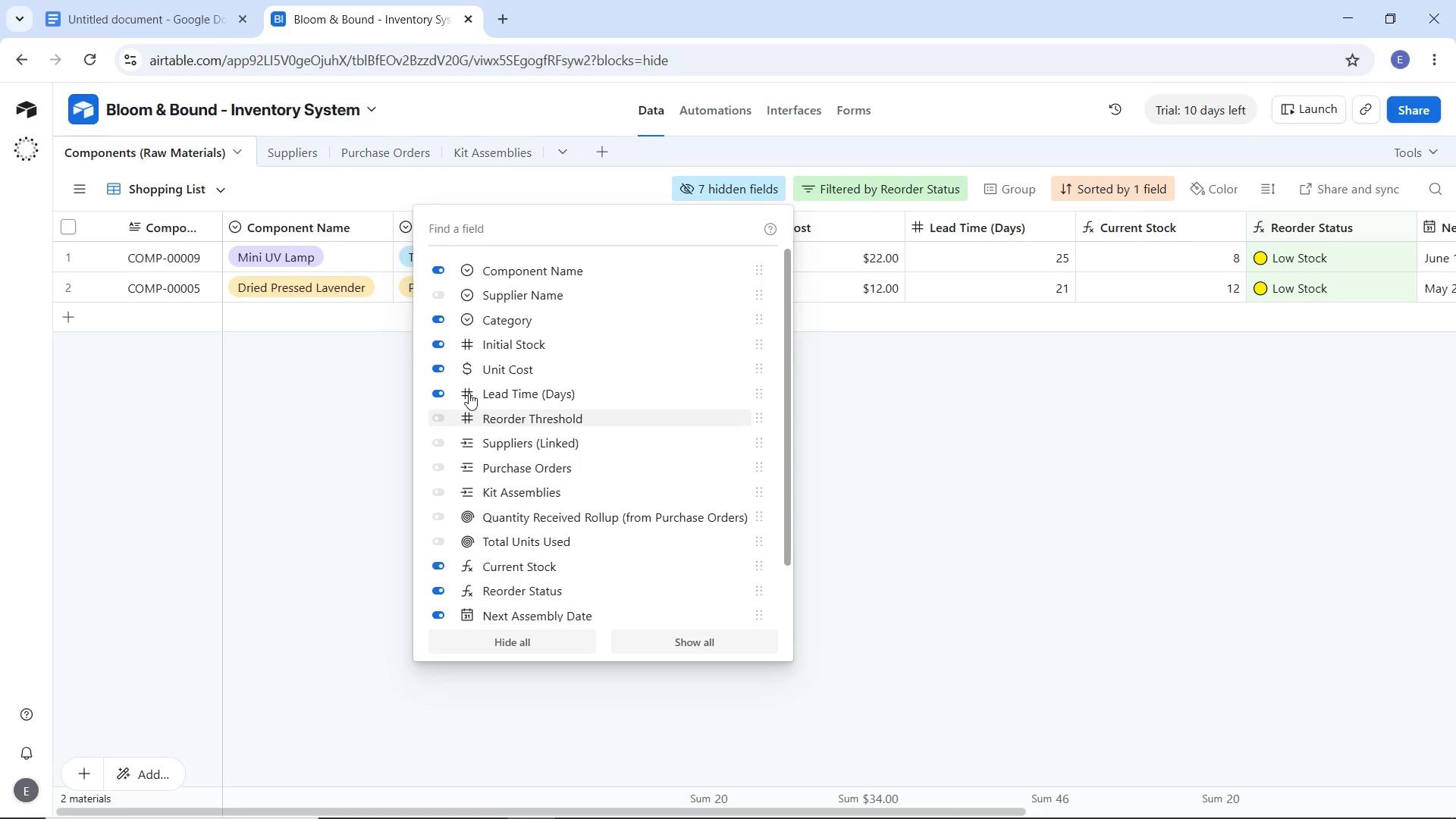 
scroll: coordinate [475, 419], scroll_direction: down, amount: 2.0
 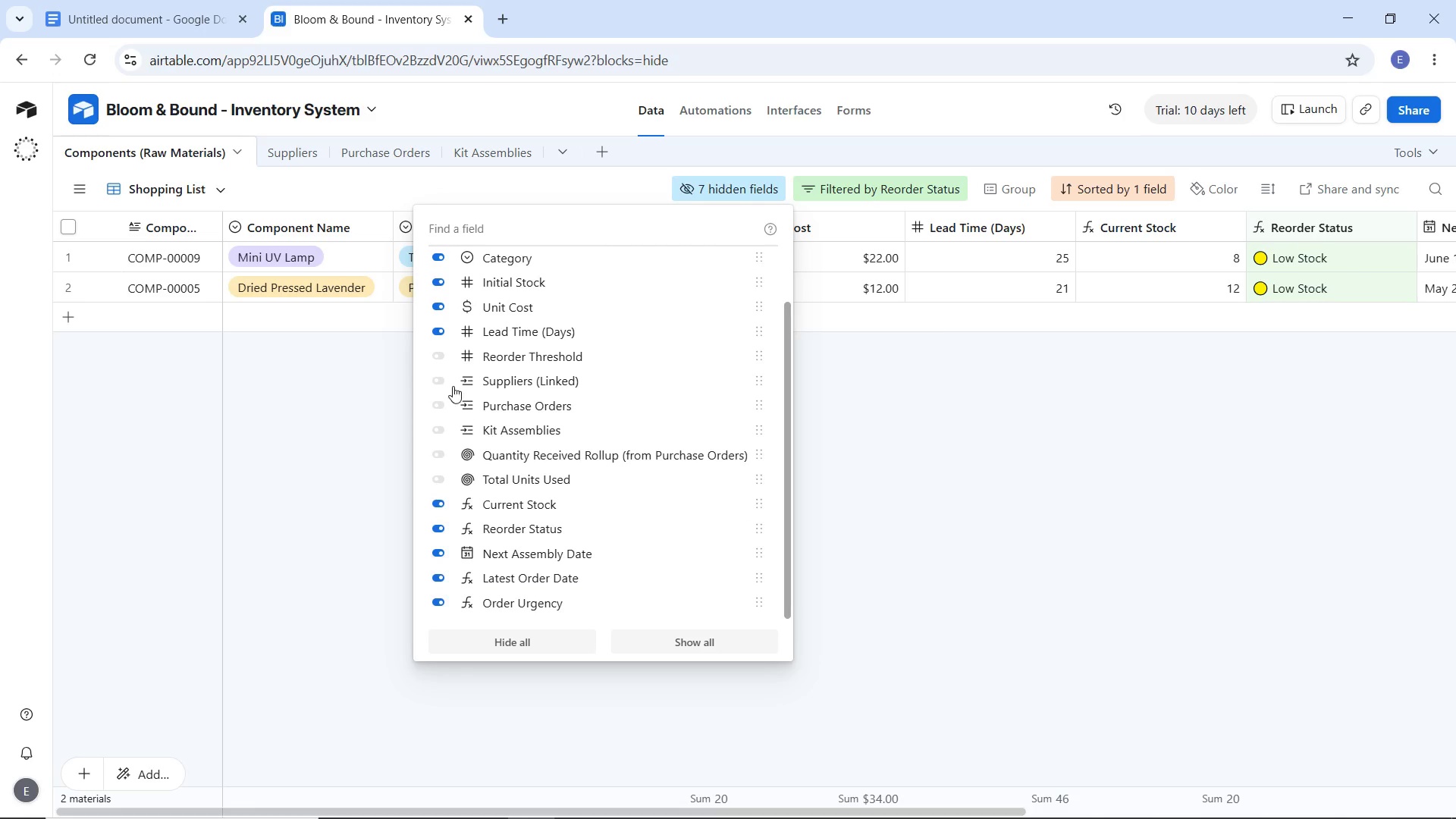 
left_click([443, 355])
 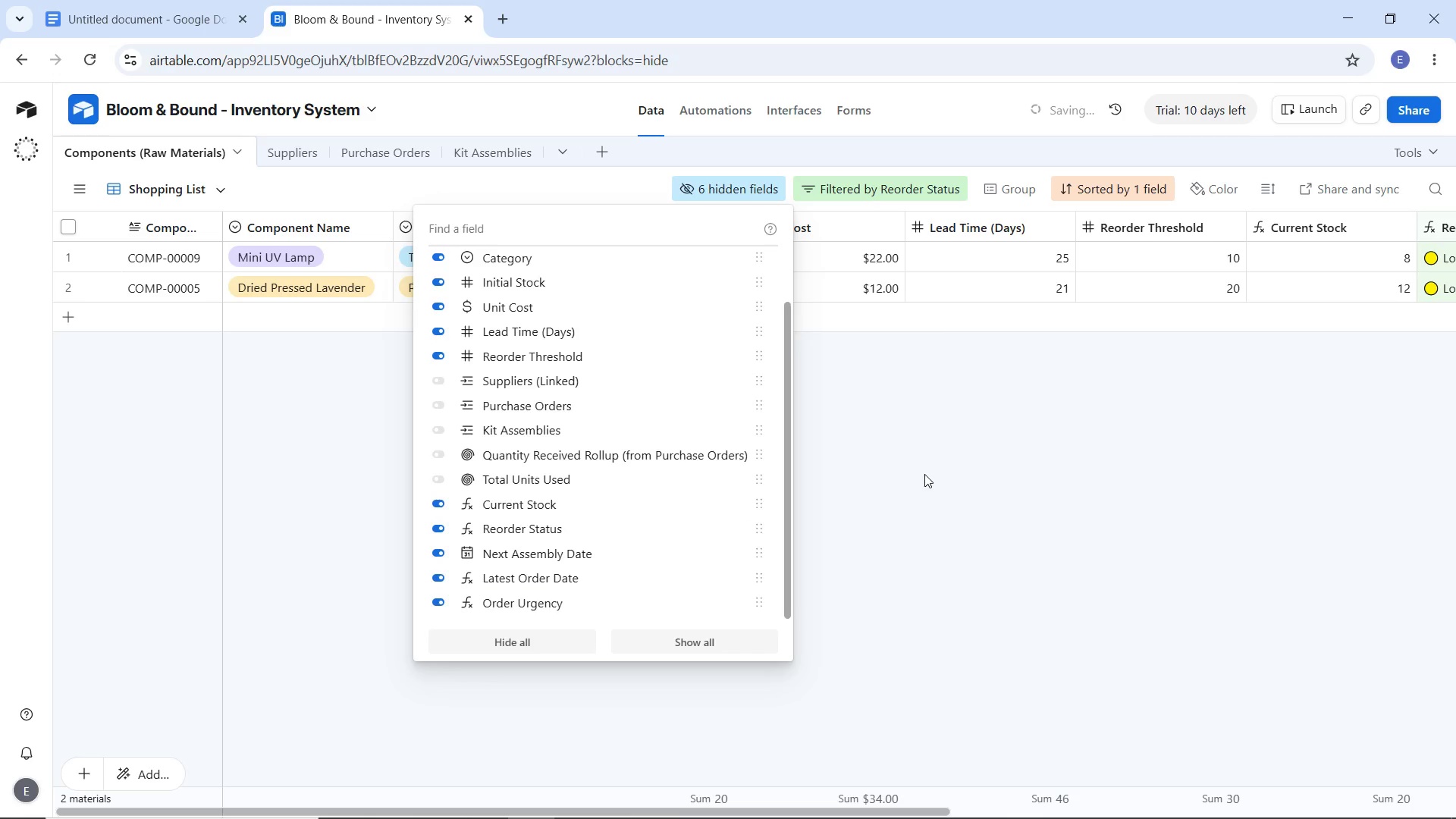 
left_click([924, 474])
 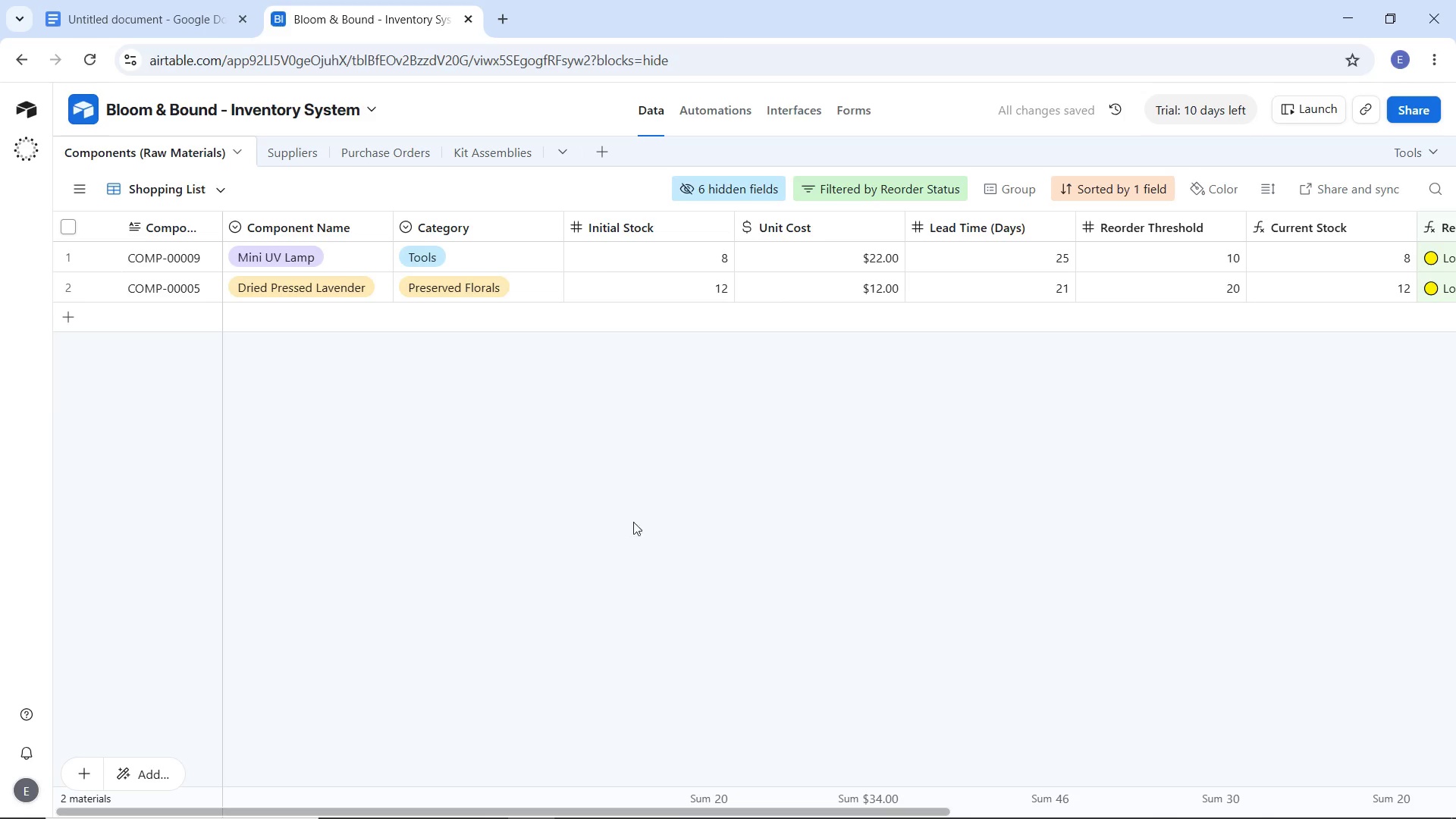 
wait(7.3)
 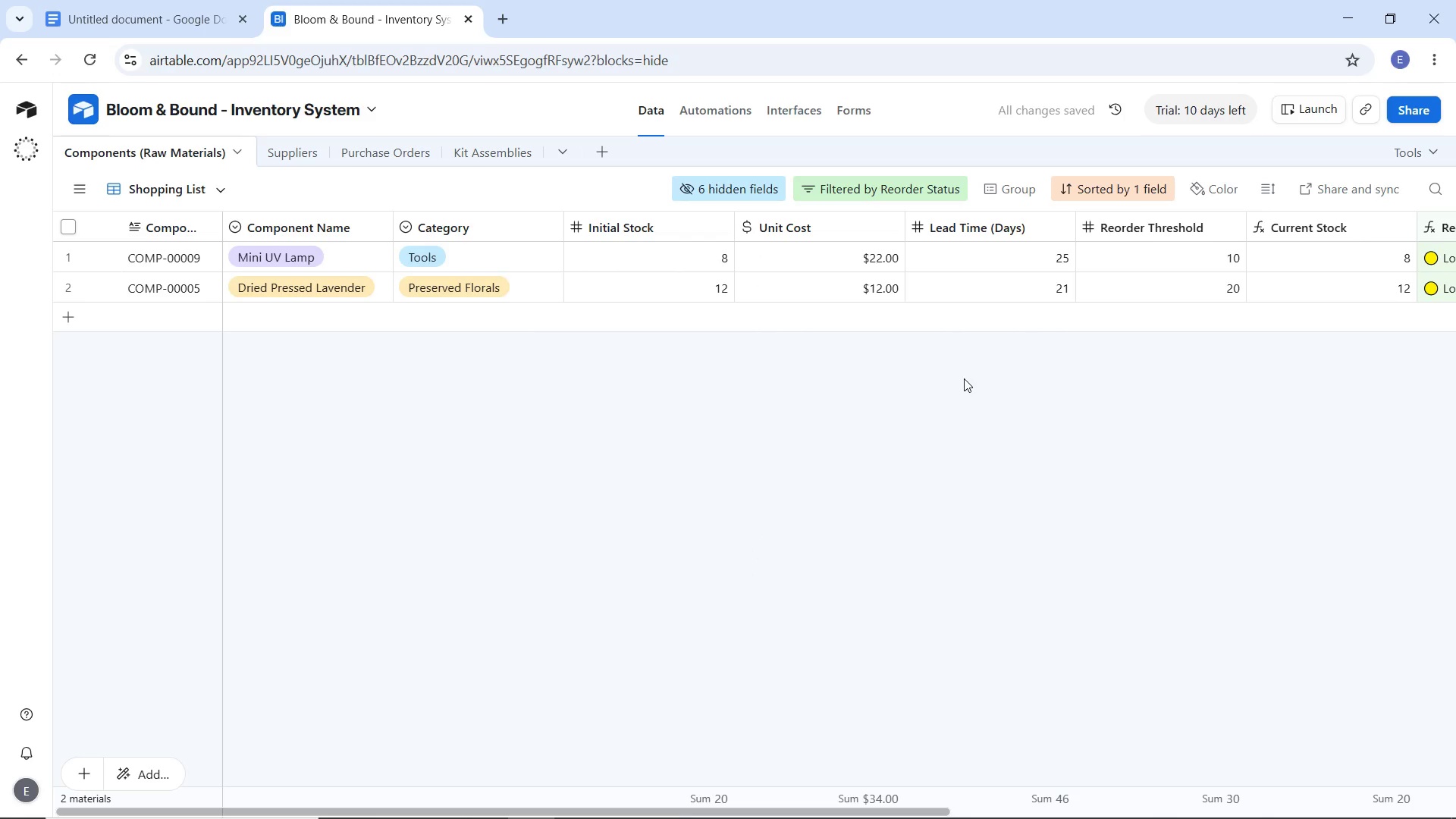 
left_click_drag(start_coordinate=[741, 808], to_coordinate=[601, 793])
 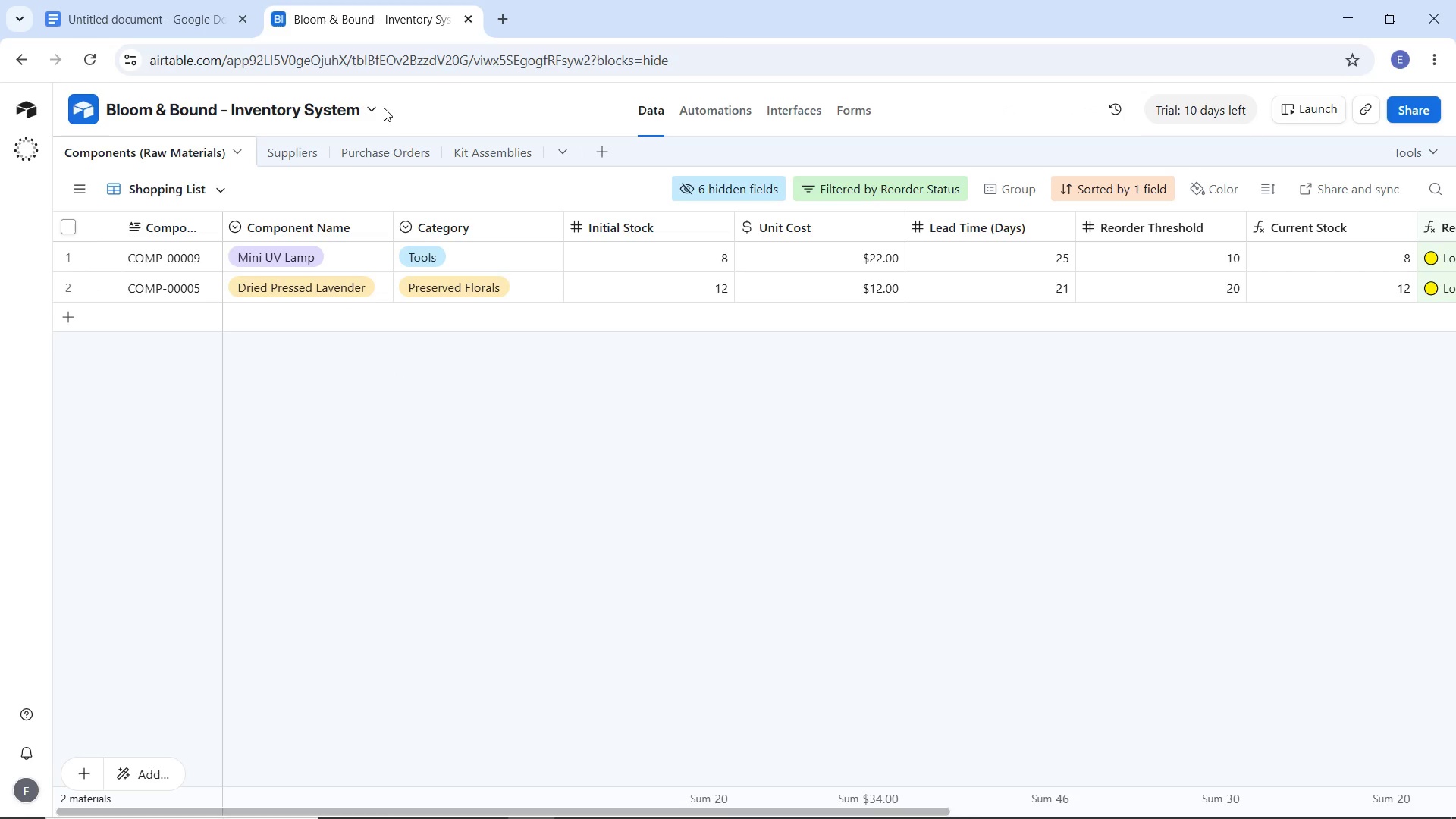 
left_click([516, 156])
 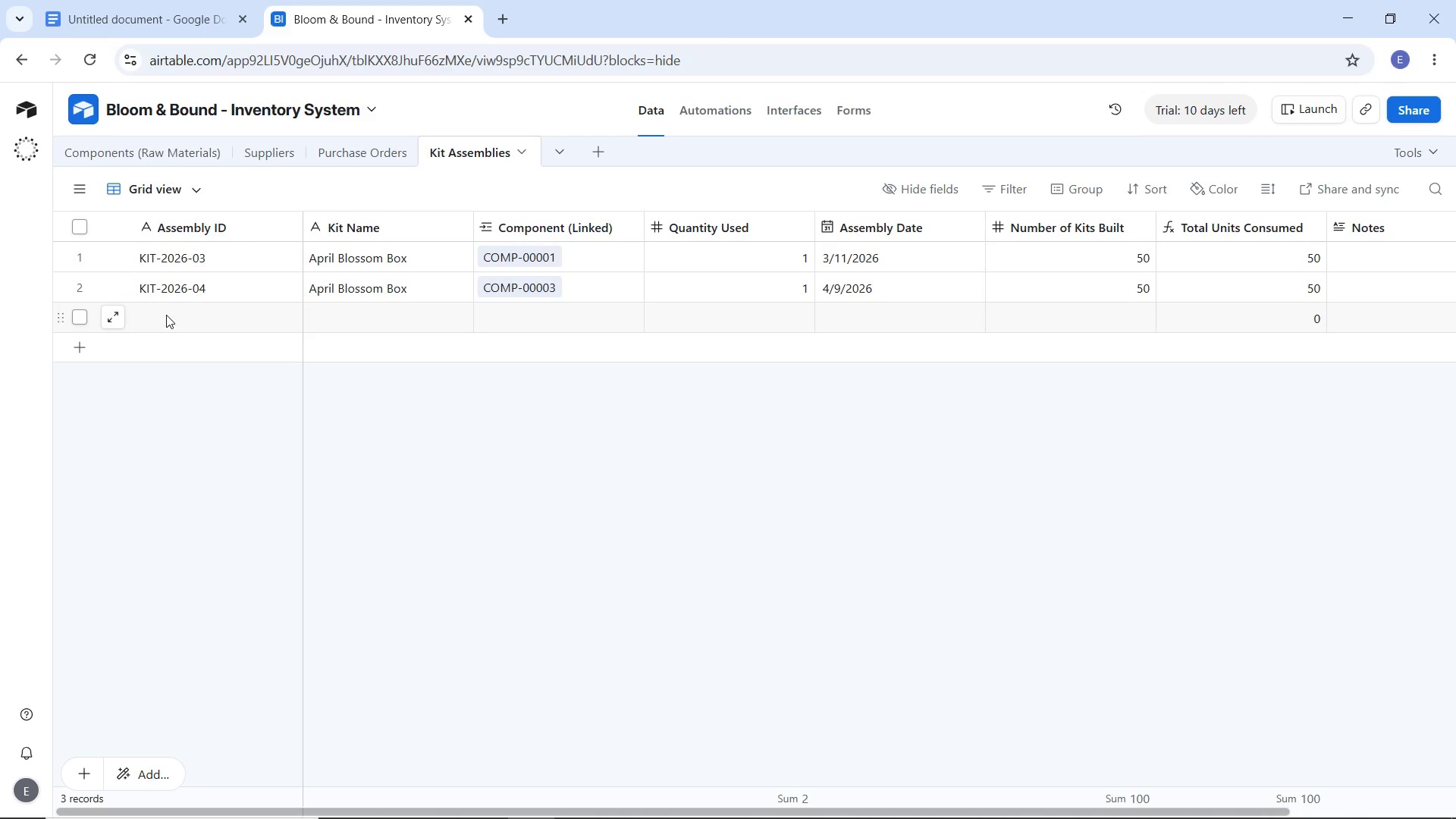 
wait(5.42)
 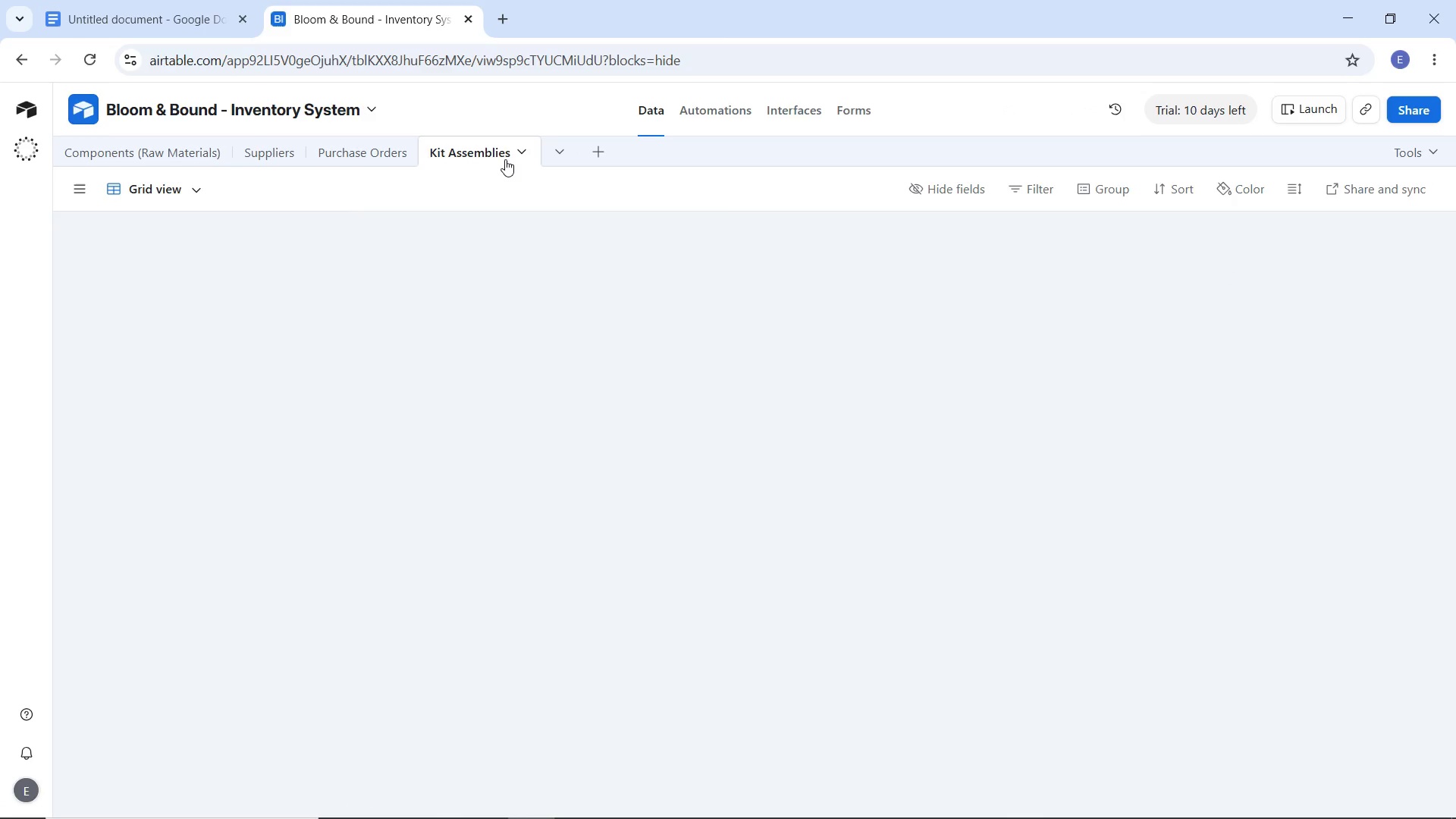 
double_click([166, 315])
 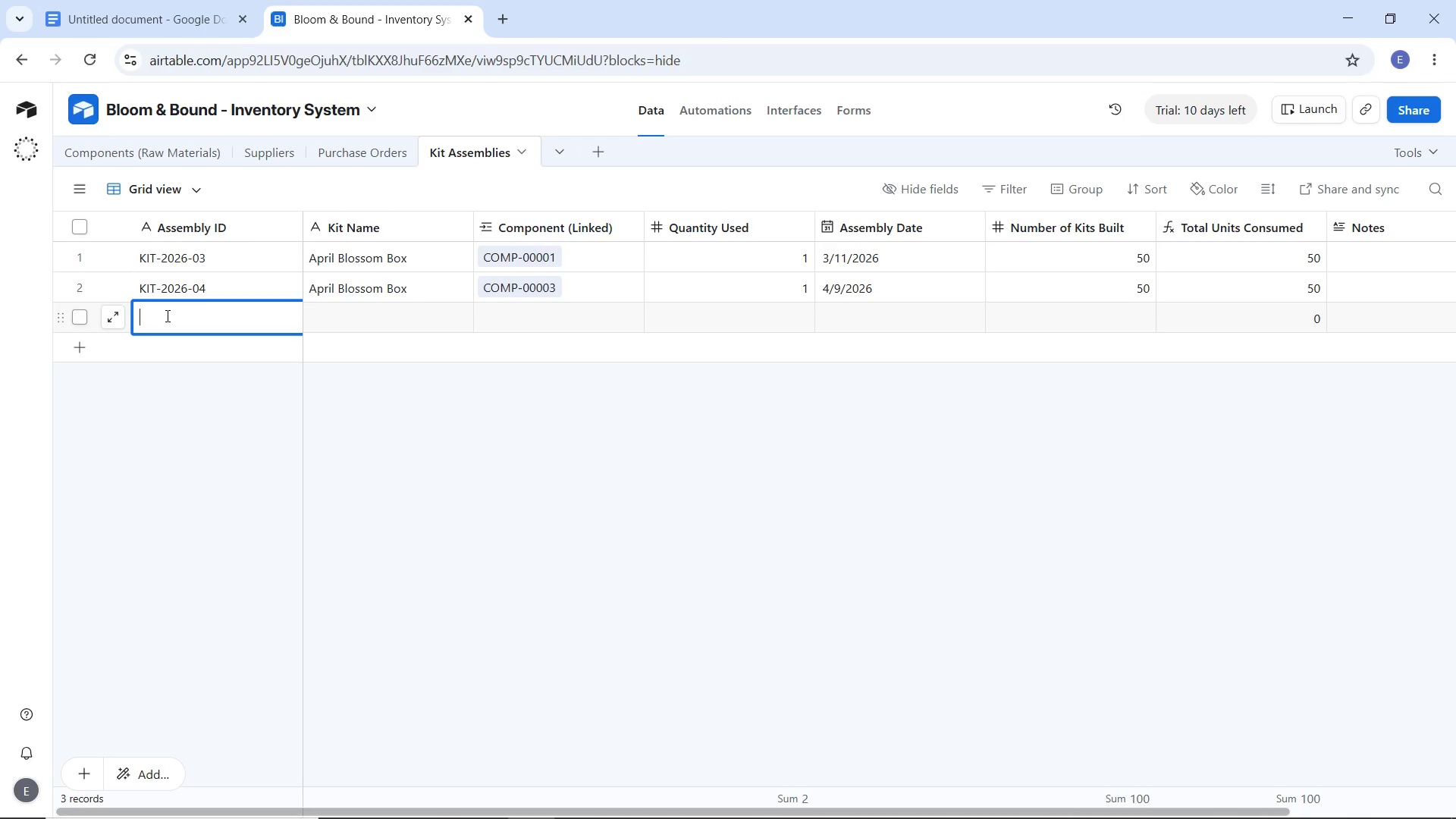 
type(ID_)
key(Backspace)
type(-KIT-DEMO)
 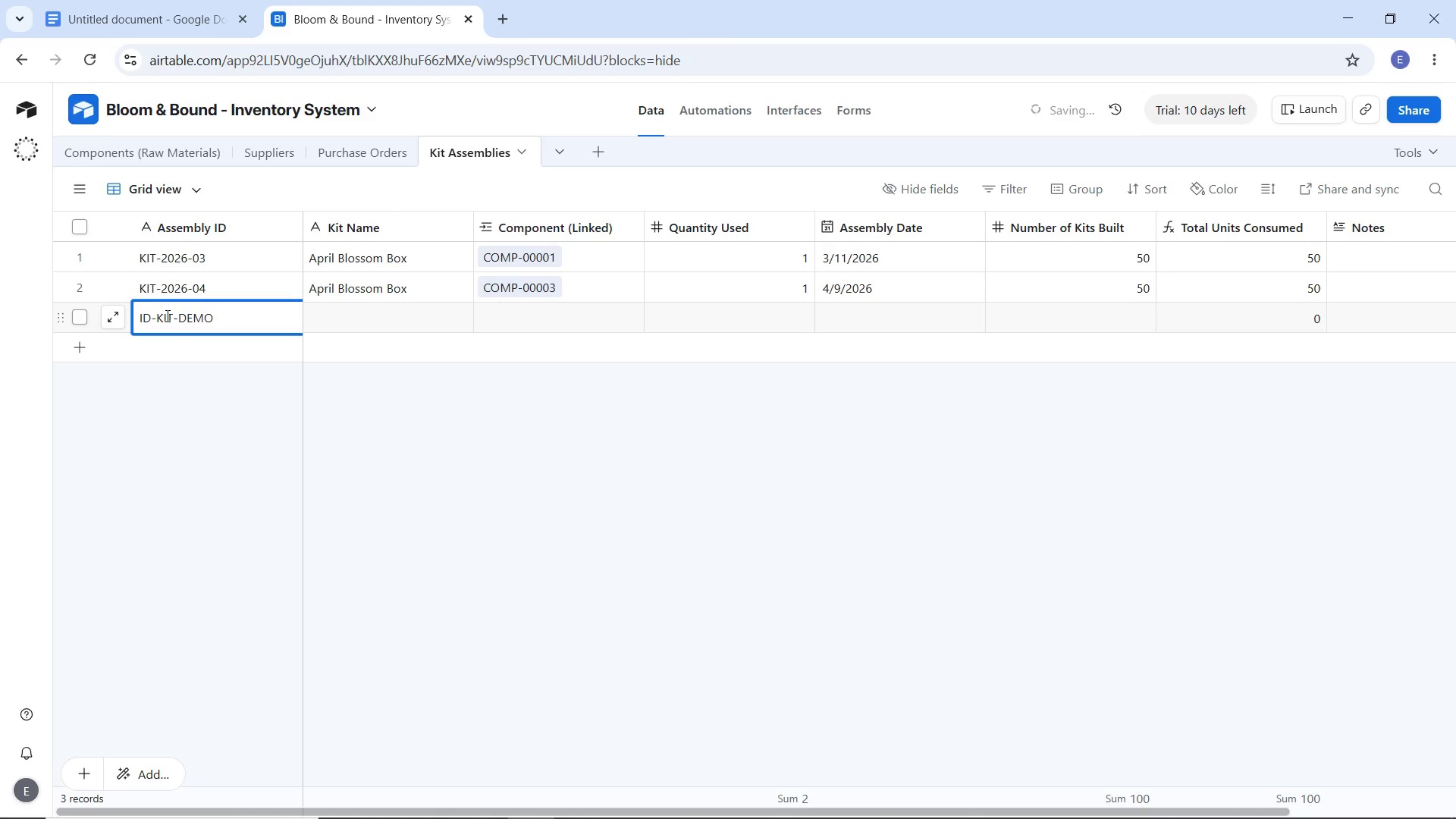 
left_click([334, 327])
 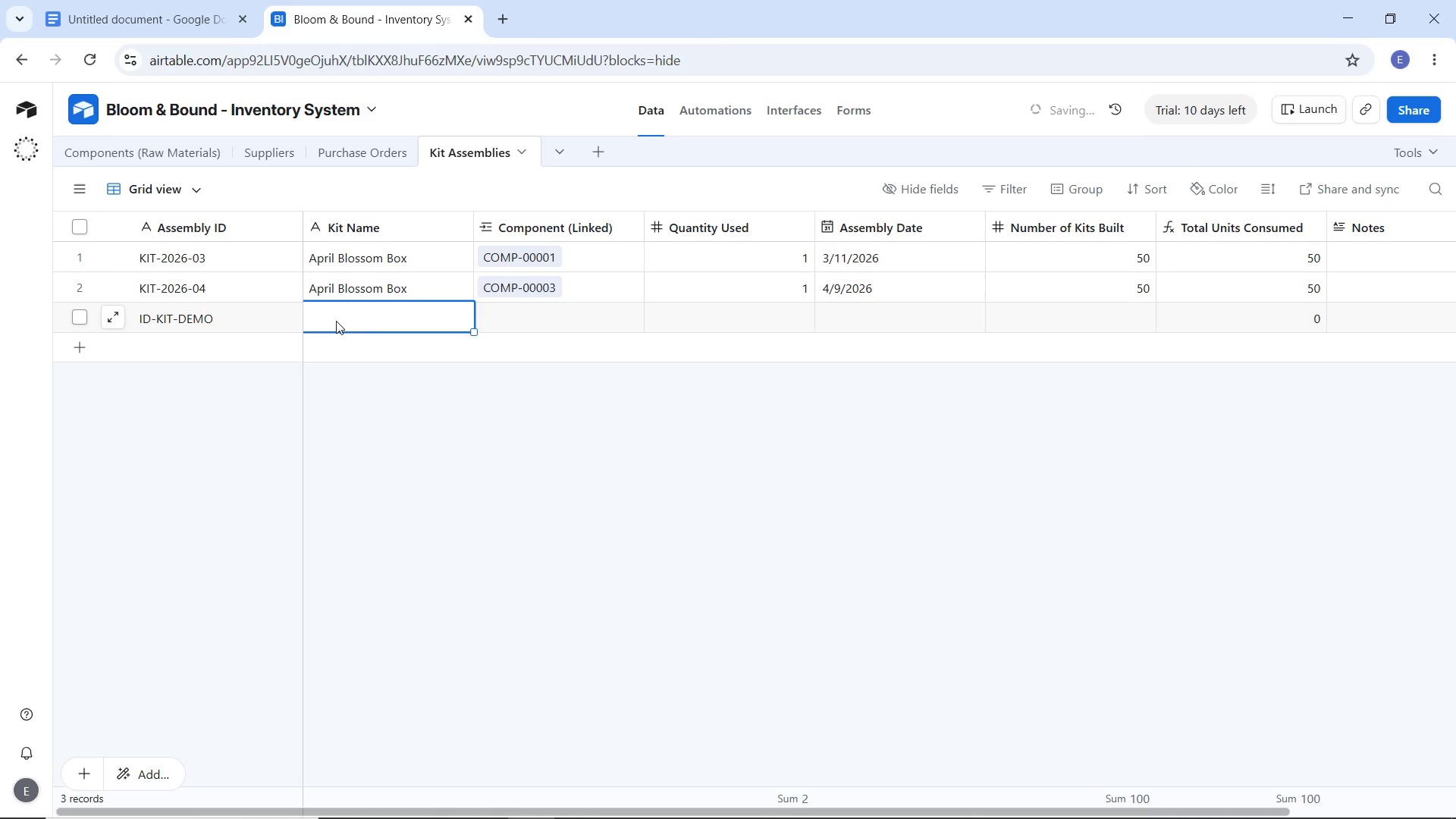 
double_click([336, 321])
 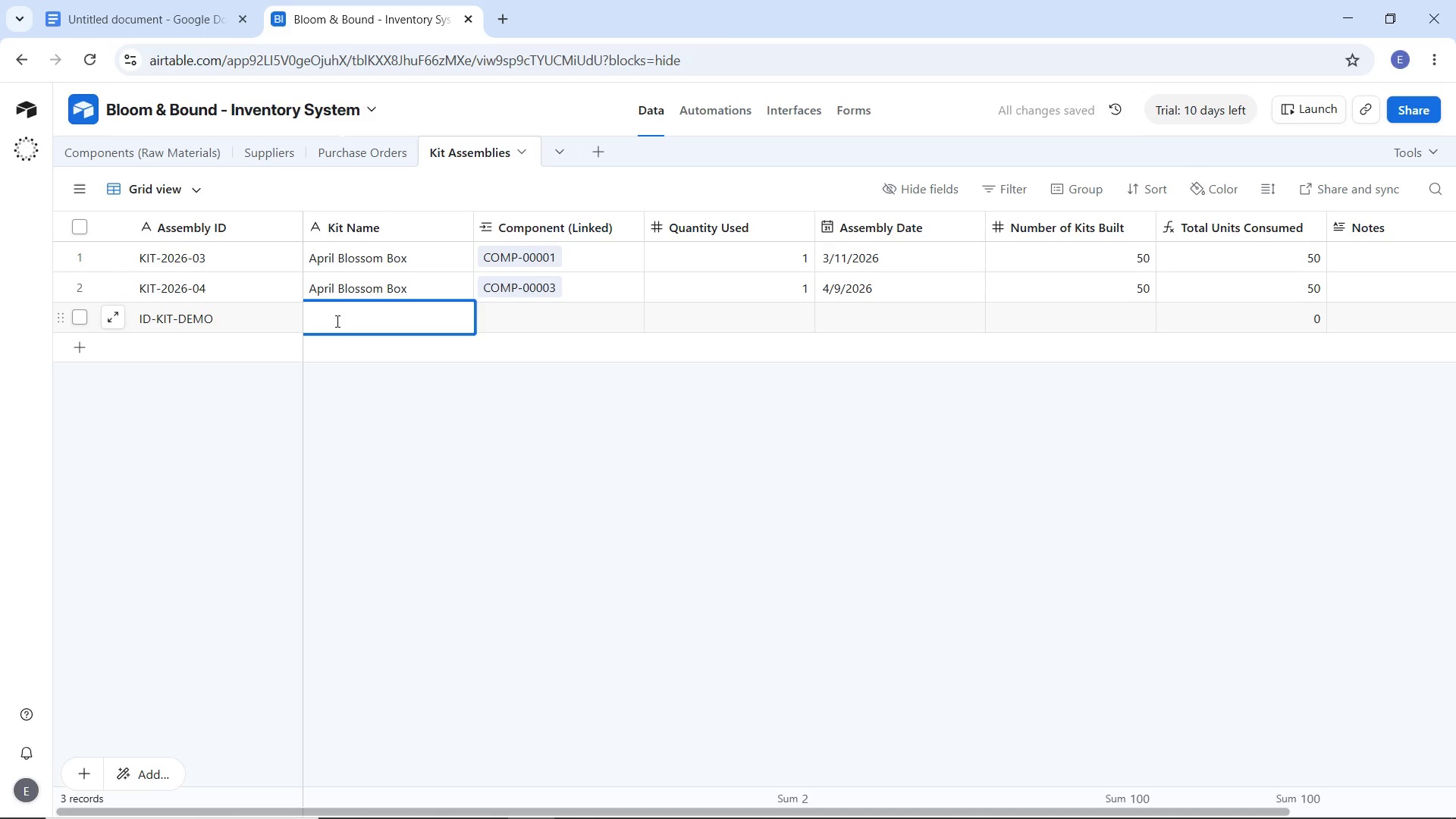 
type(D3)
key(Backspace)
type(emo R)
key(Backspace)
key(Backspace)
key(Backspace)
key(Backspace)
key(Backspace)
key(Backspace)
key(Backspace)
type(April Blossom B)
key(Backspace)
key(Backspace)
key(Backspace)
key(Backspace)
key(Backspace)
key(Backspace)
type(Demo Run)
 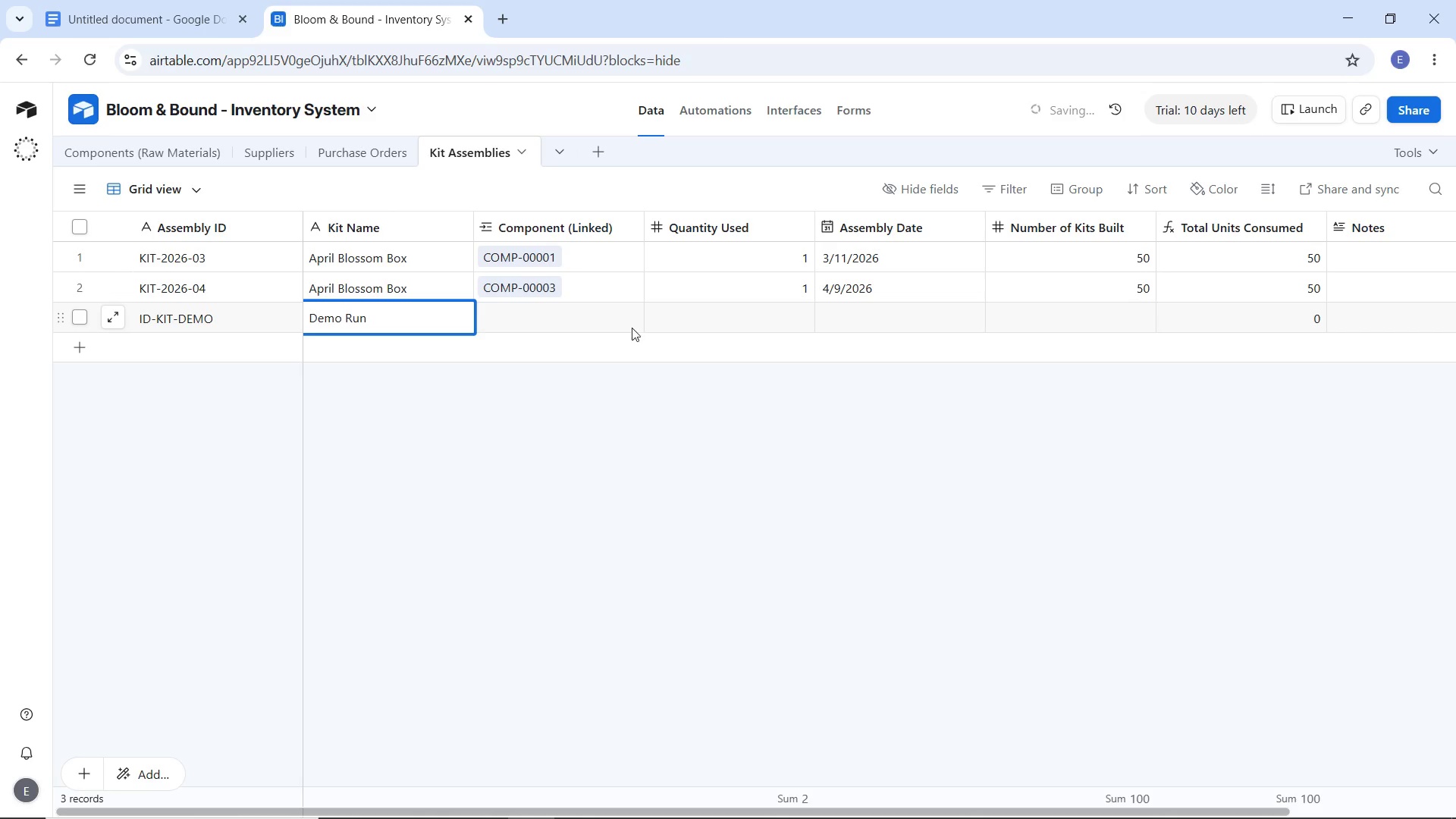 
left_click([519, 323])
 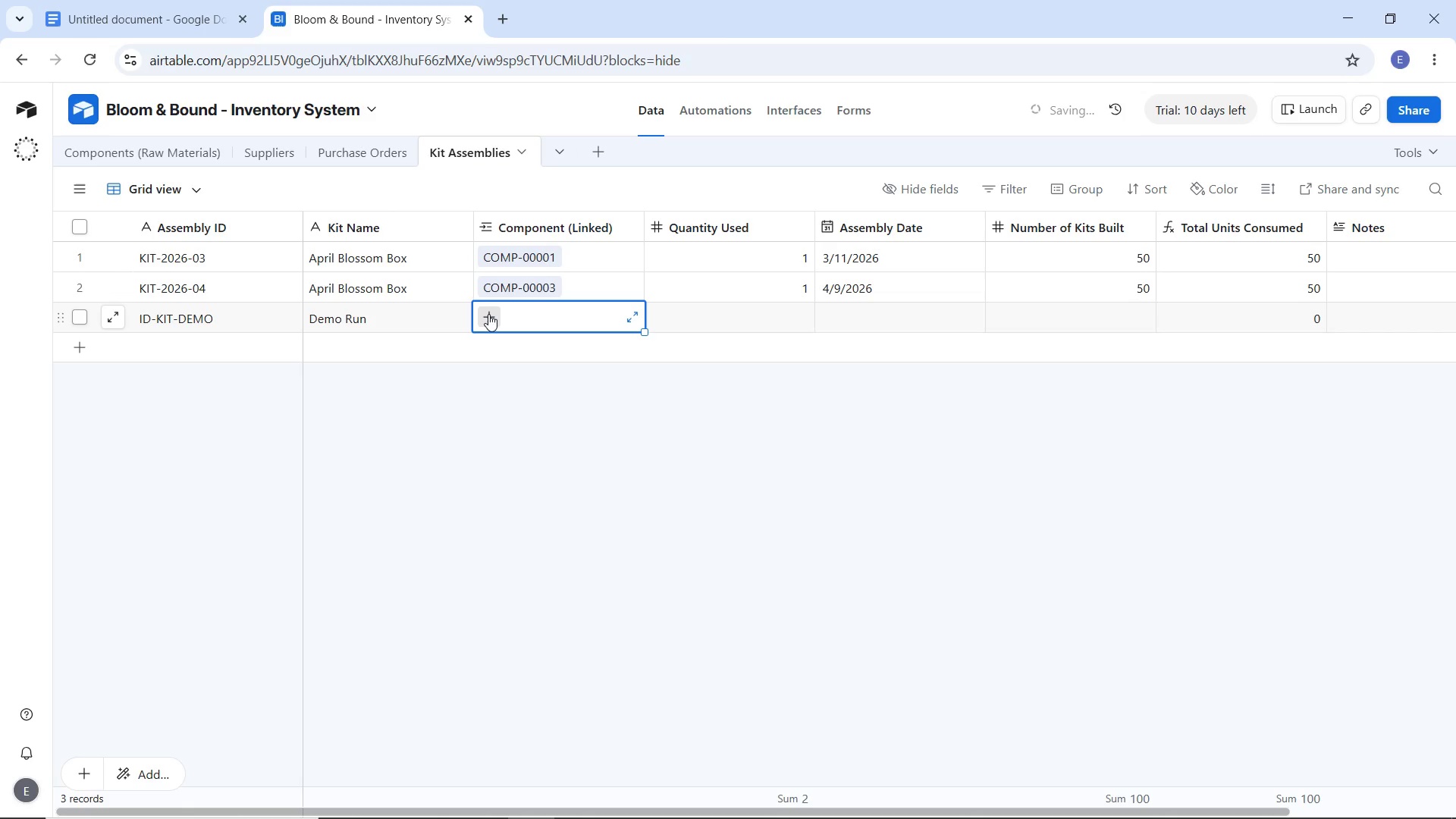 
left_click([488, 314])
 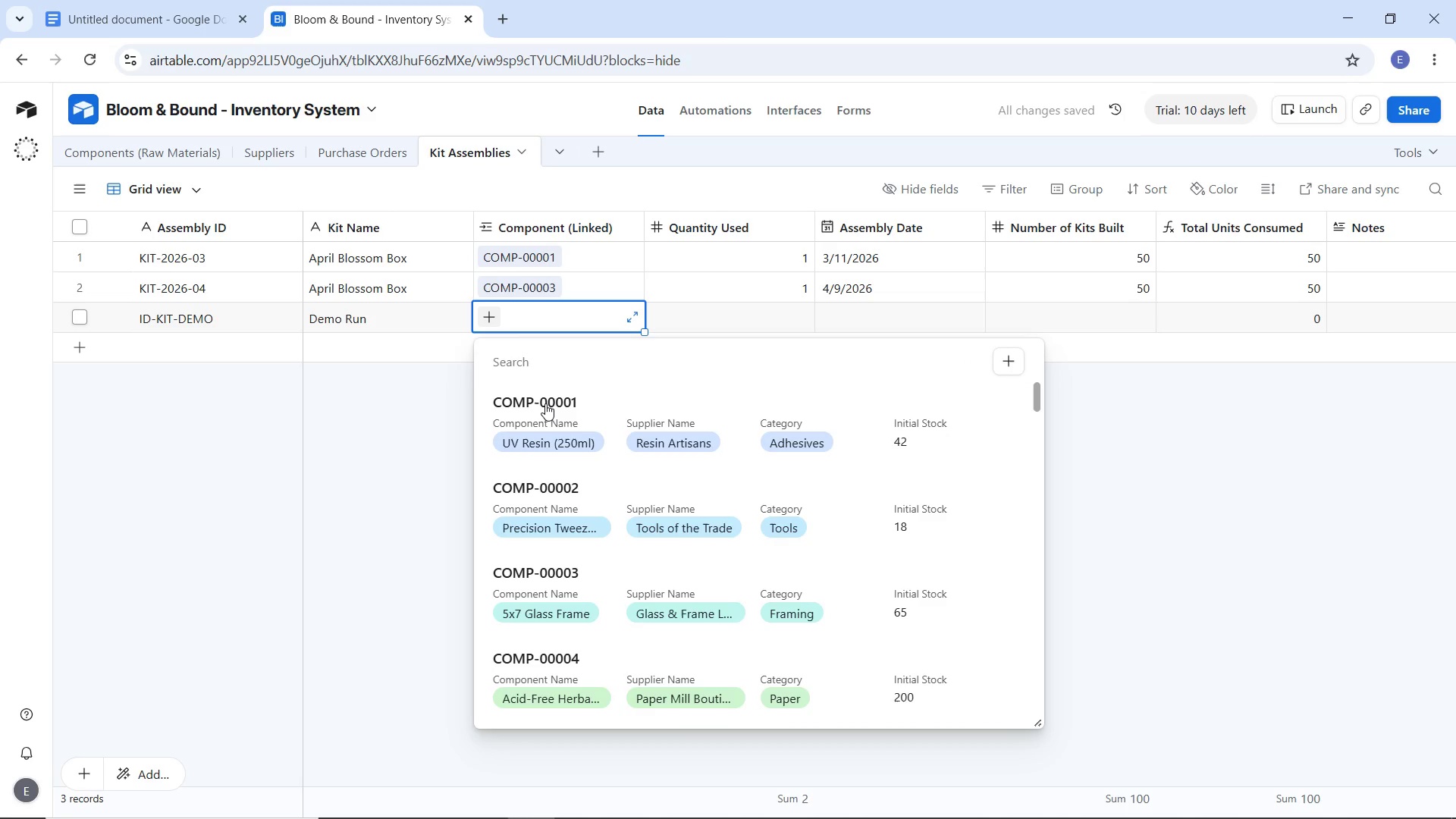 
left_click([545, 403])
 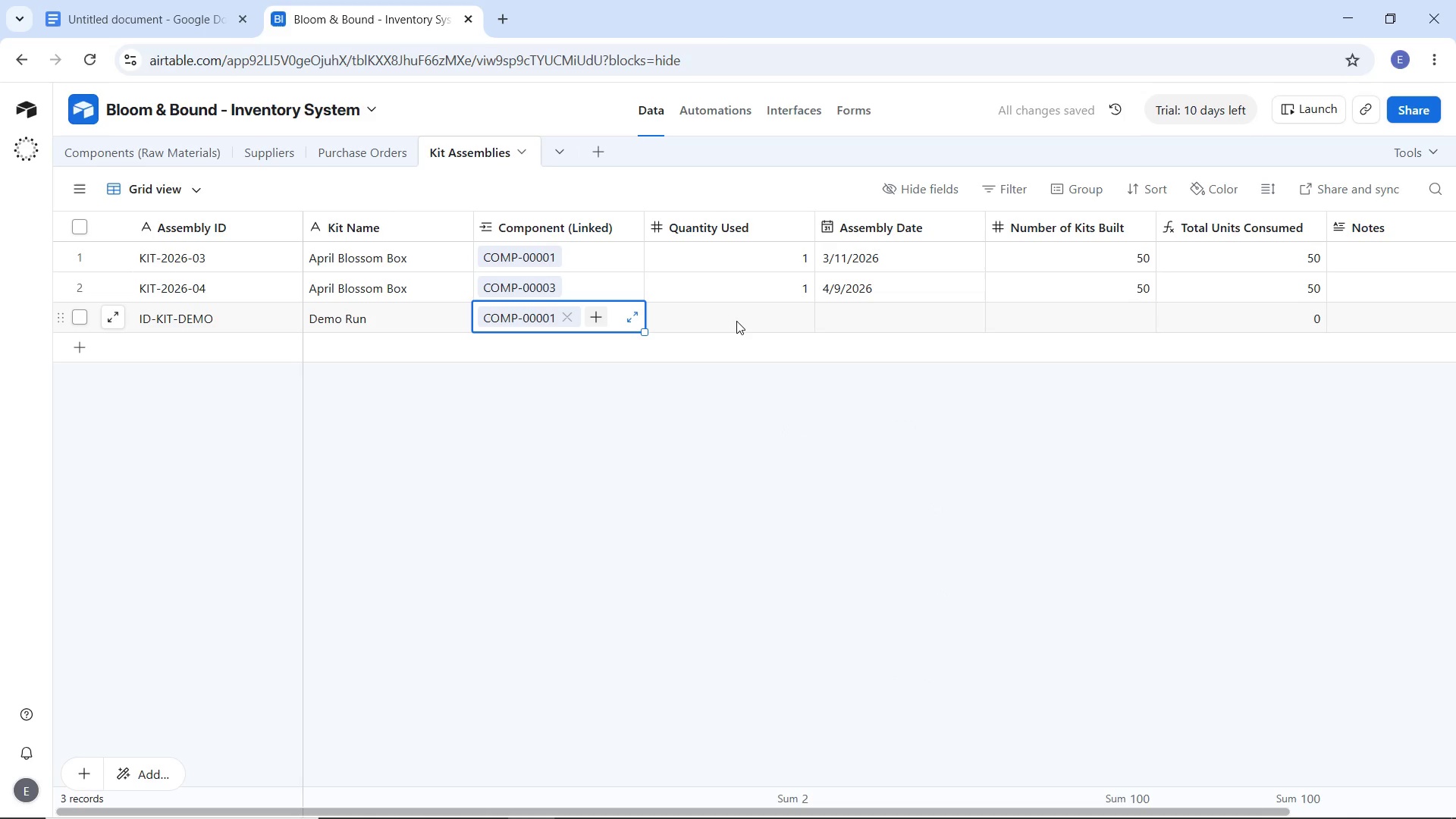 
left_click([736, 321])
 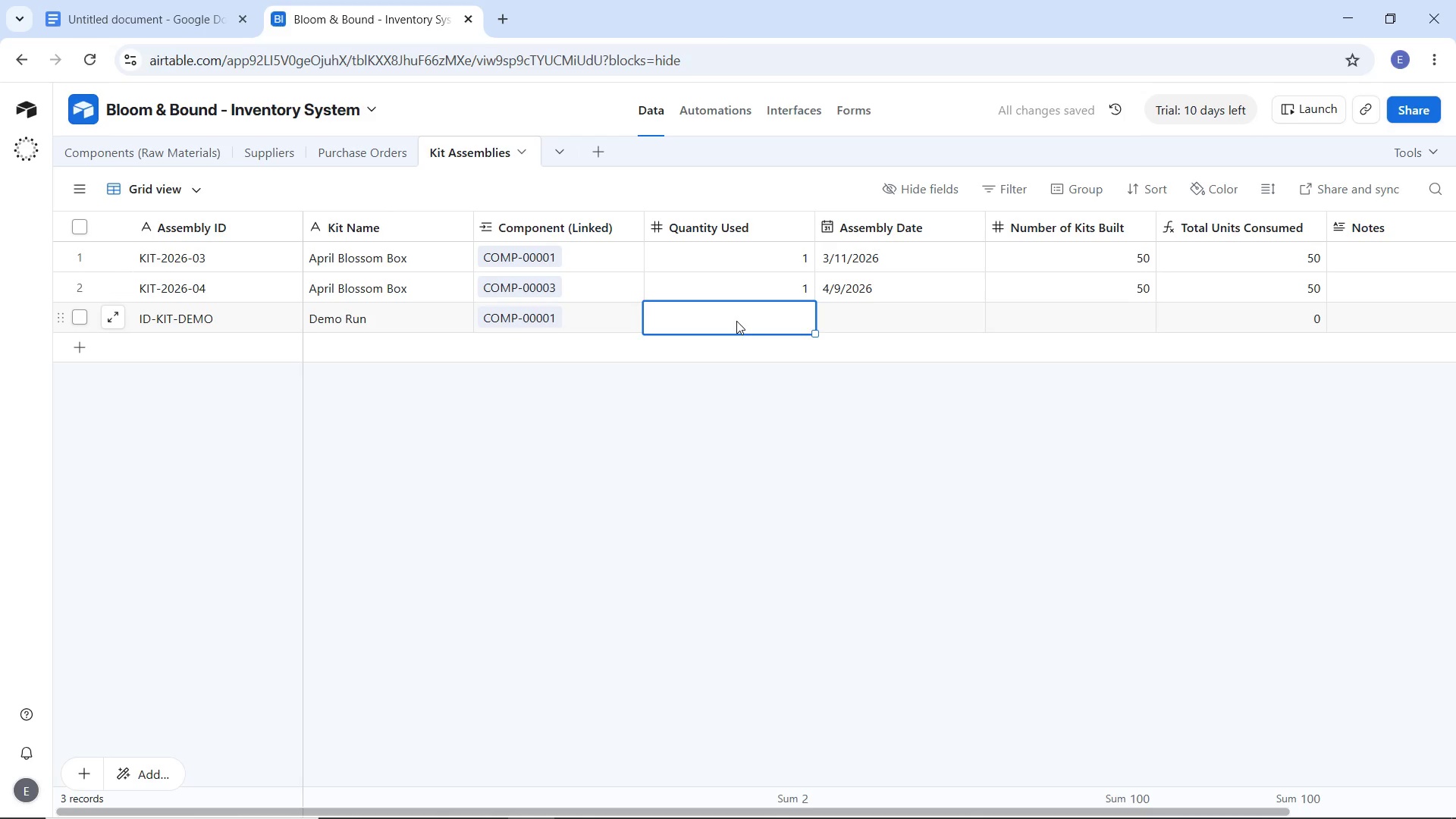 
key(5)
 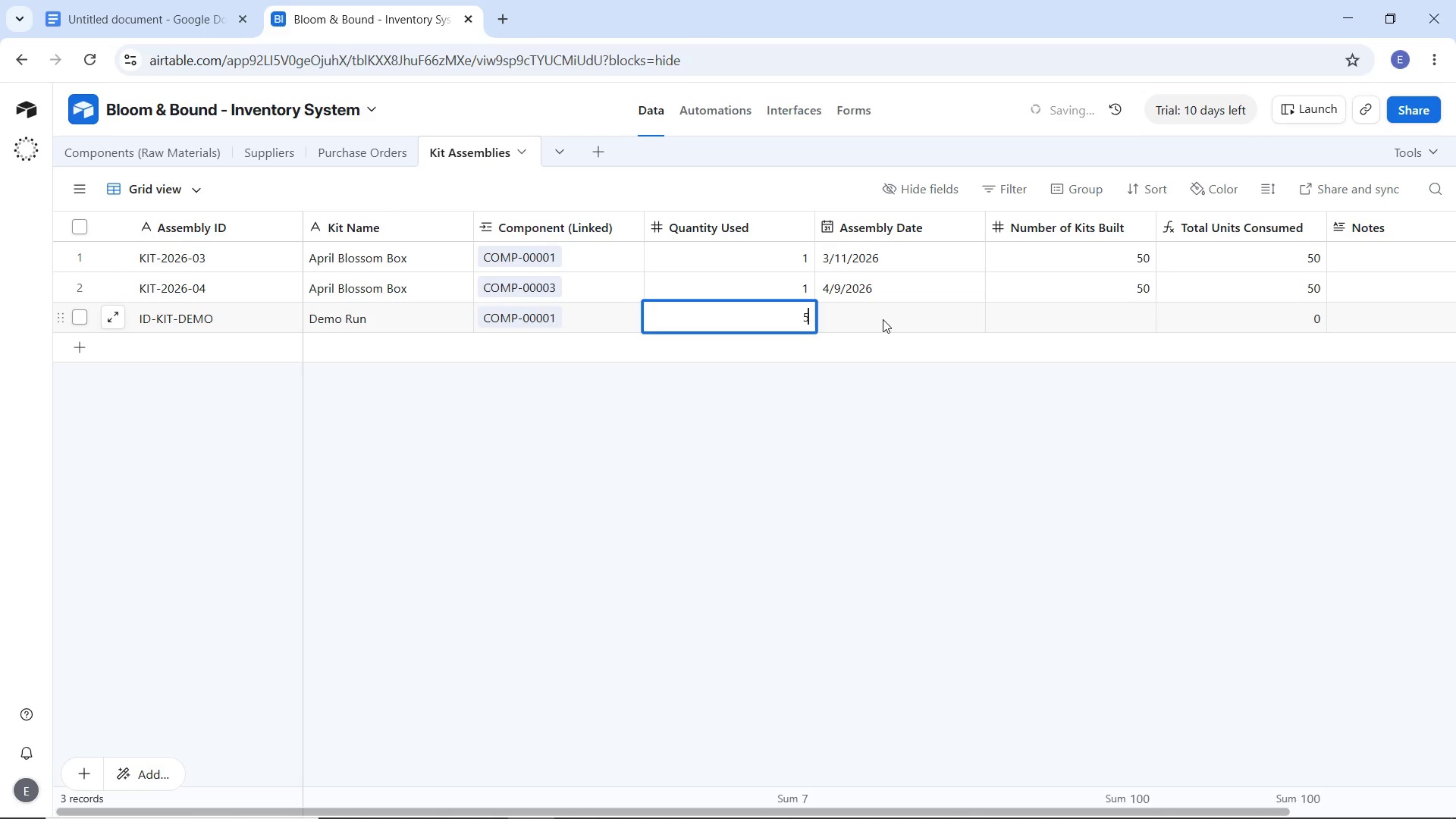 
double_click([883, 319])
 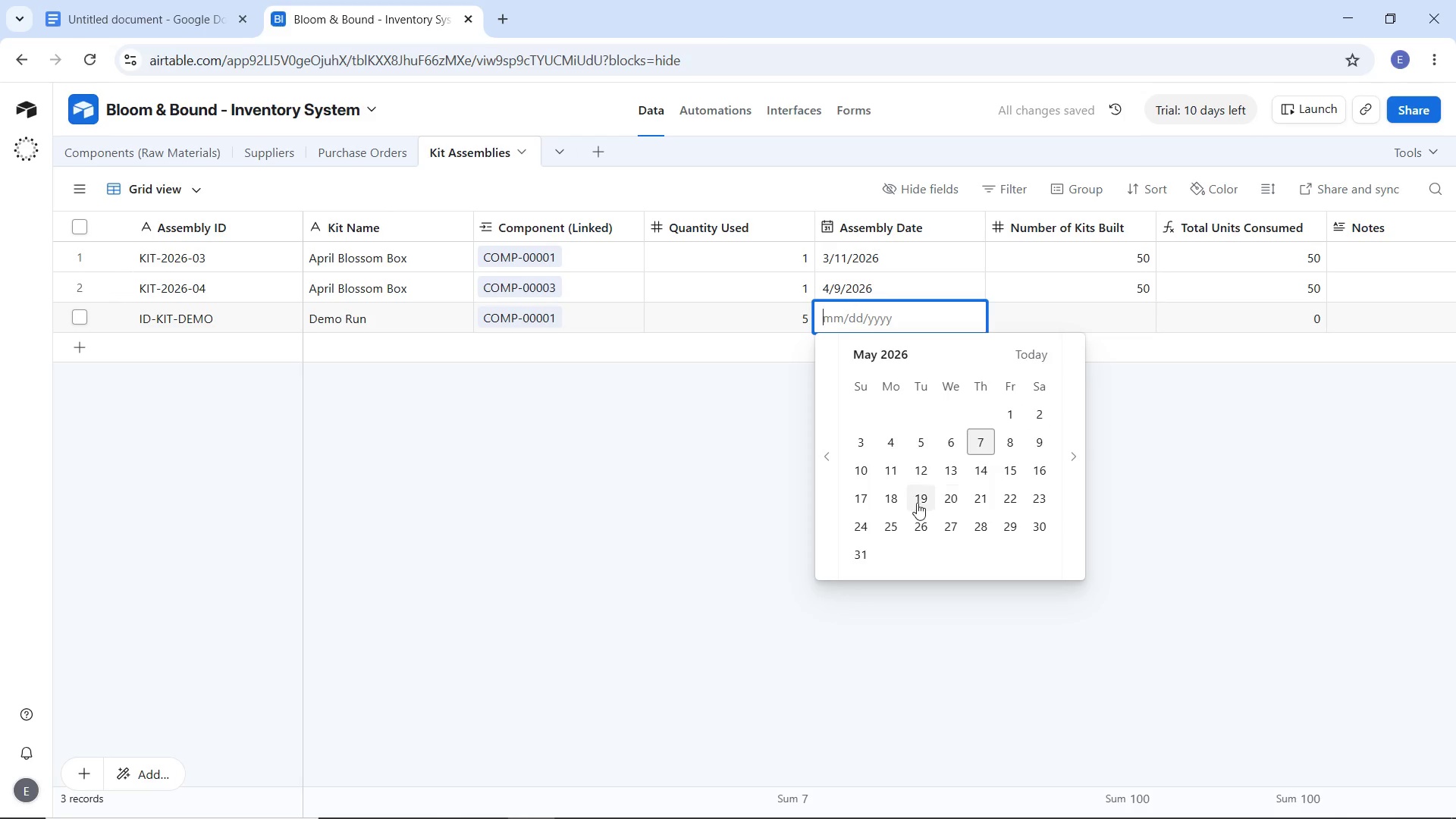 
left_click([917, 503])
 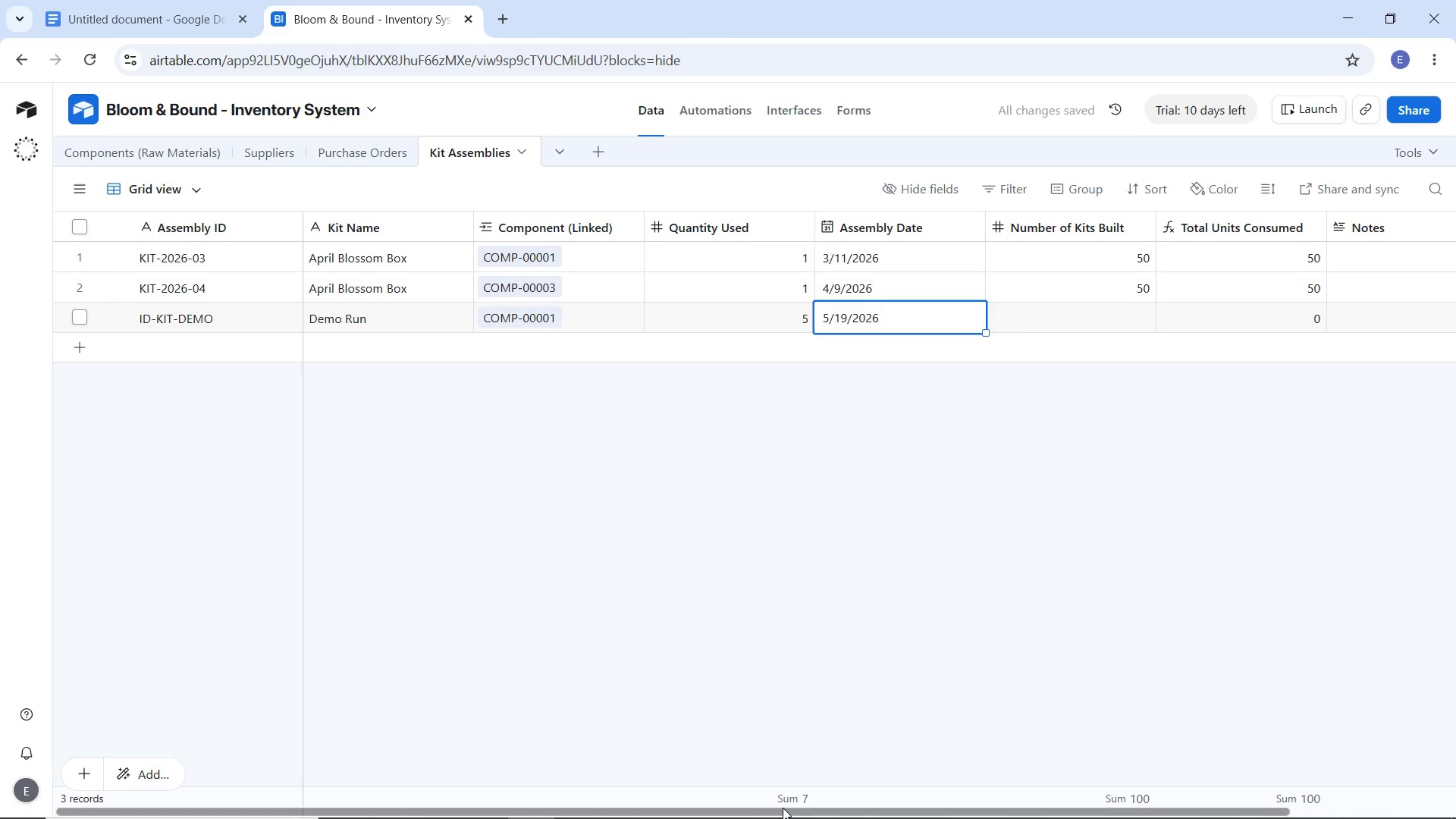 
left_click_drag(start_coordinate=[785, 808], to_coordinate=[983, 777])
 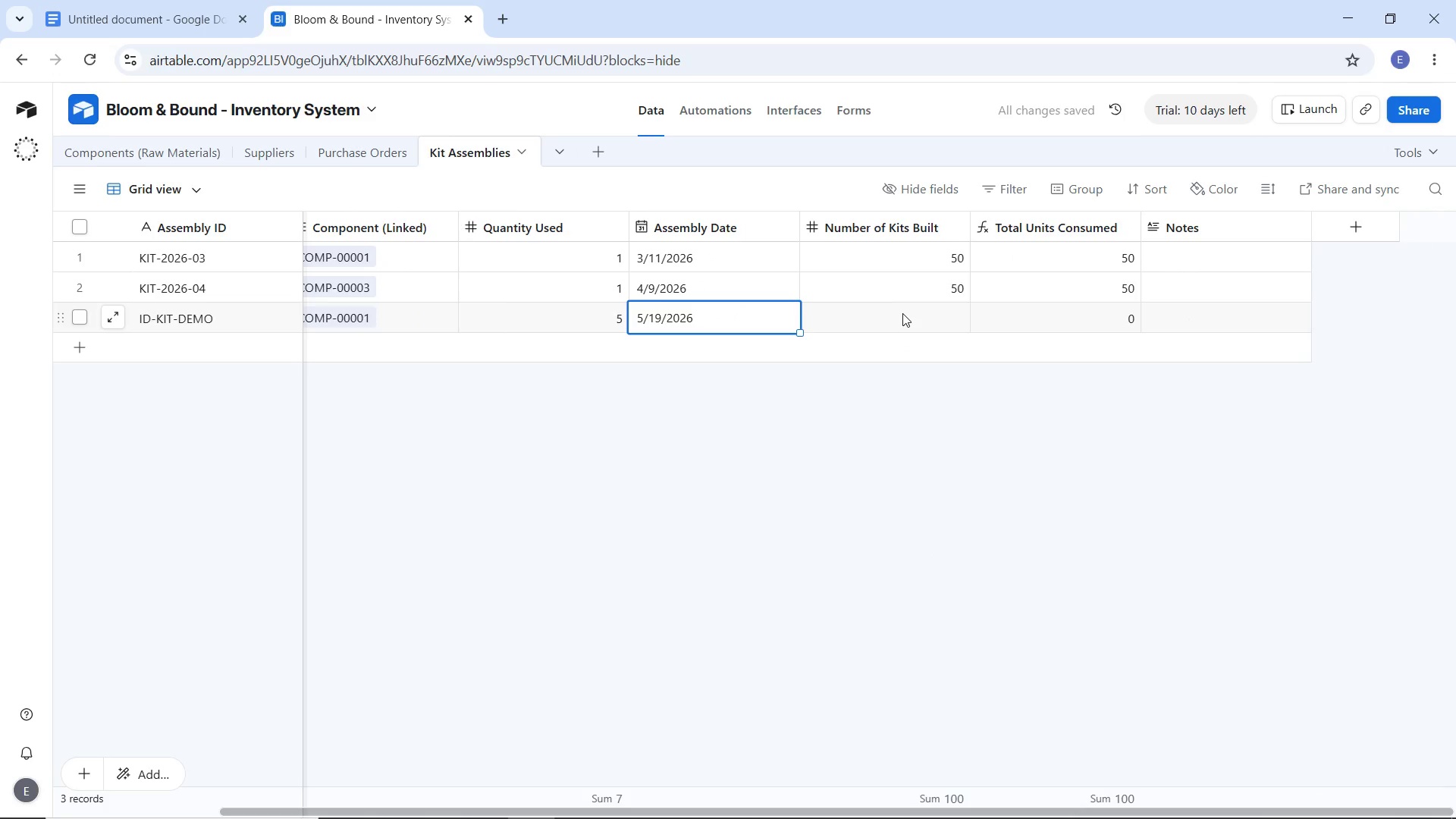 
double_click([902, 313])
 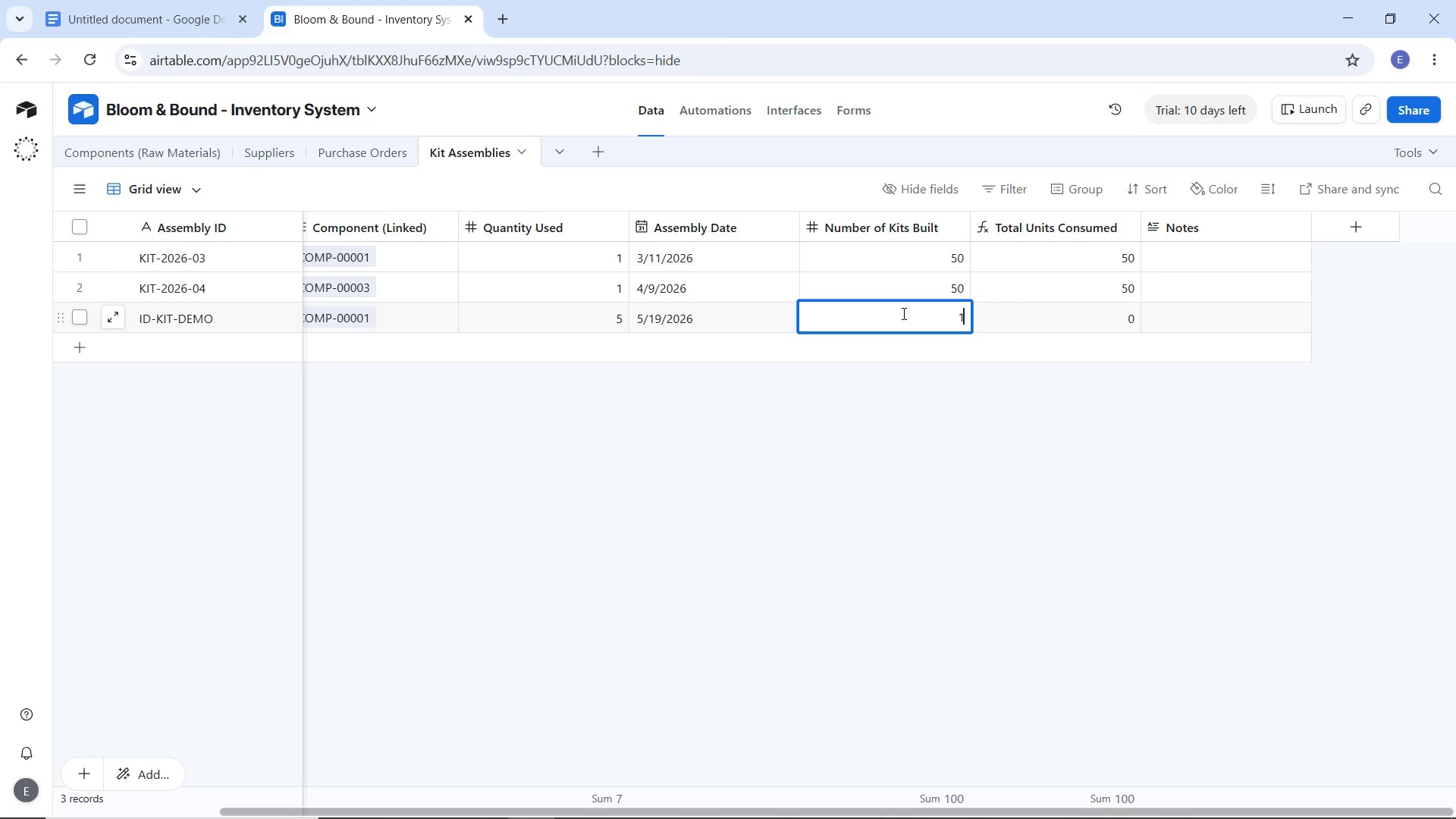 
type(10)
 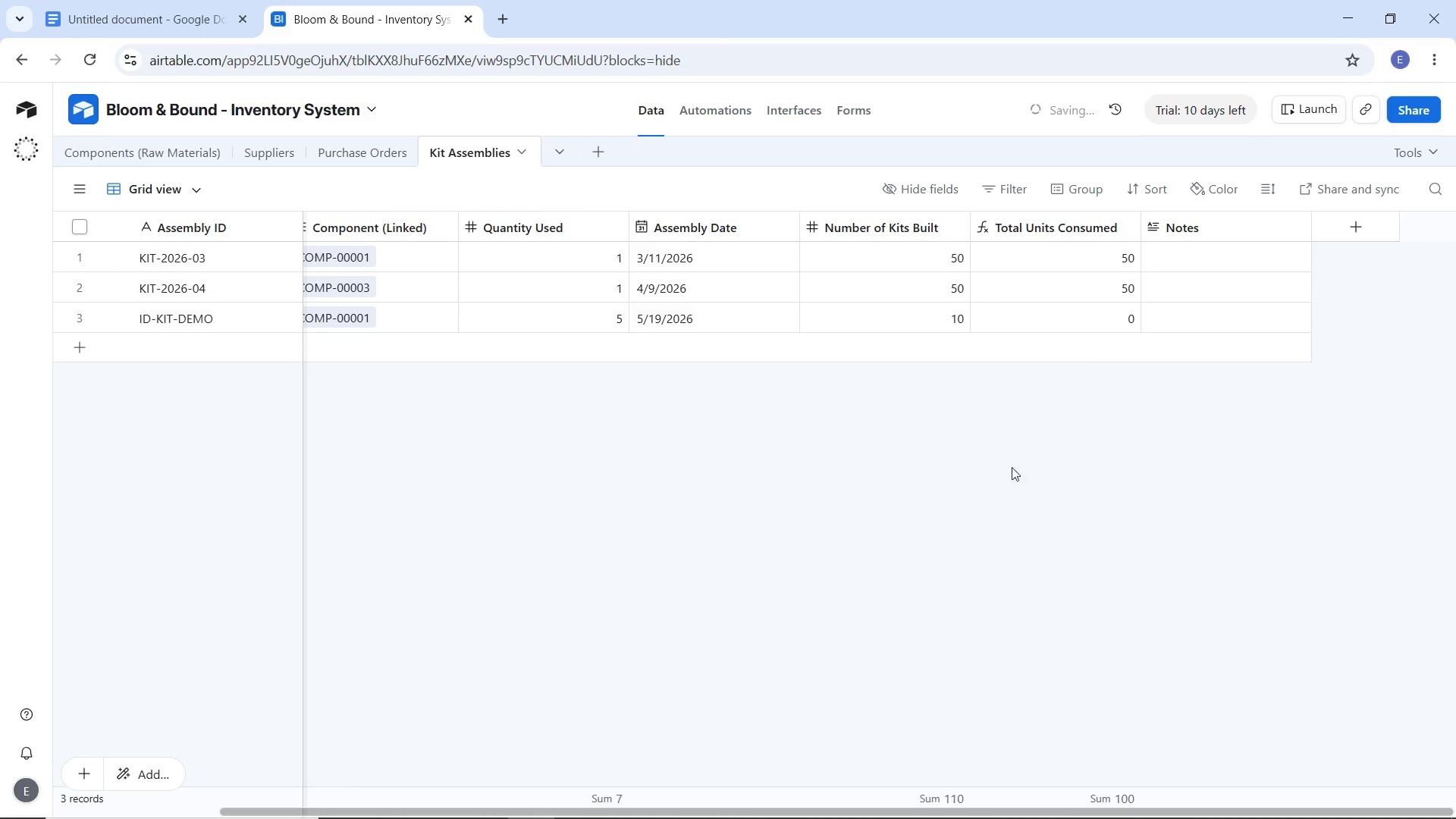 
left_click([983, 476])
 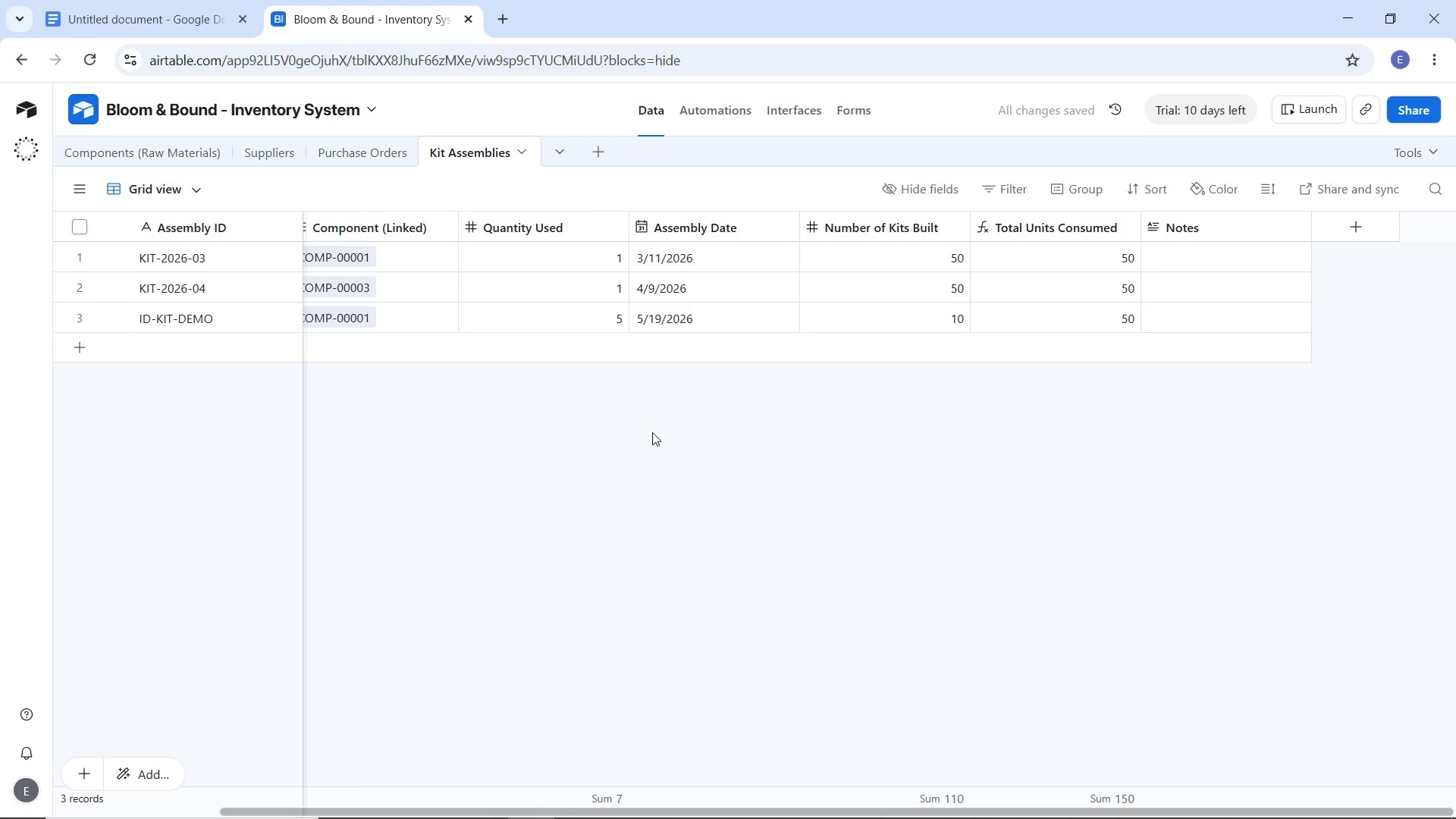 
wait(7.06)
 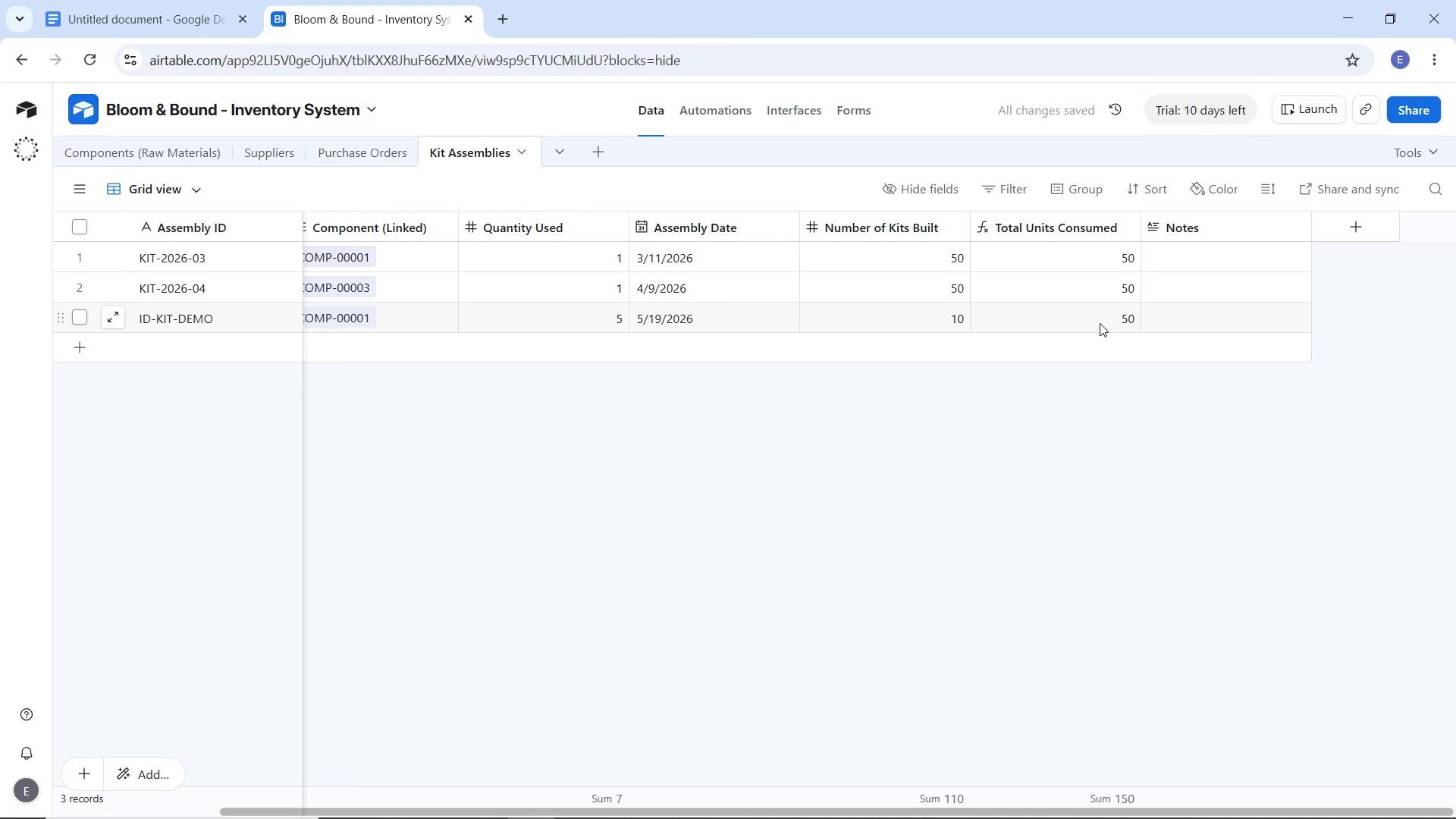 
left_click([138, 155])
 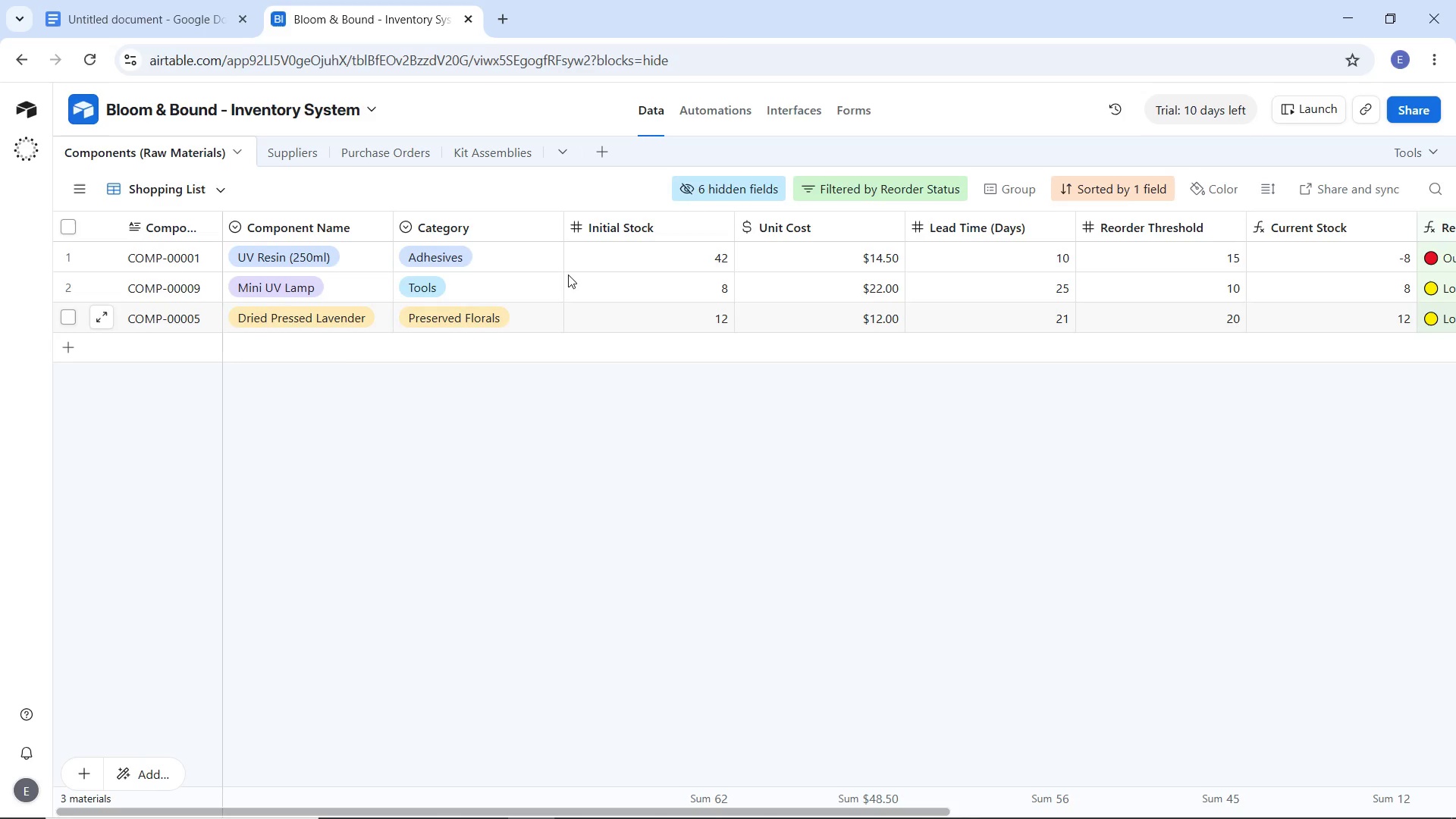 
left_click([468, 162])
 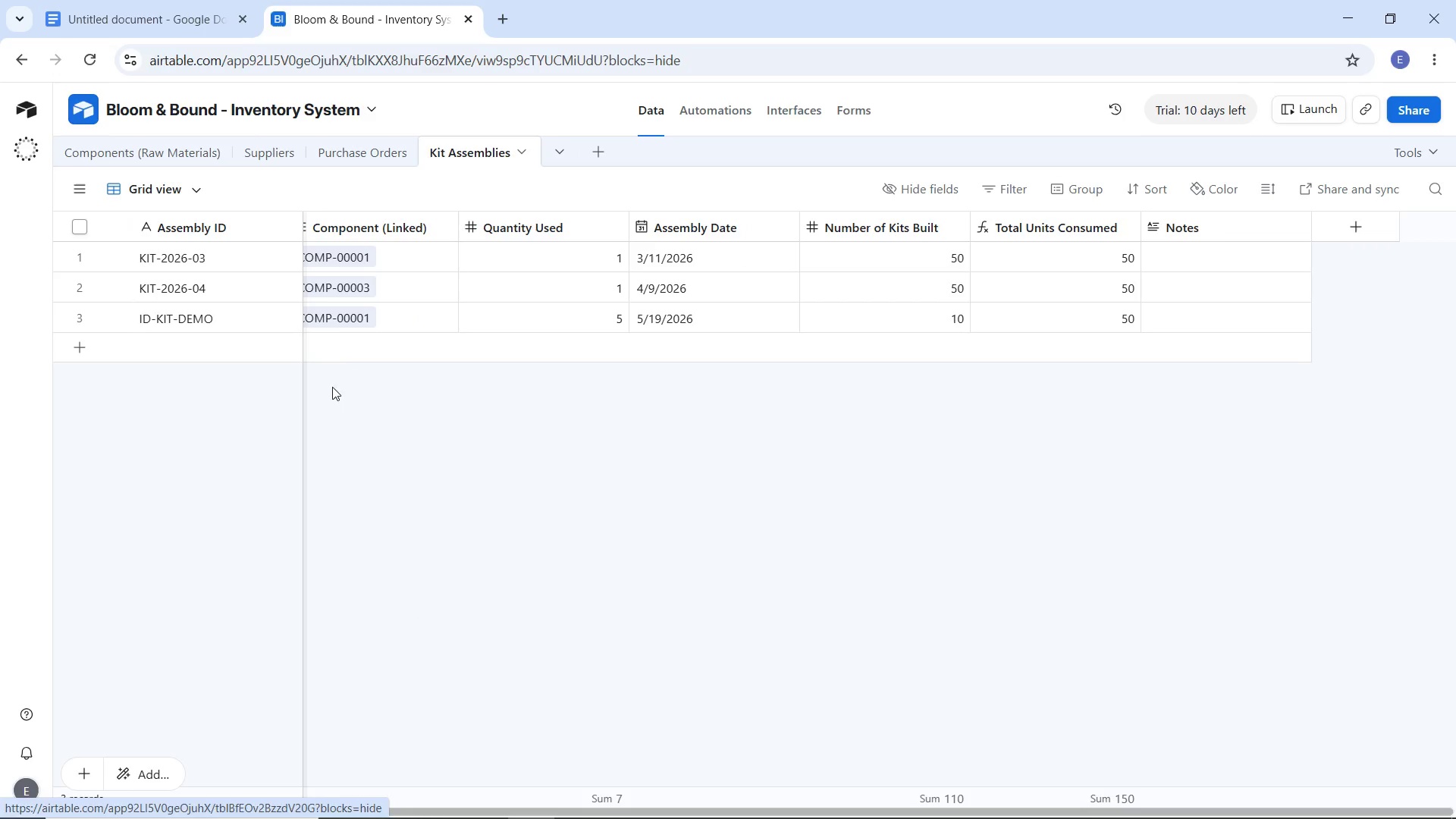 
double_click([337, 322])
 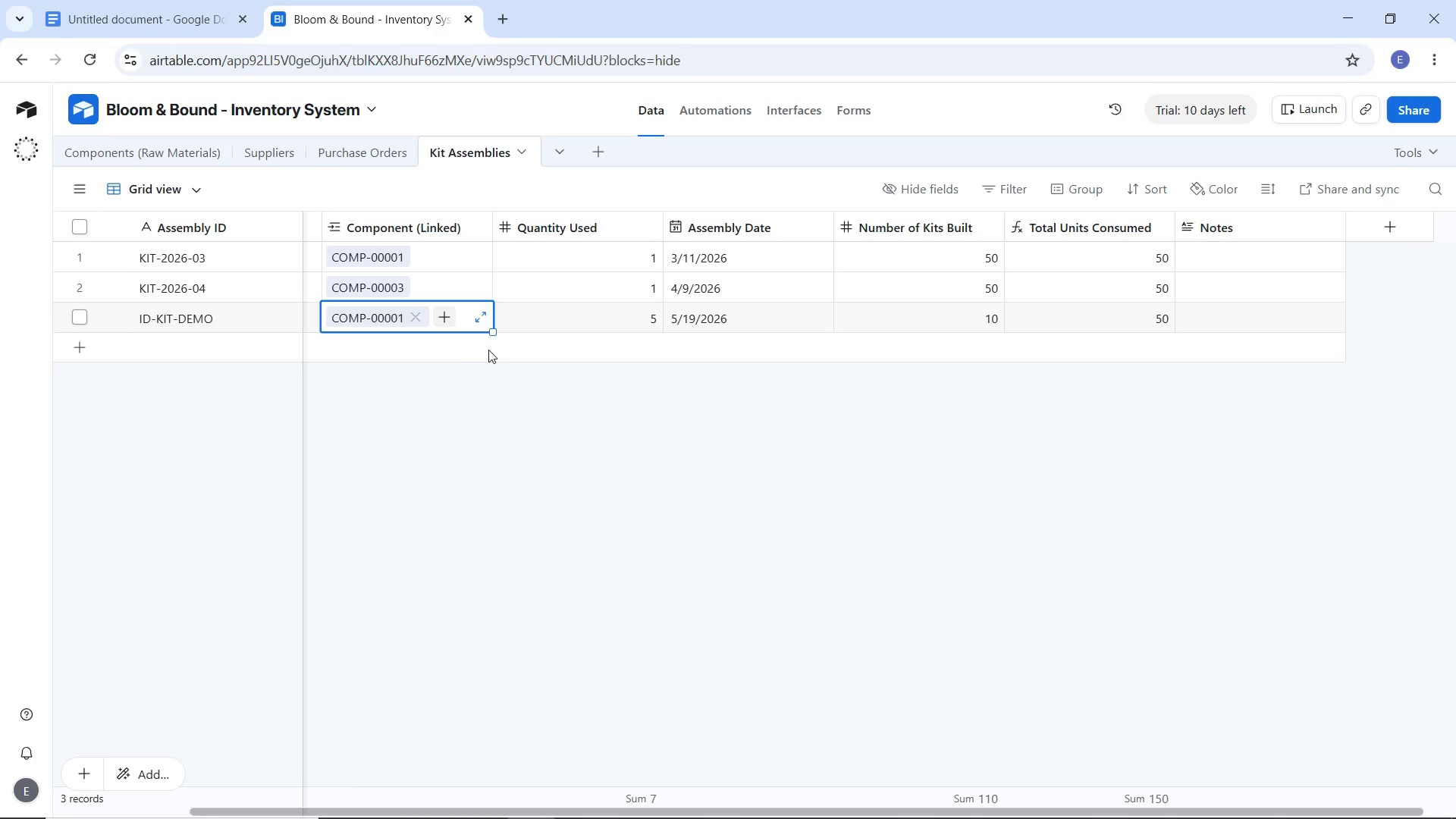 
left_click([418, 315])
 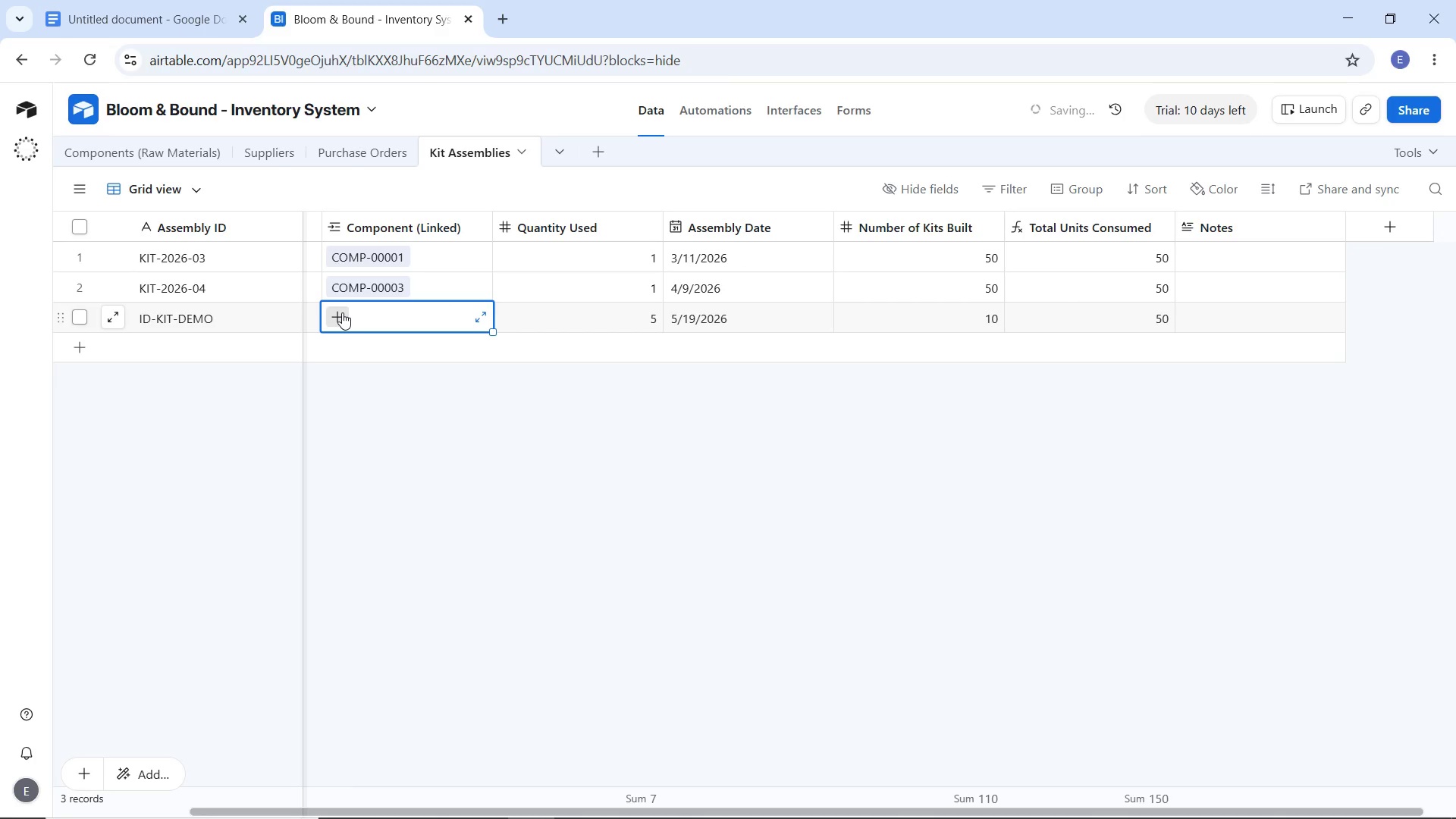 
left_click([342, 312])
 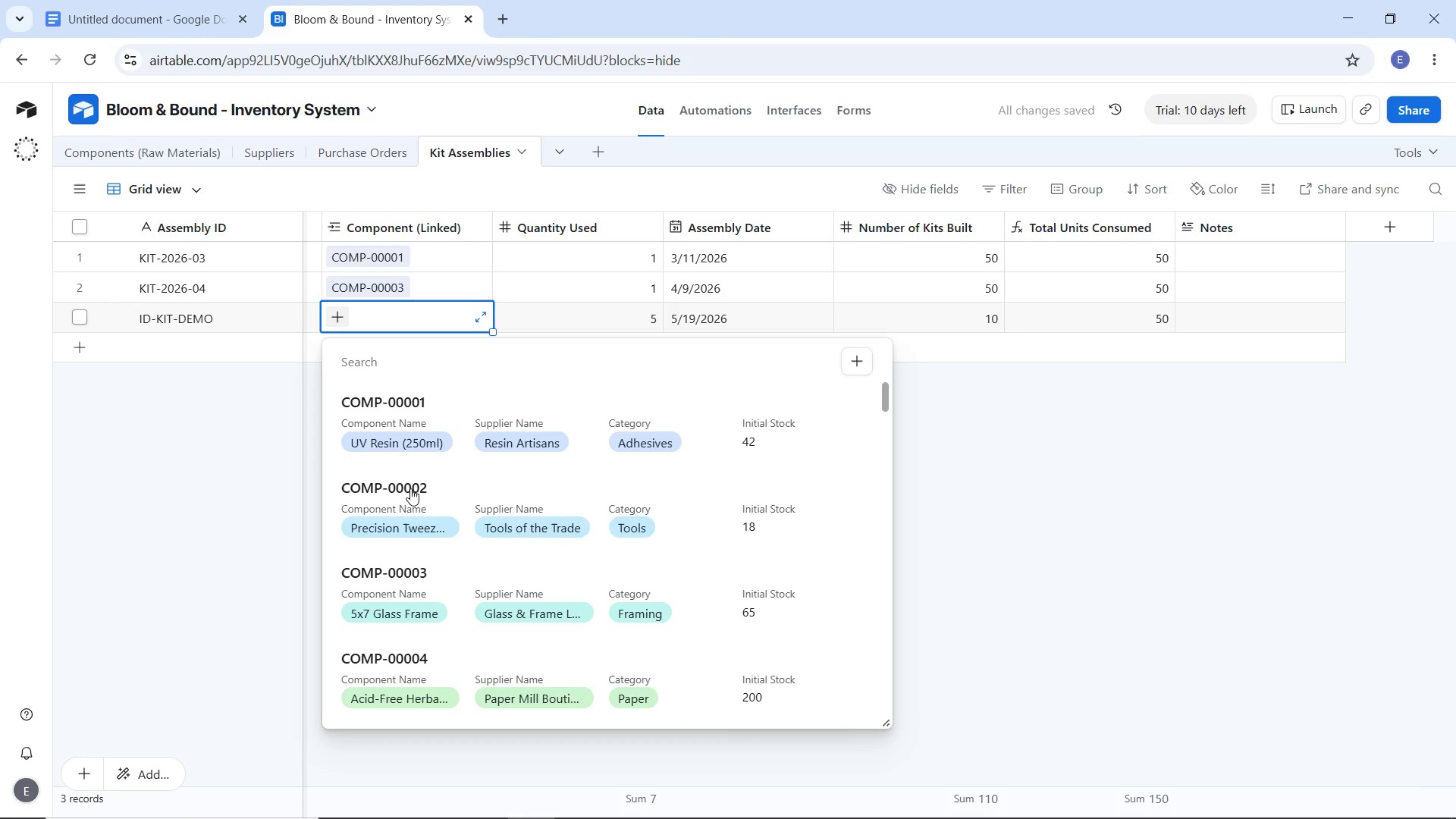 
left_click([406, 488])
 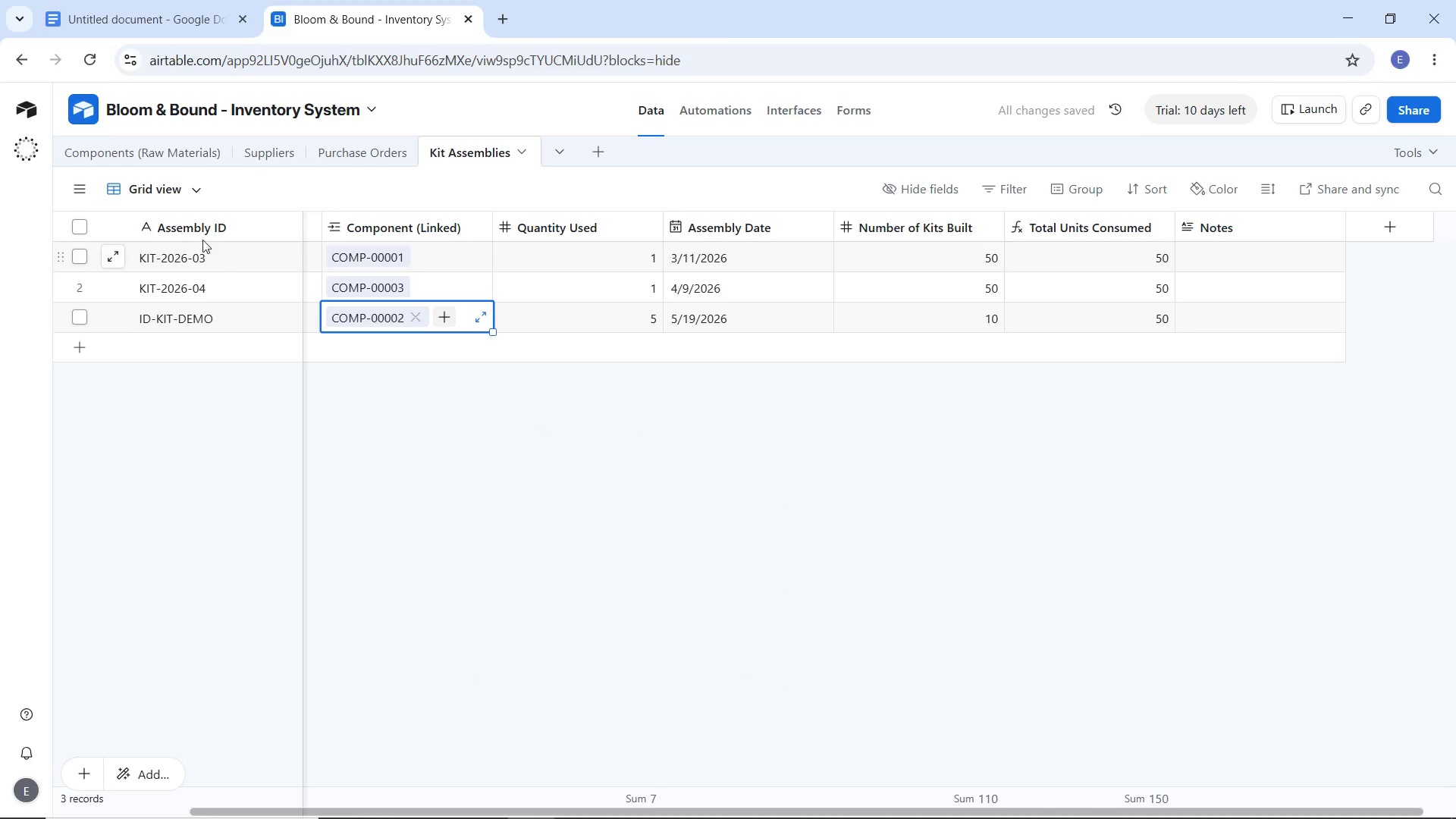 
left_click([123, 158])
 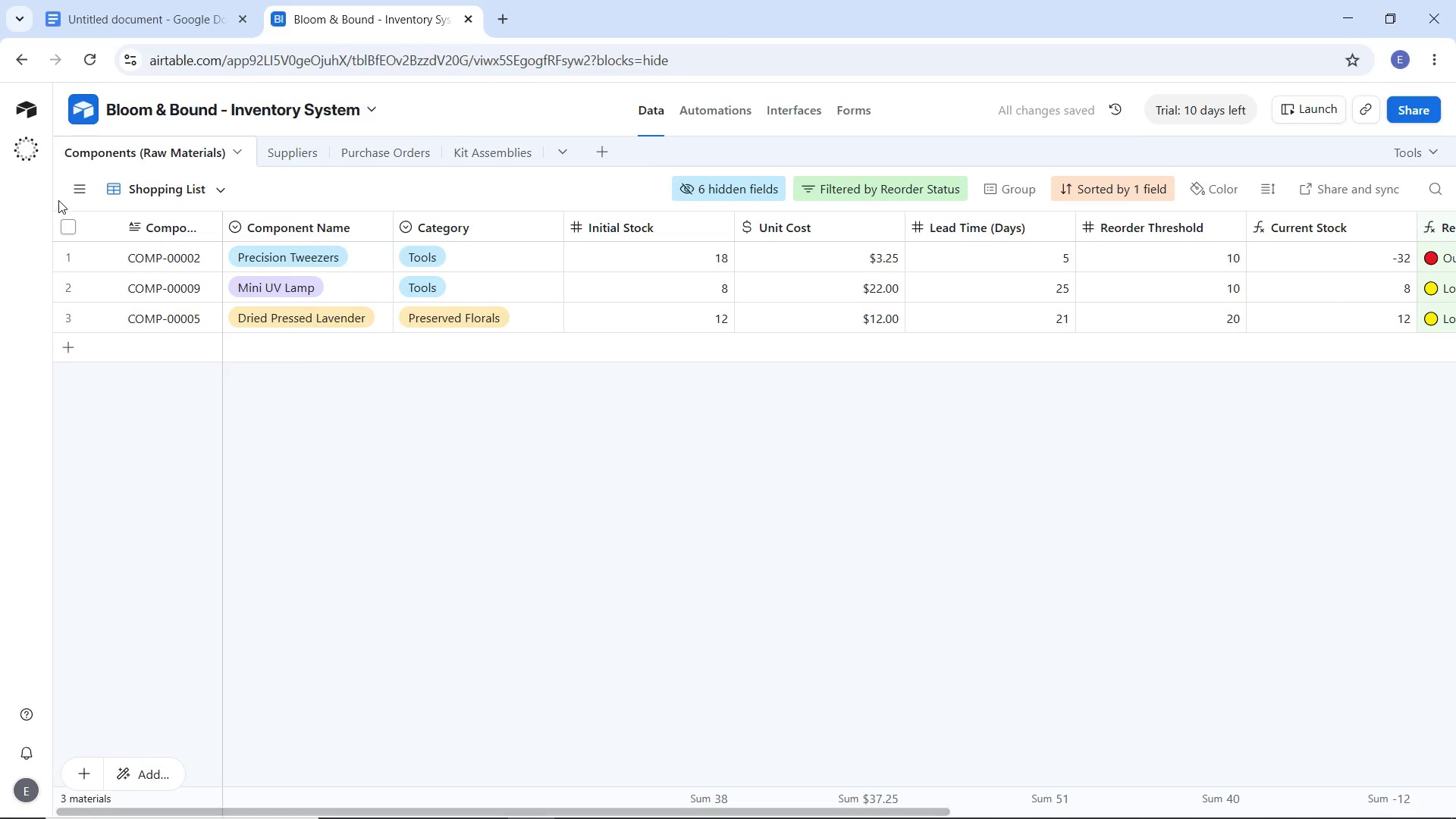 
left_click([66, 197])
 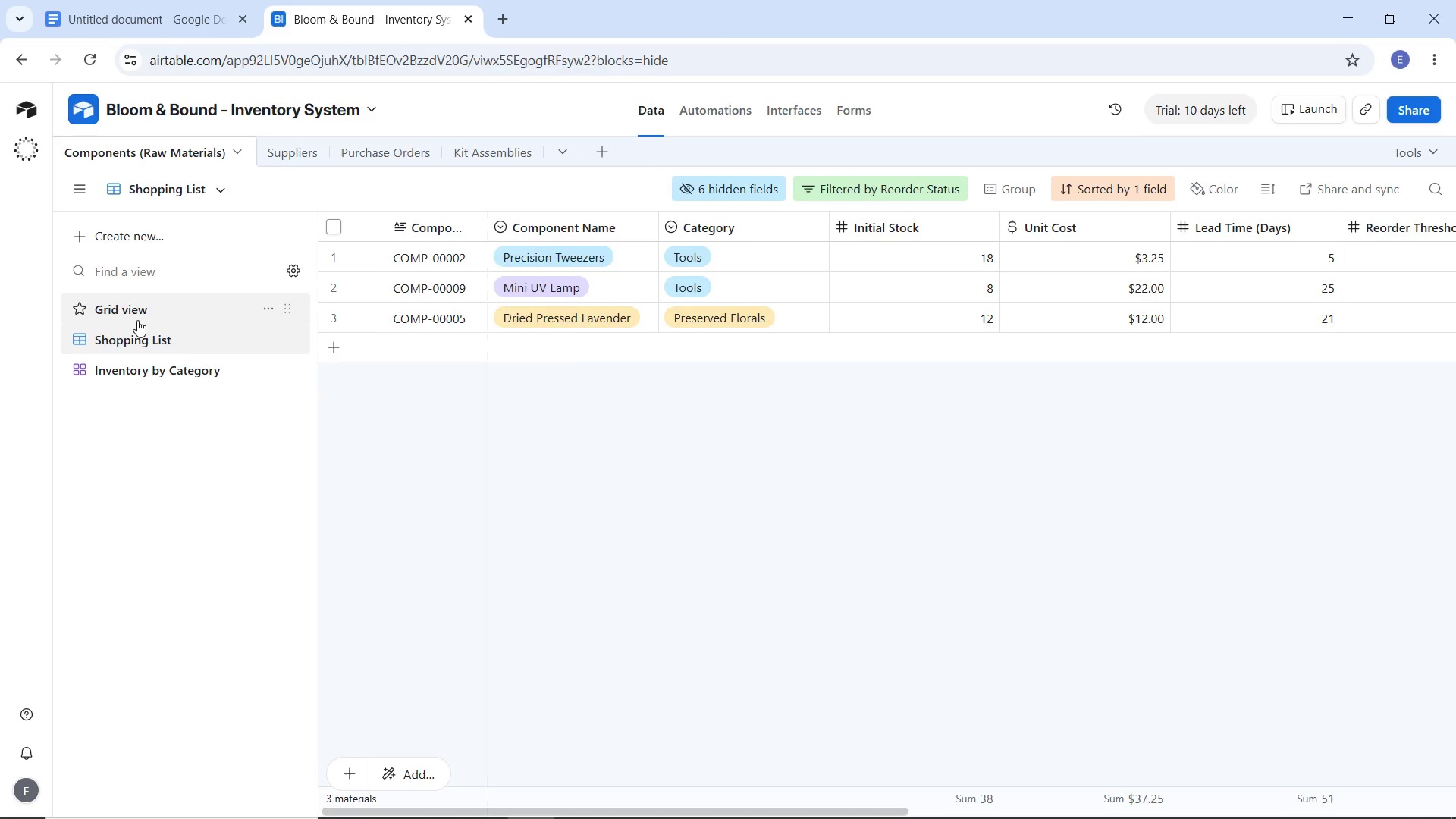 
left_click([137, 320])
 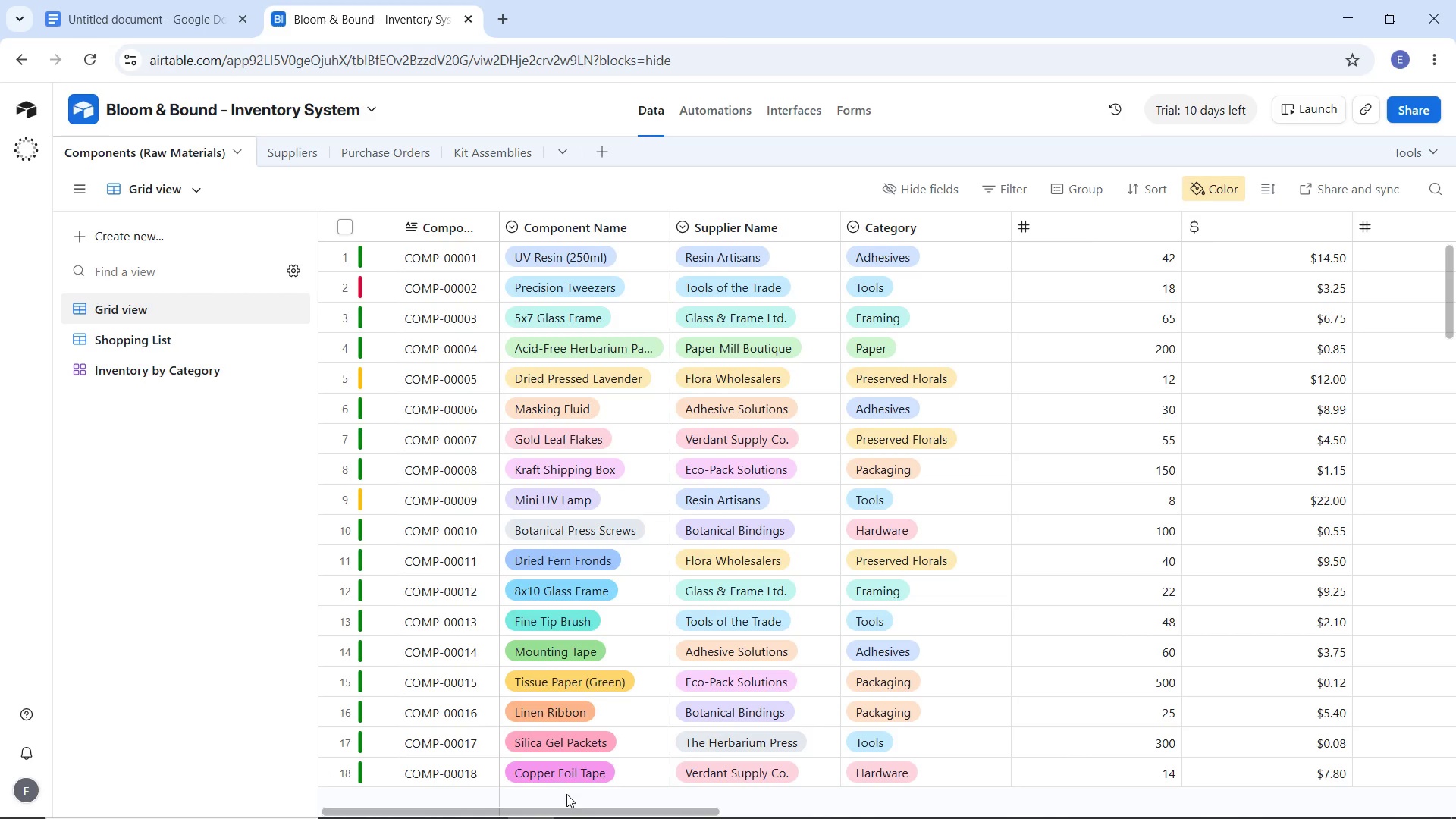 
left_click_drag(start_coordinate=[576, 808], to_coordinate=[1061, 752])
 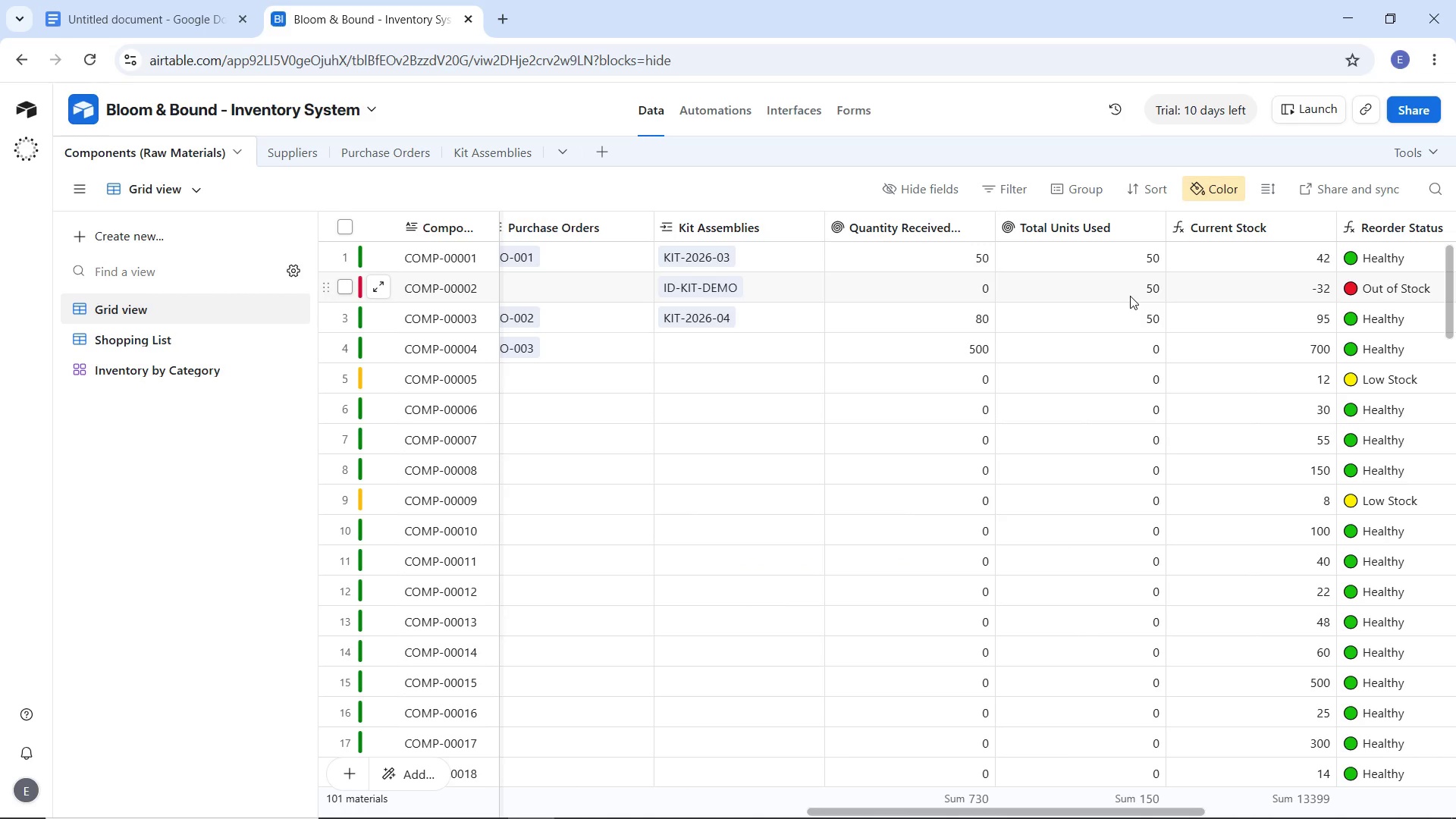 
left_click([1130, 296])
 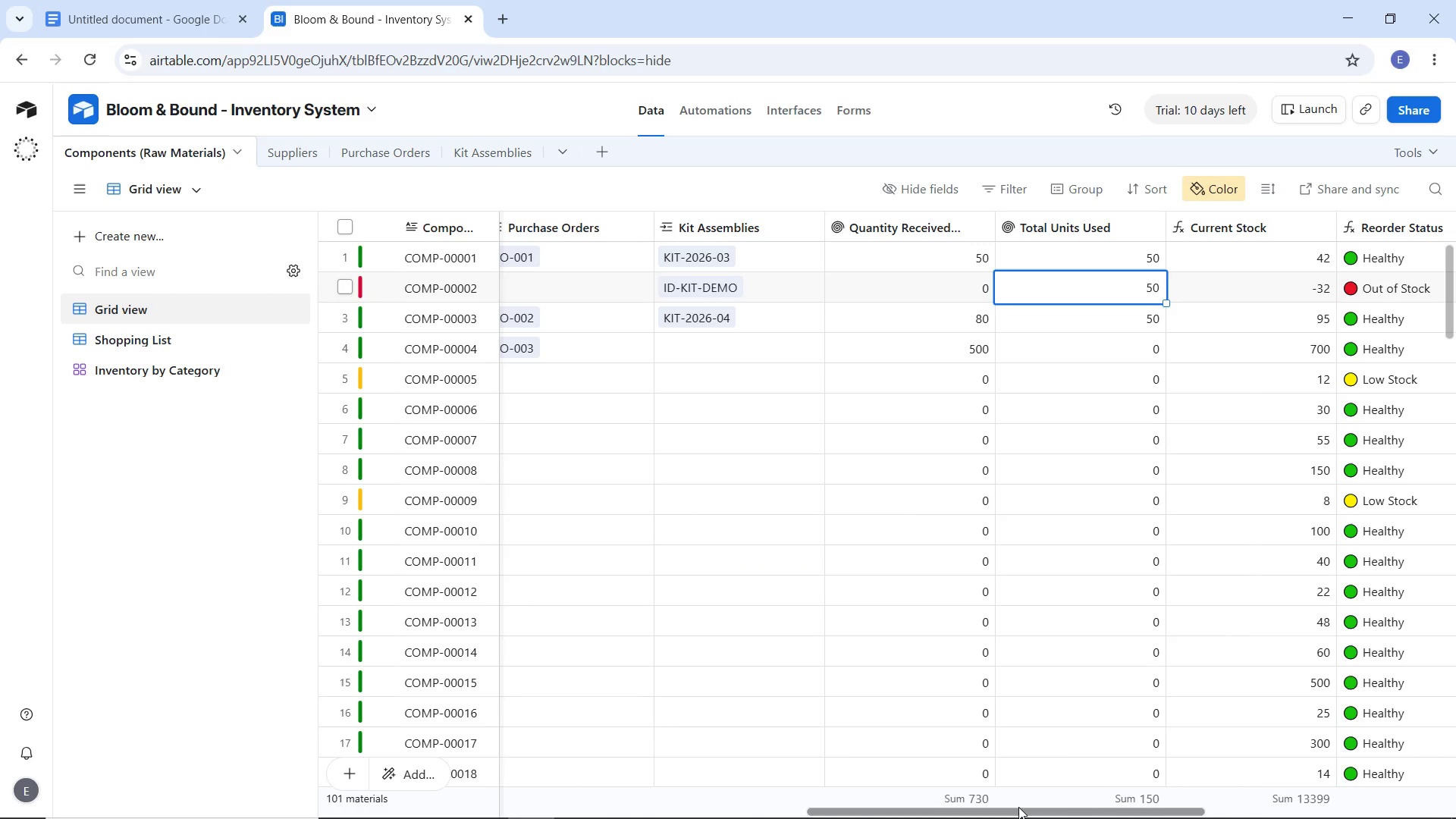 
left_click_drag(start_coordinate=[1020, 807], to_coordinate=[1225, 788])
 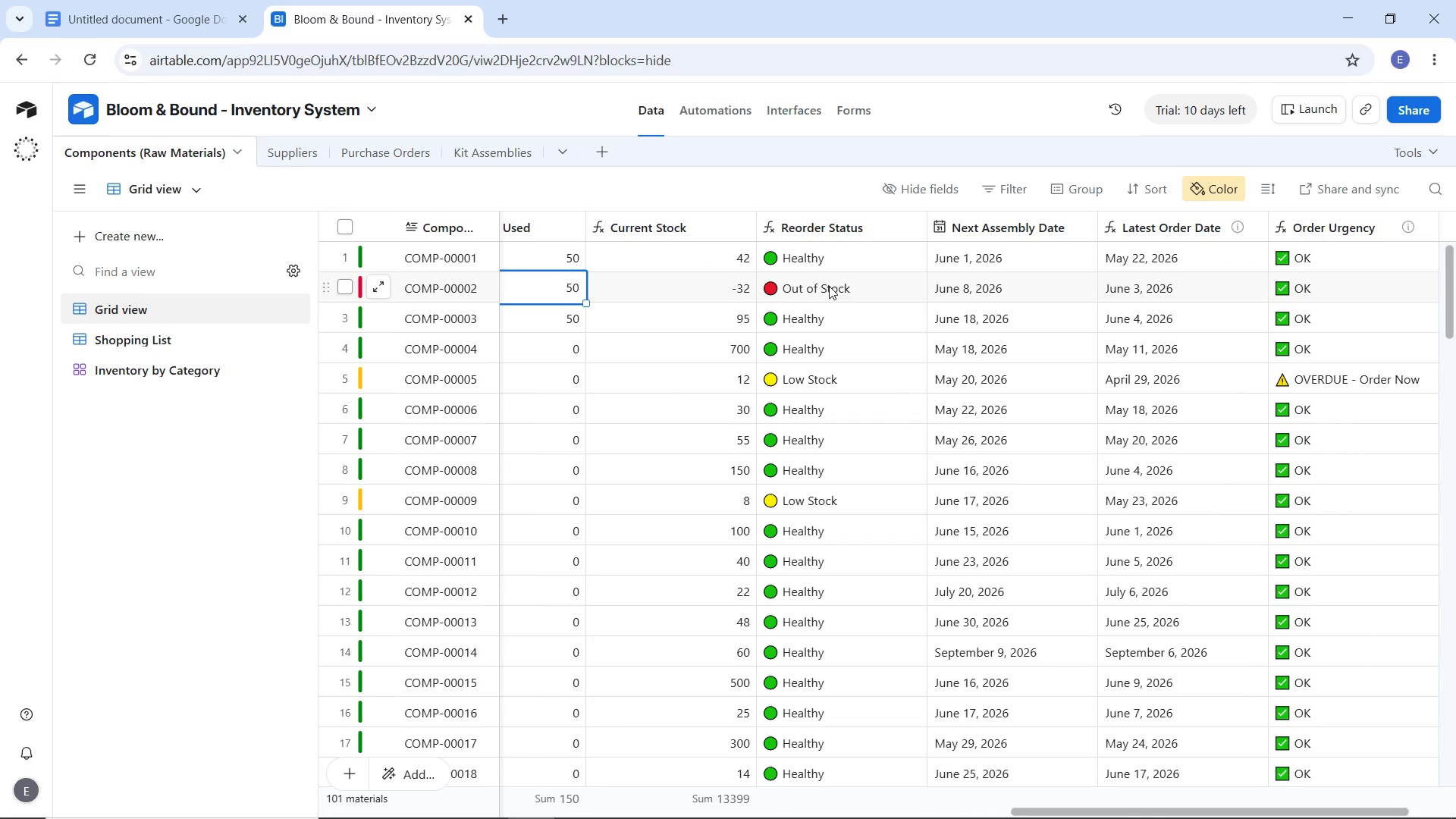 
left_click([829, 286])
 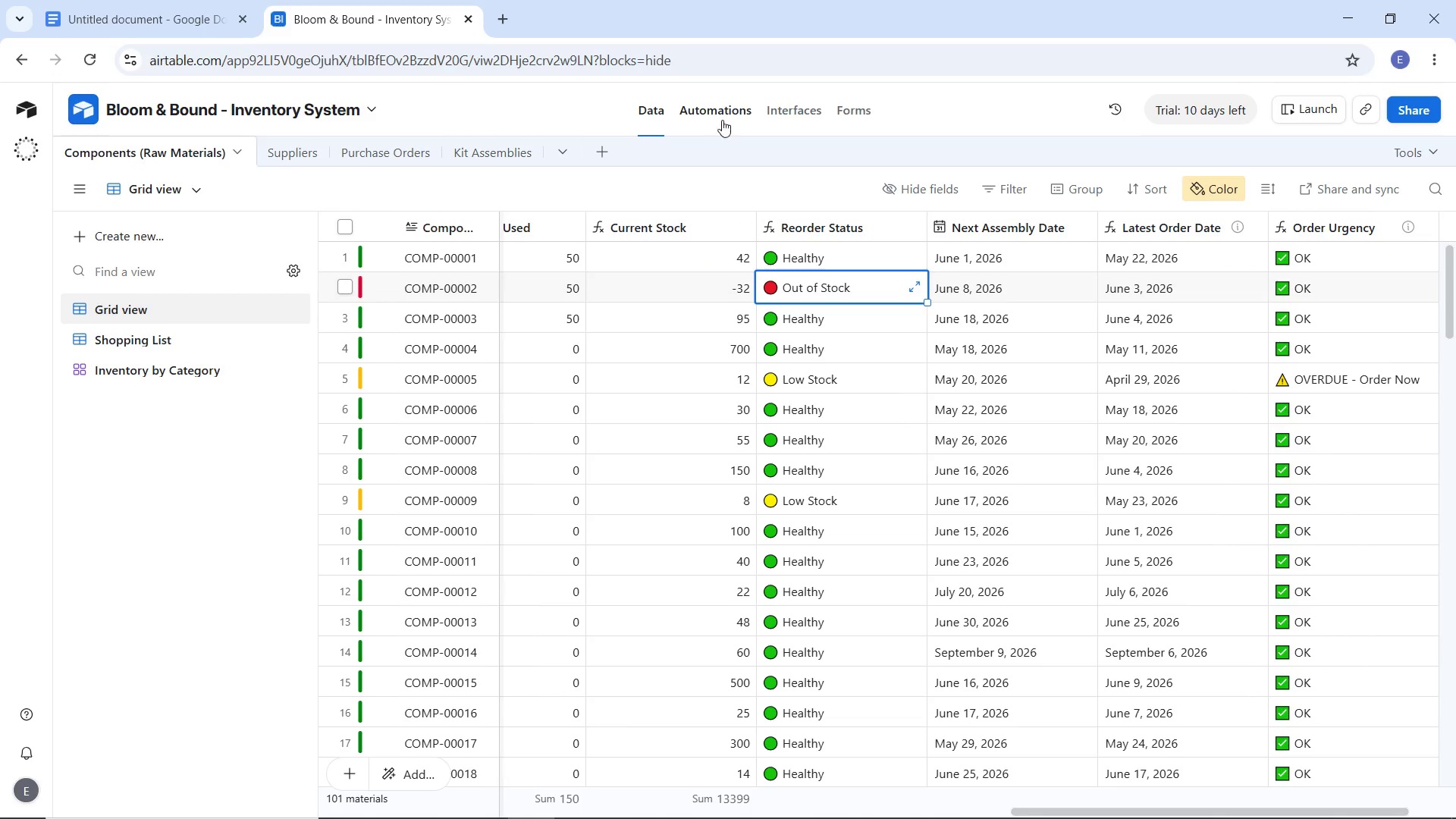 
left_click([767, 114])
 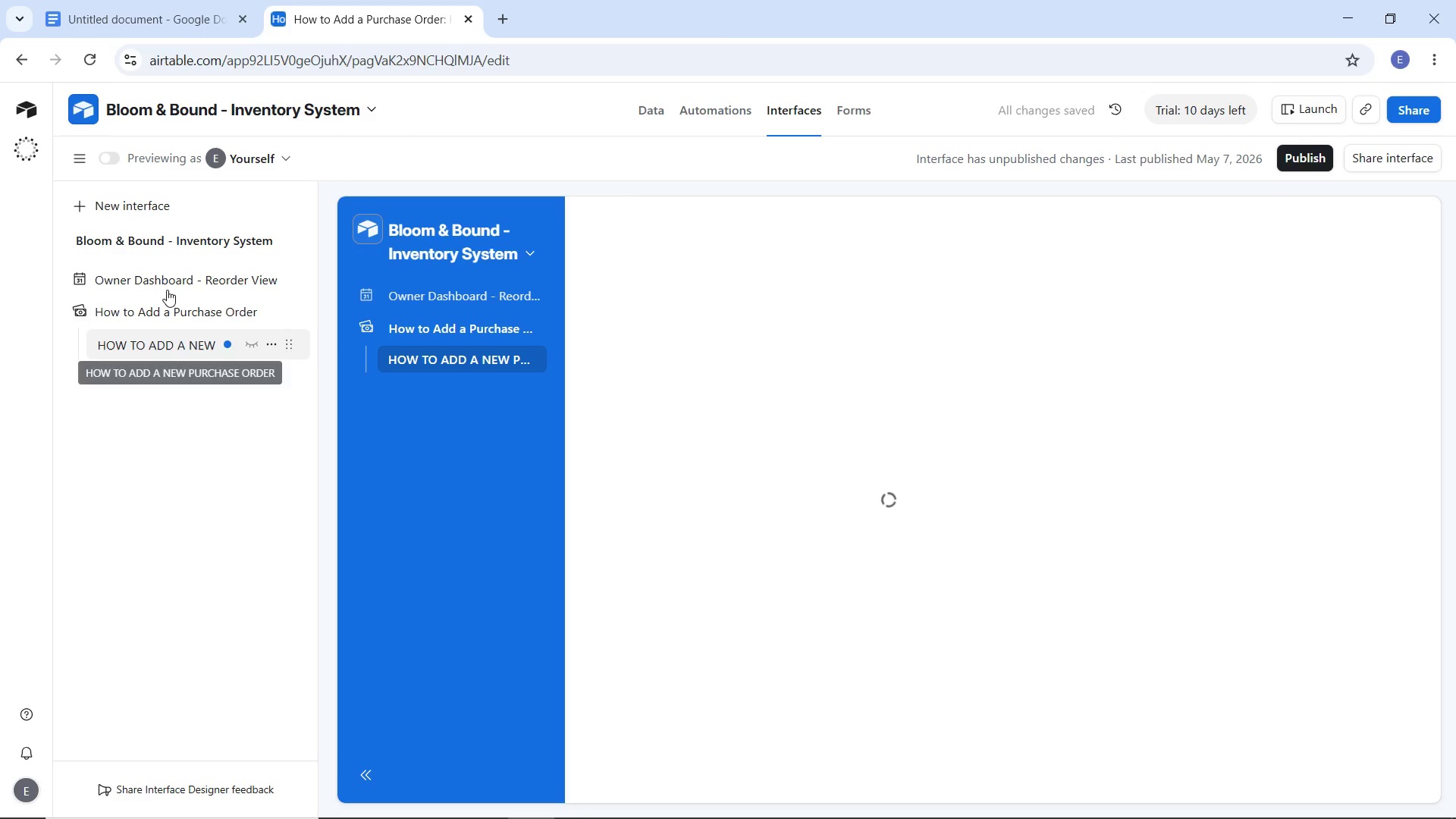 
left_click([167, 290])
 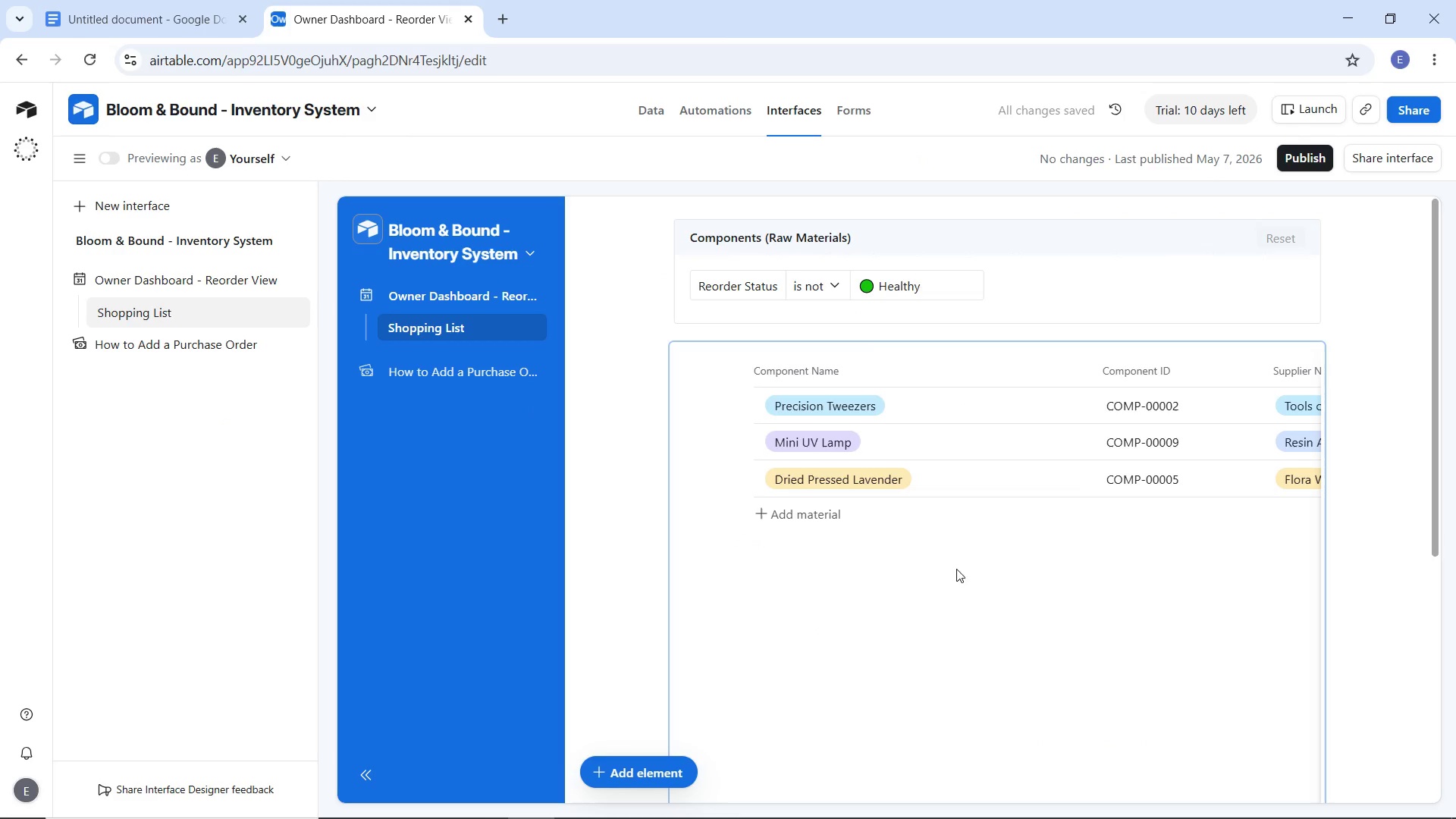 
wait(5.34)
 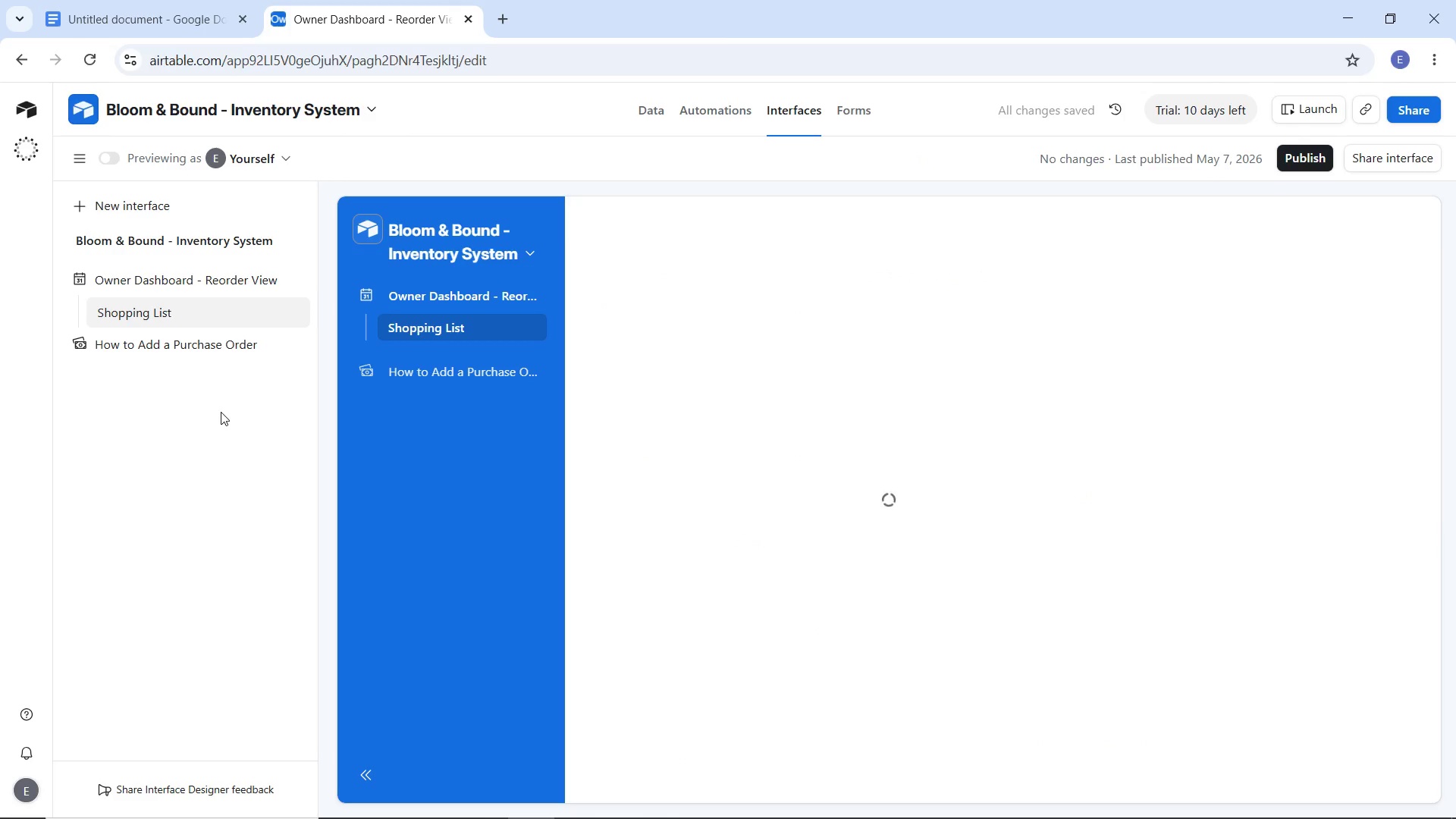 
left_click([954, 595])
 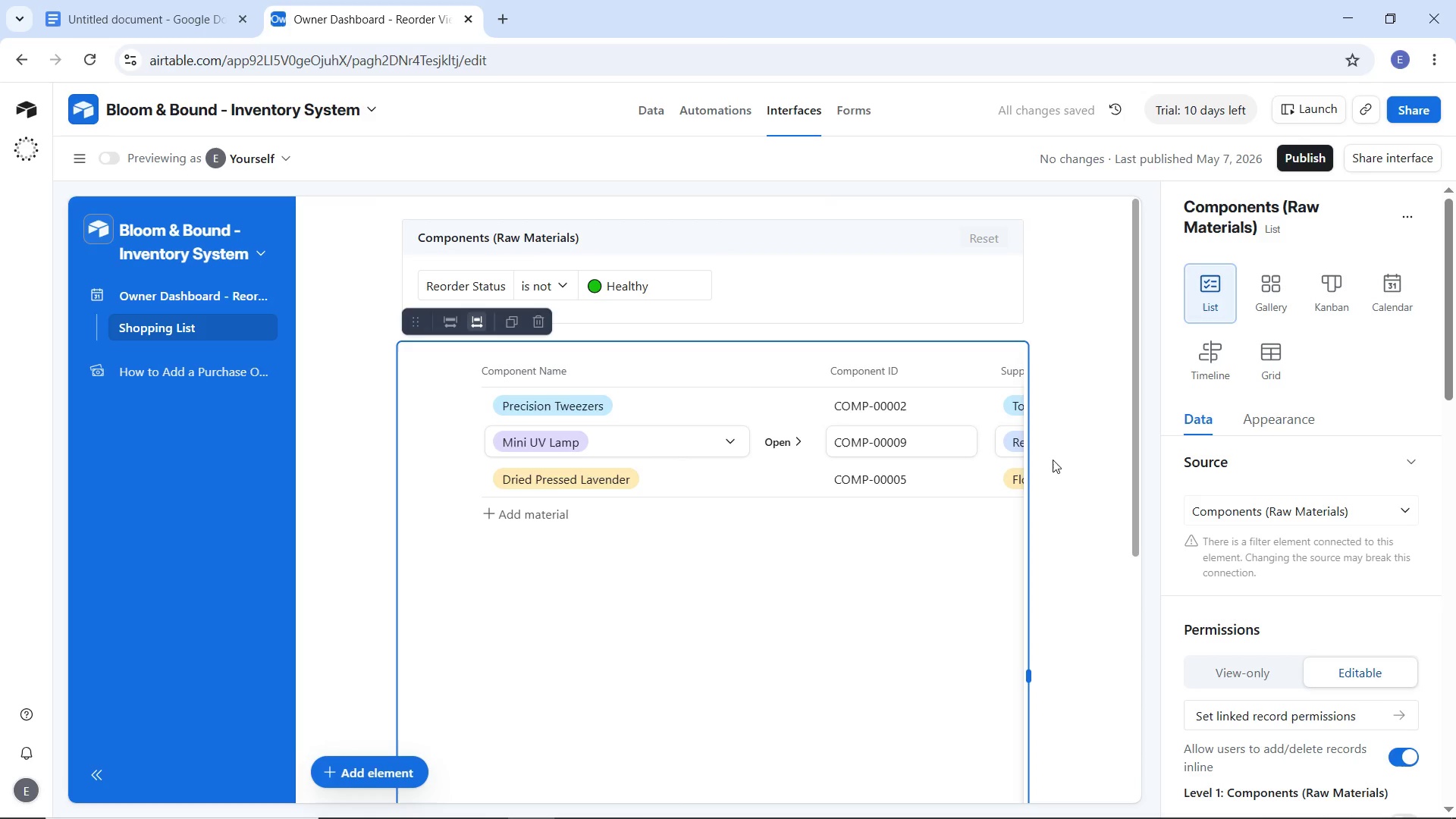 
left_click([1050, 450])
 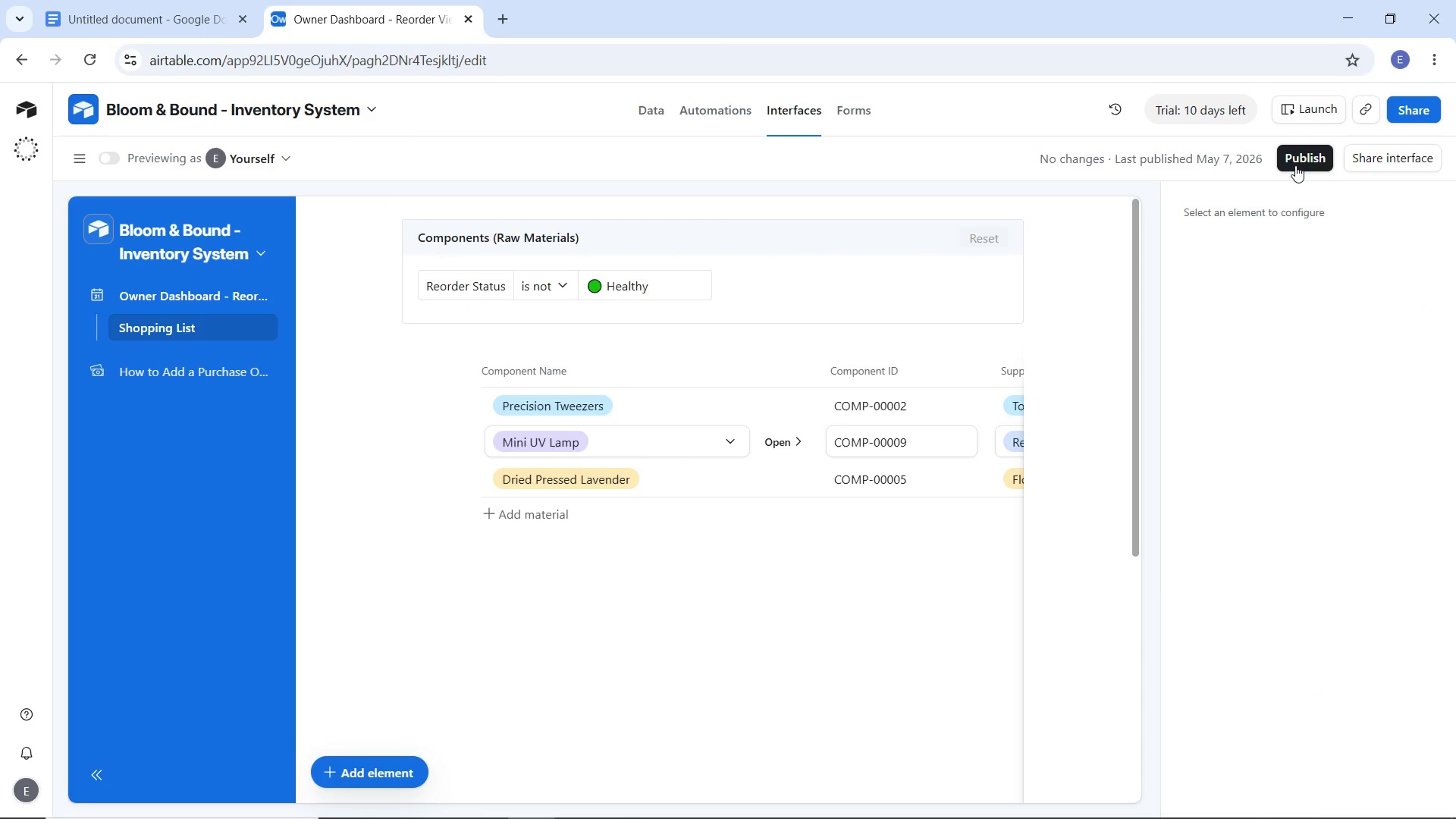 
left_click([1298, 158])
 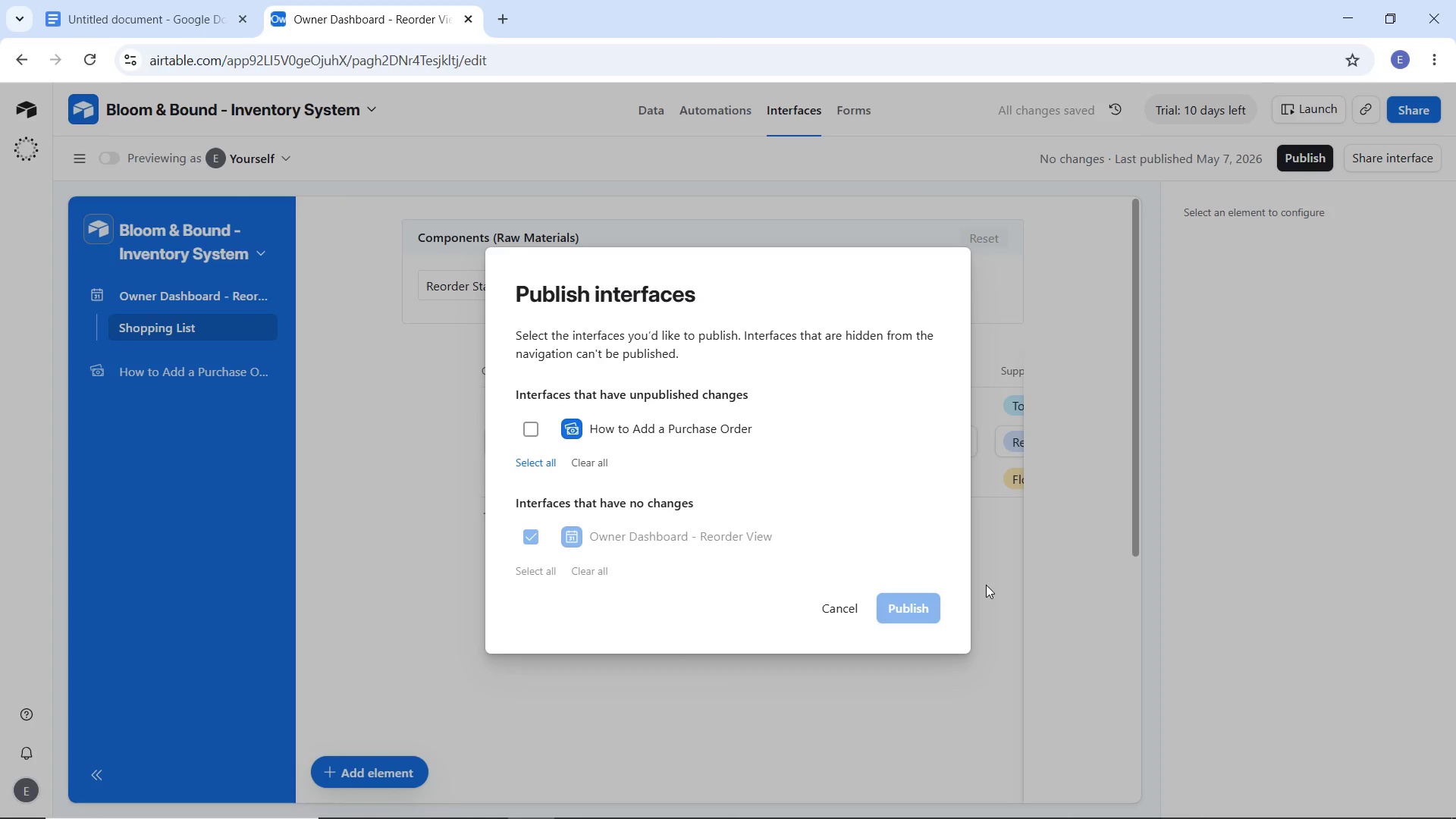 
left_click([919, 607])
 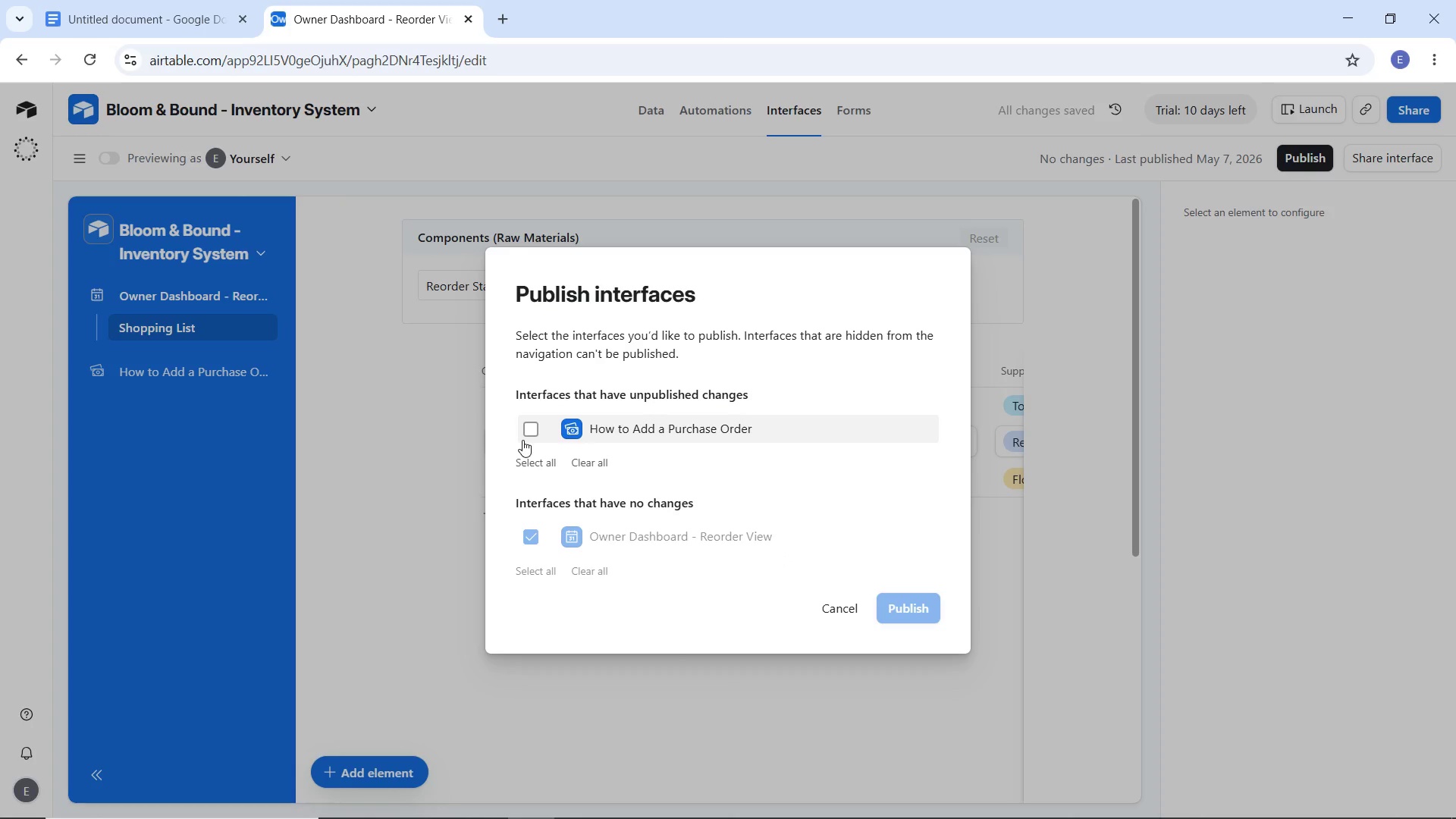 
left_click([522, 440])
 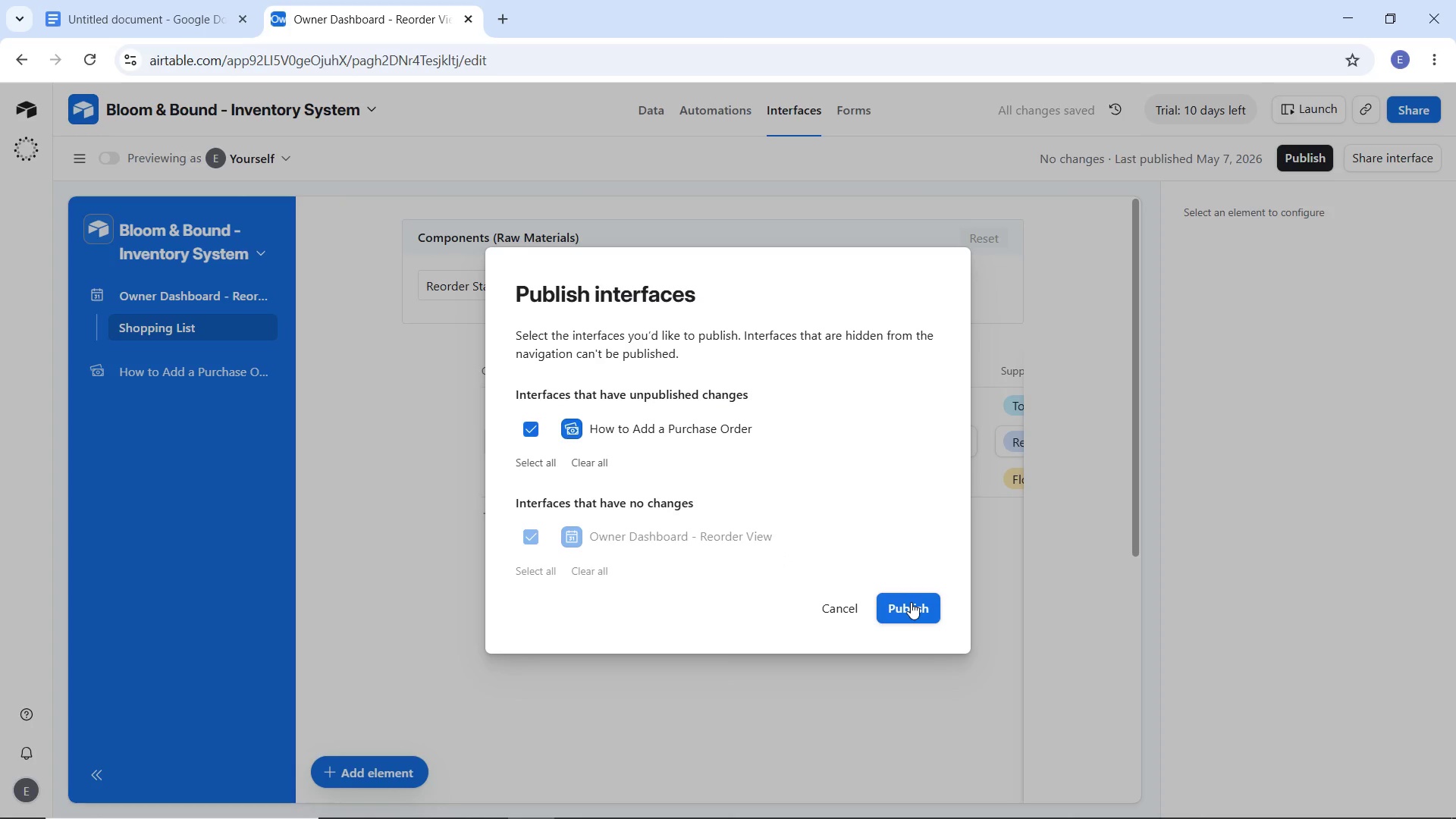 
left_click([911, 602])
 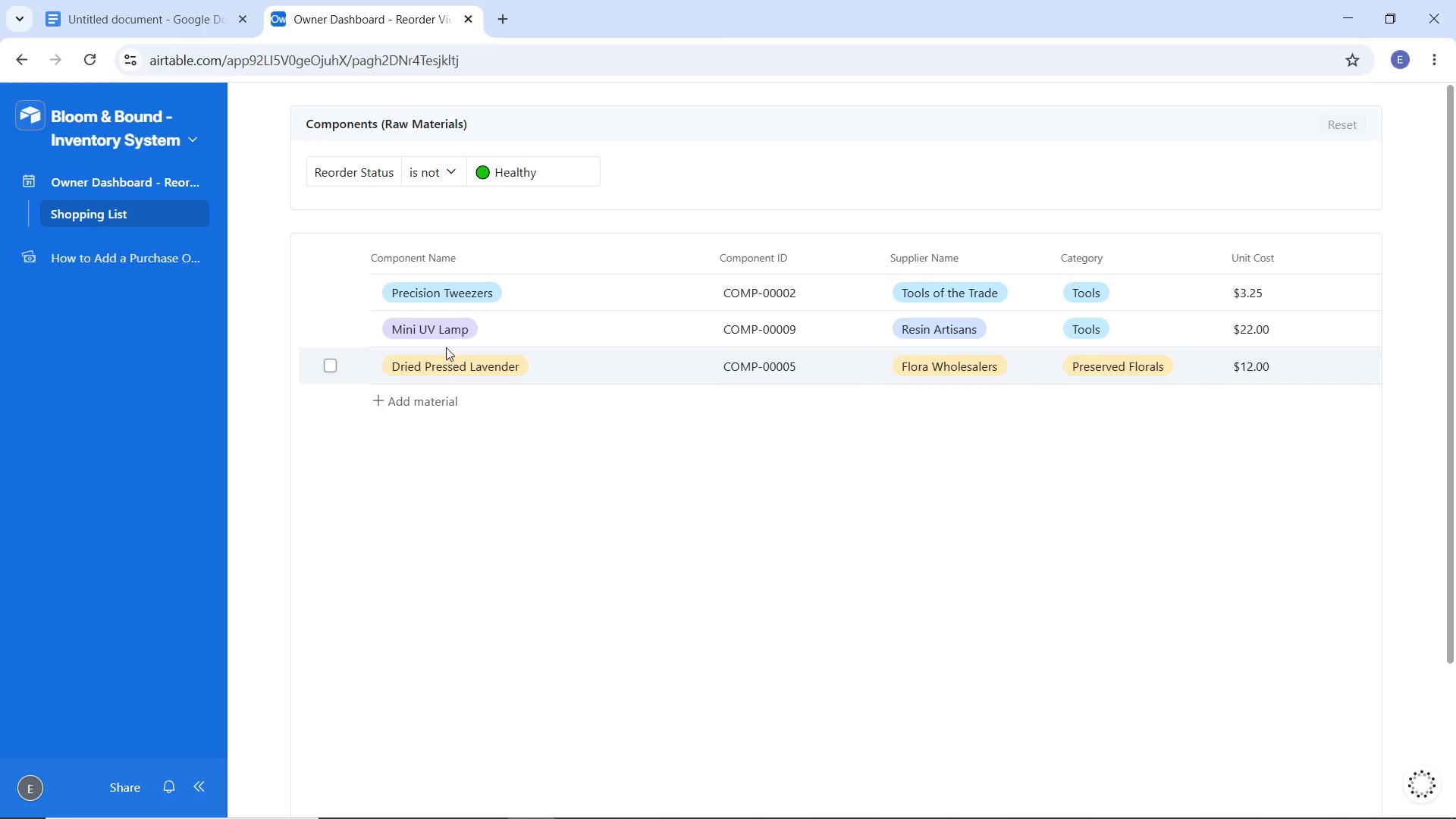 
wait(8.17)
 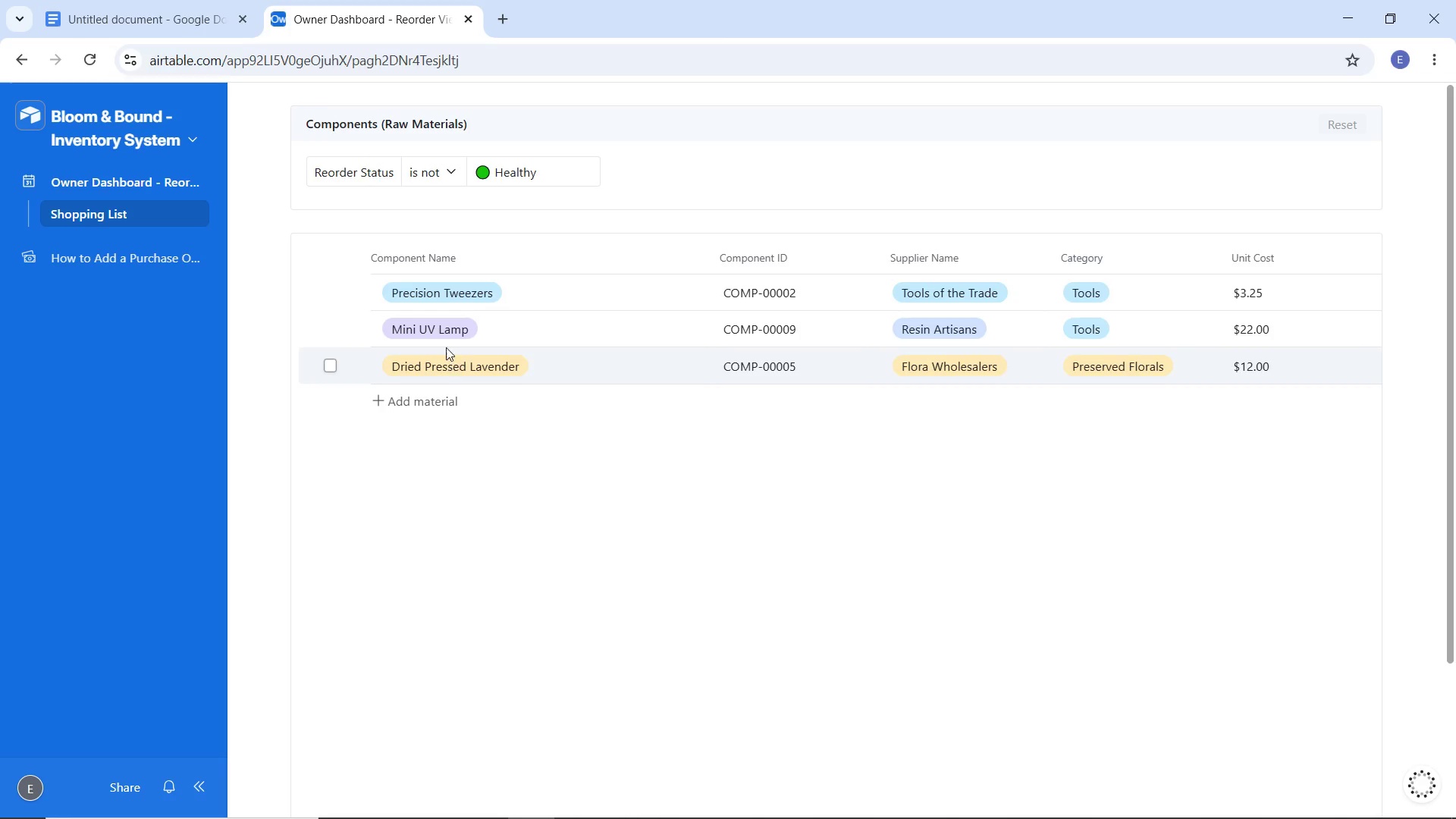 
left_click([15, 70])
 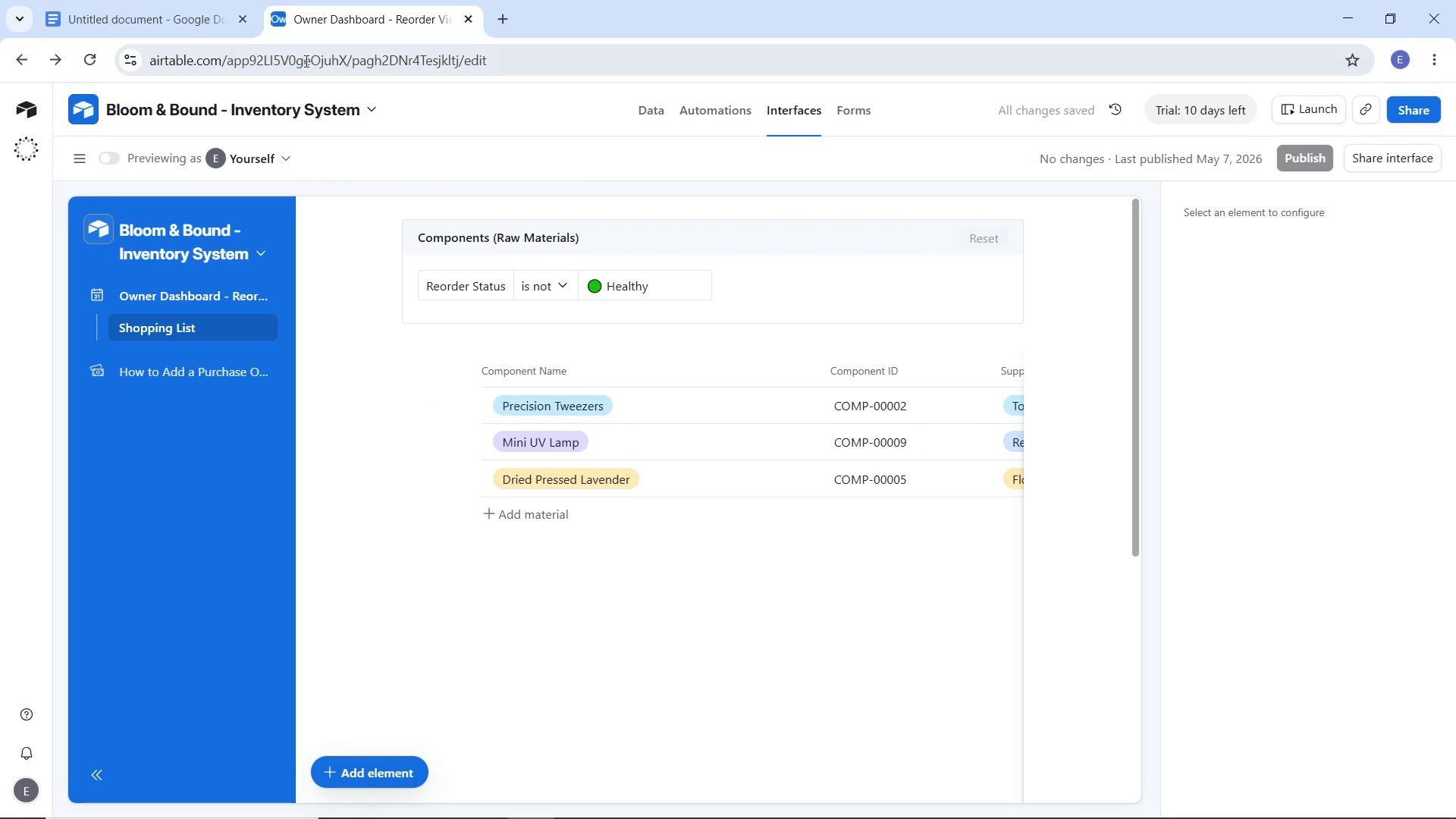 
left_click([637, 108])
 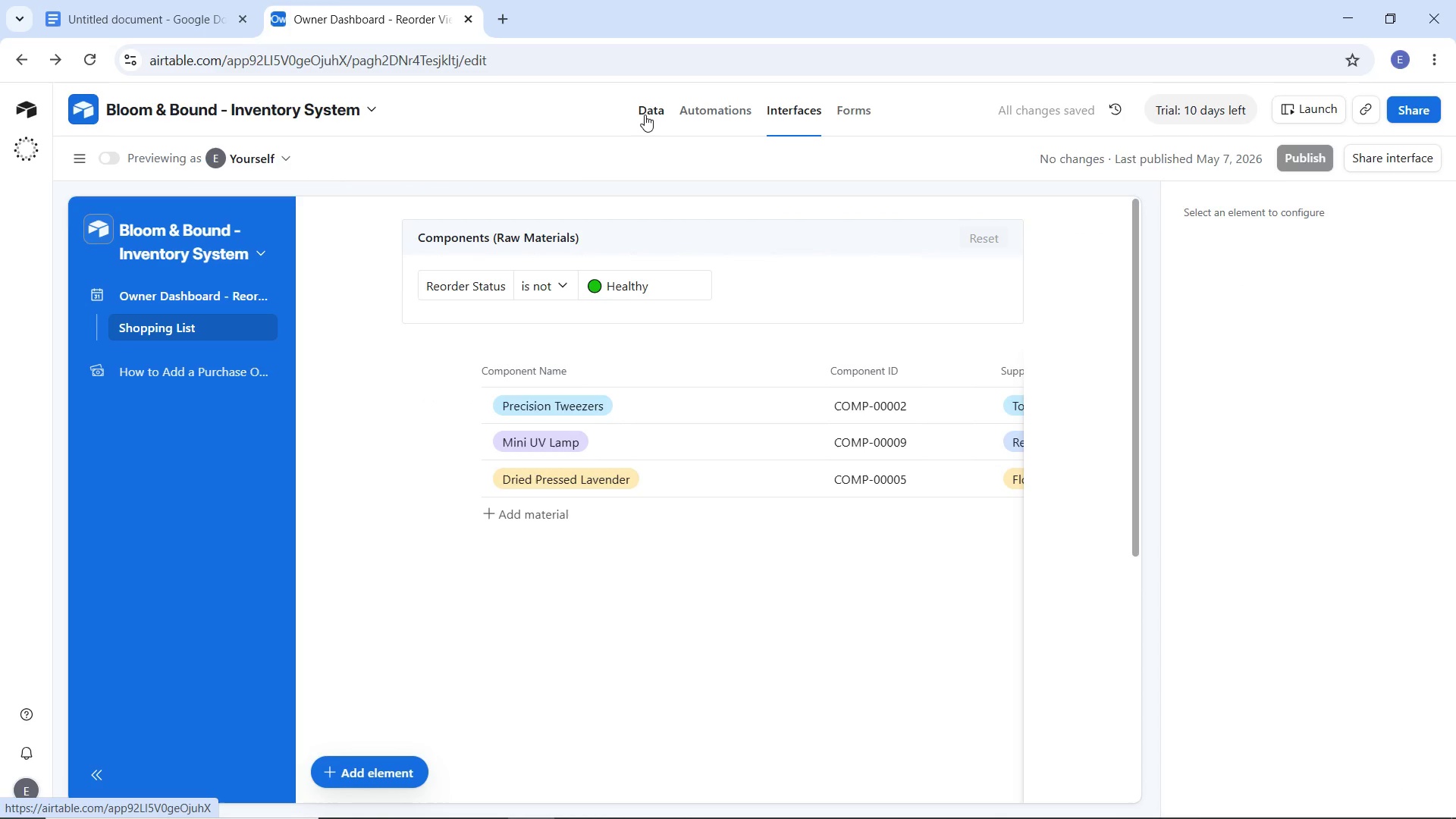 
left_click([645, 115])
 